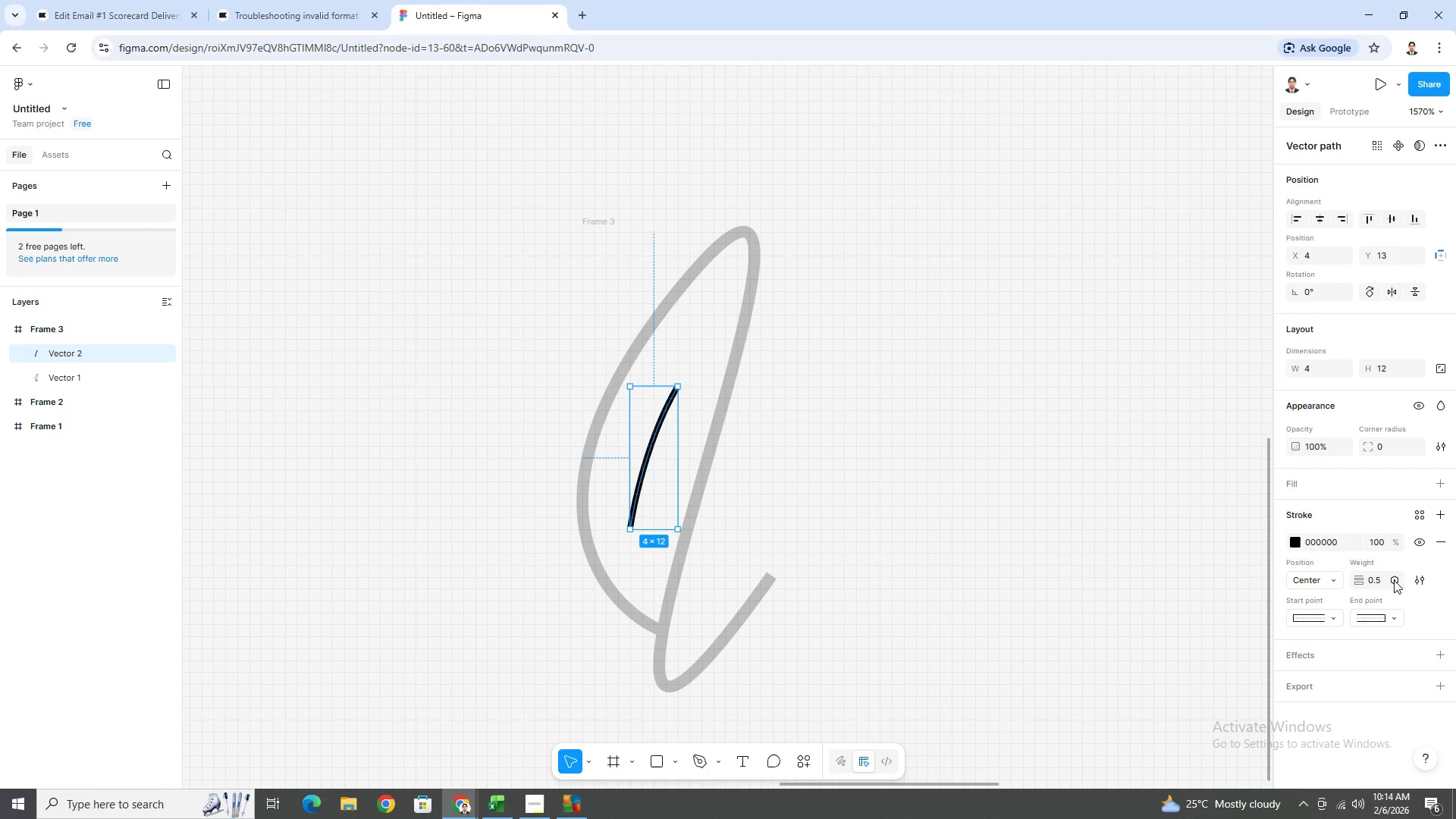 
left_click([1299, 546])
 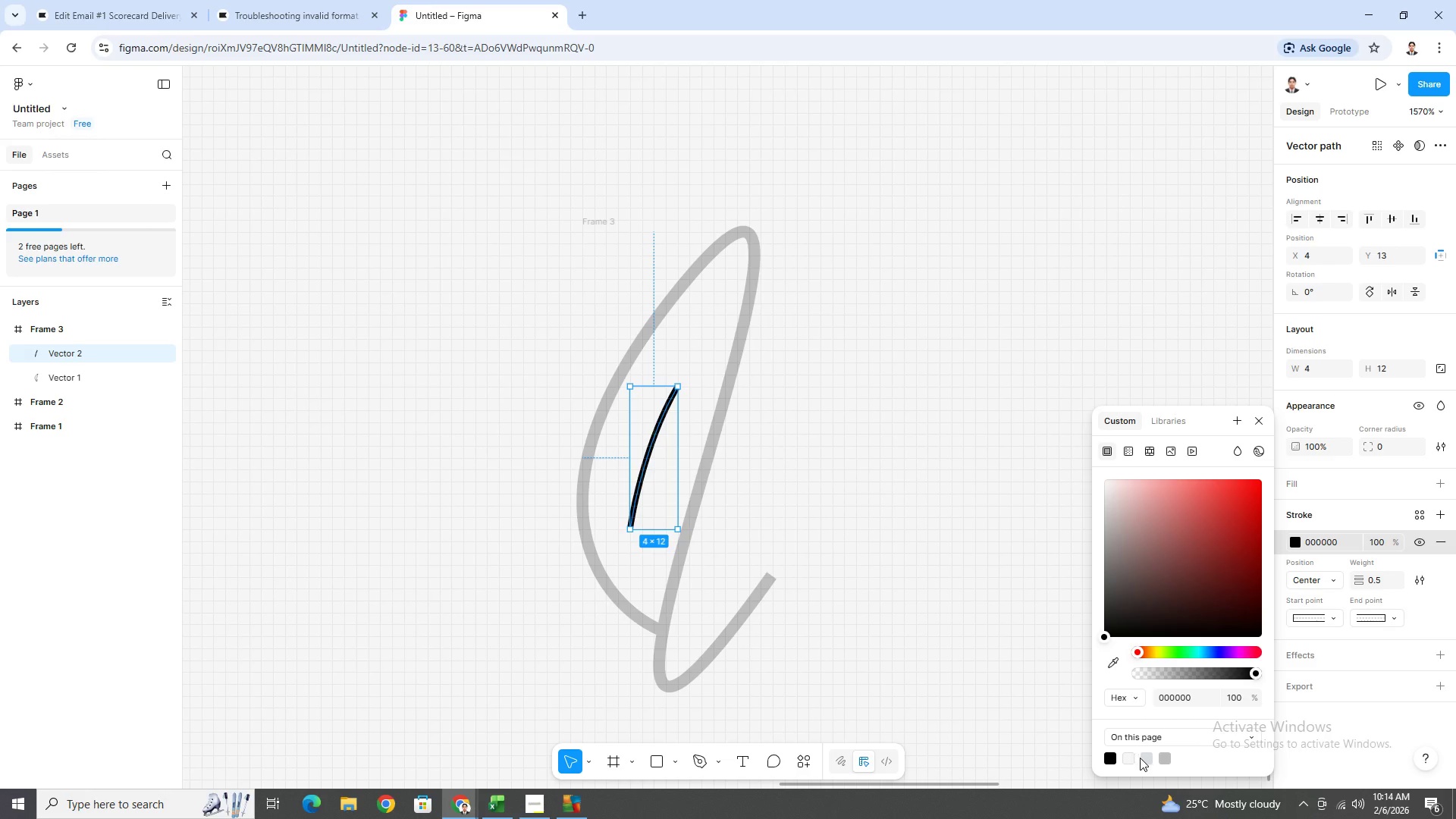 
left_click([1146, 758])
 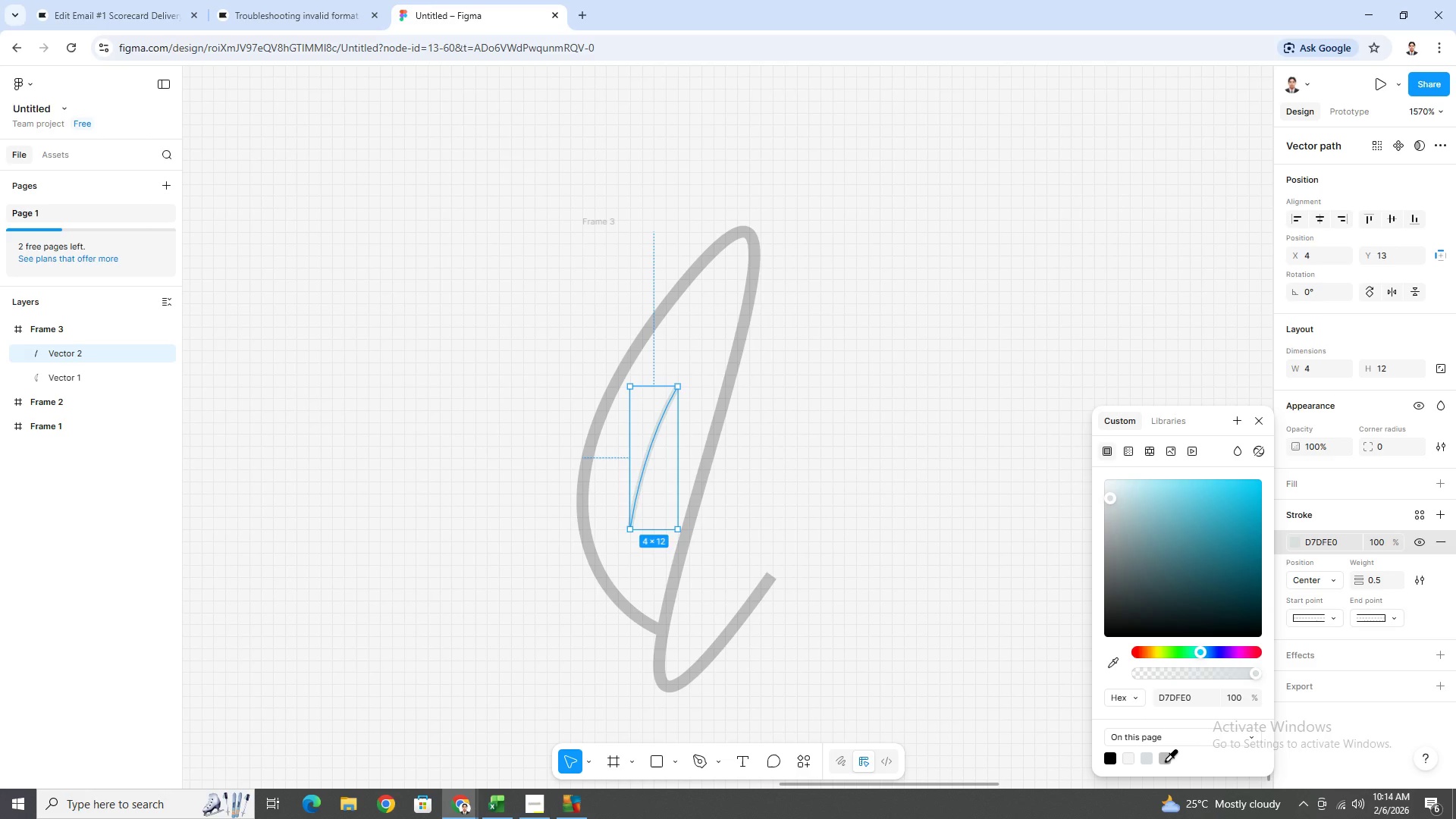 
left_click([1169, 760])
 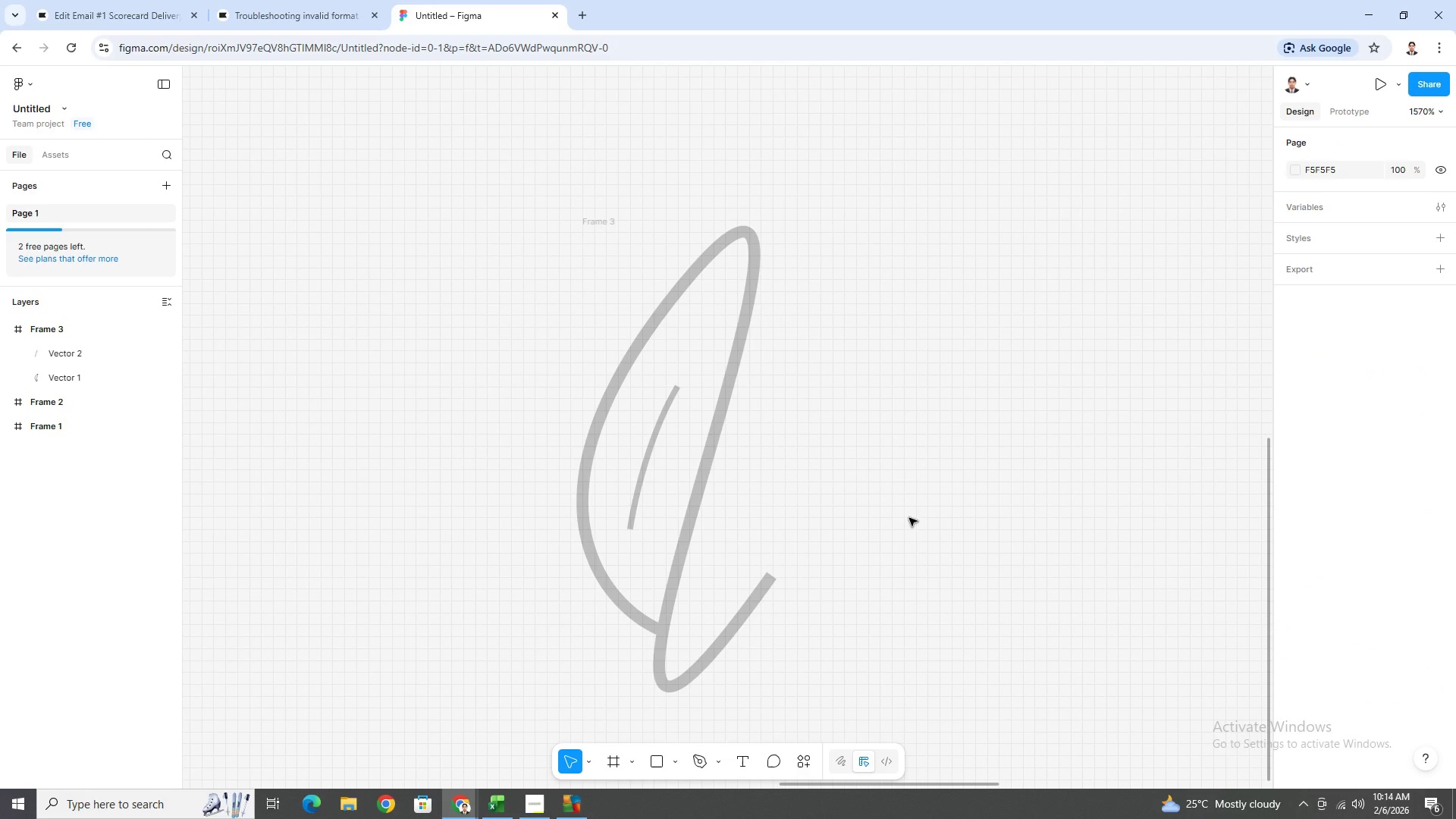 
hold_key(key=ControlLeft, duration=1.52)
 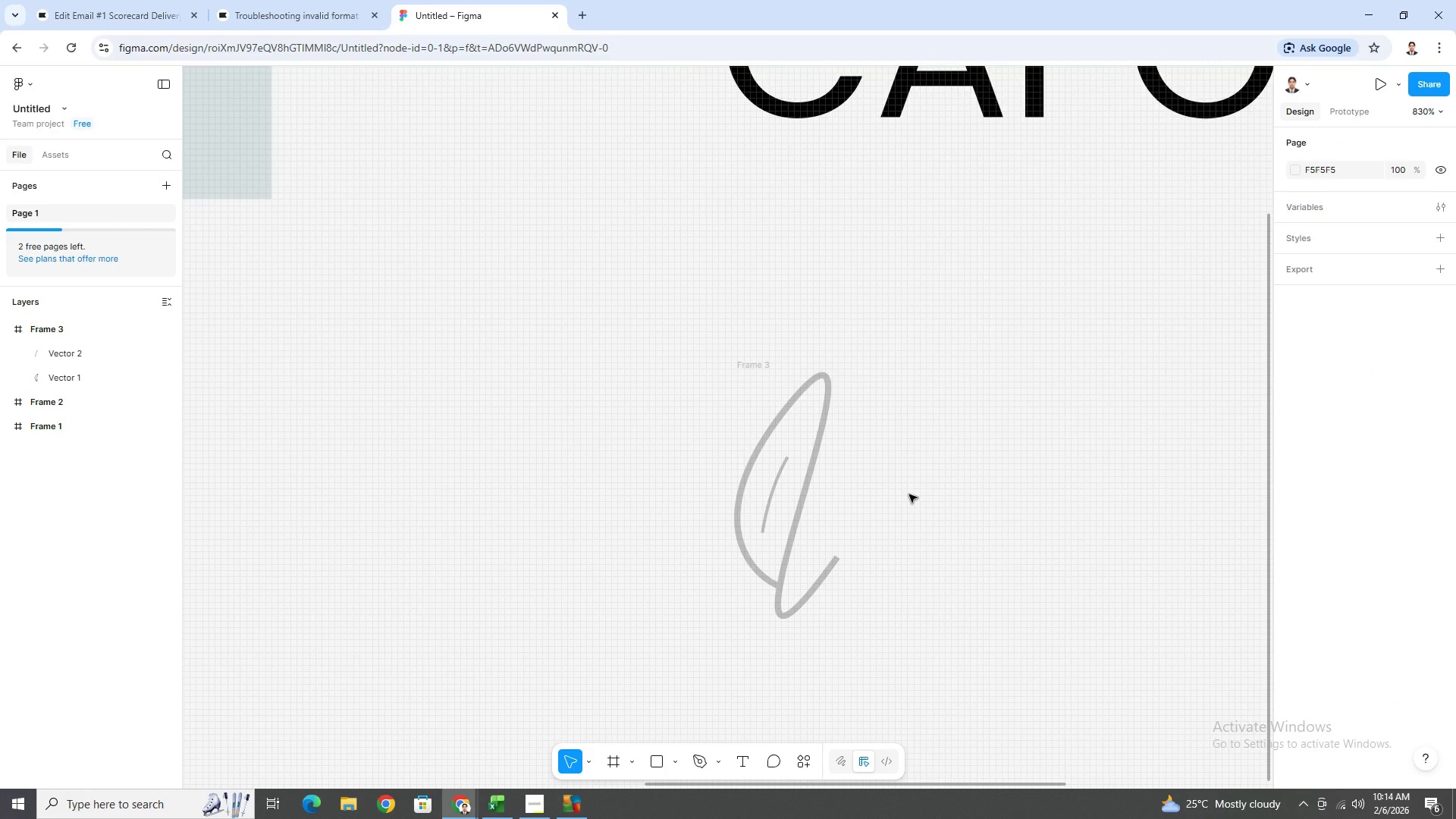 
key(Control+ControlLeft)
 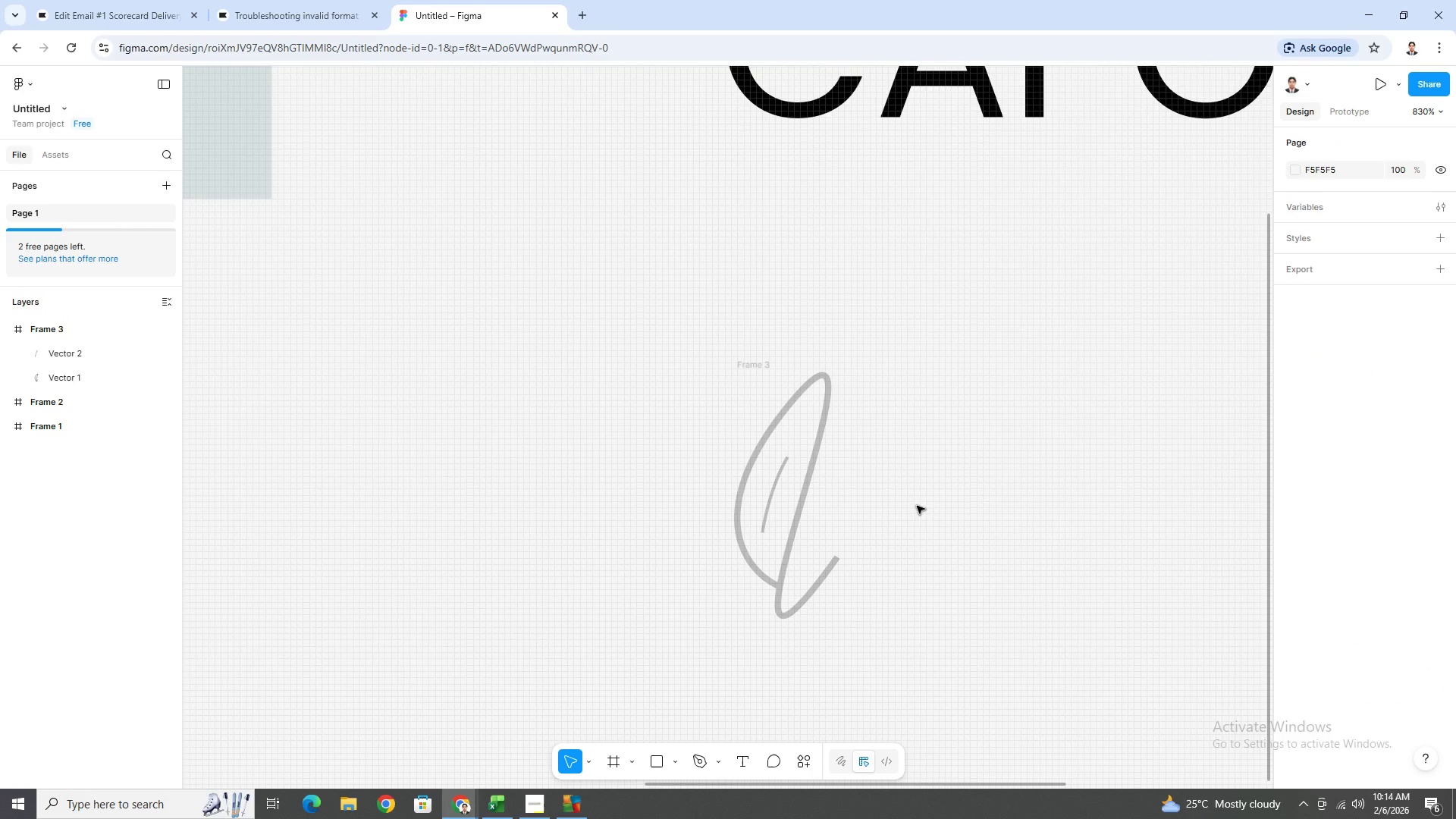 
key(Control+ControlLeft)
 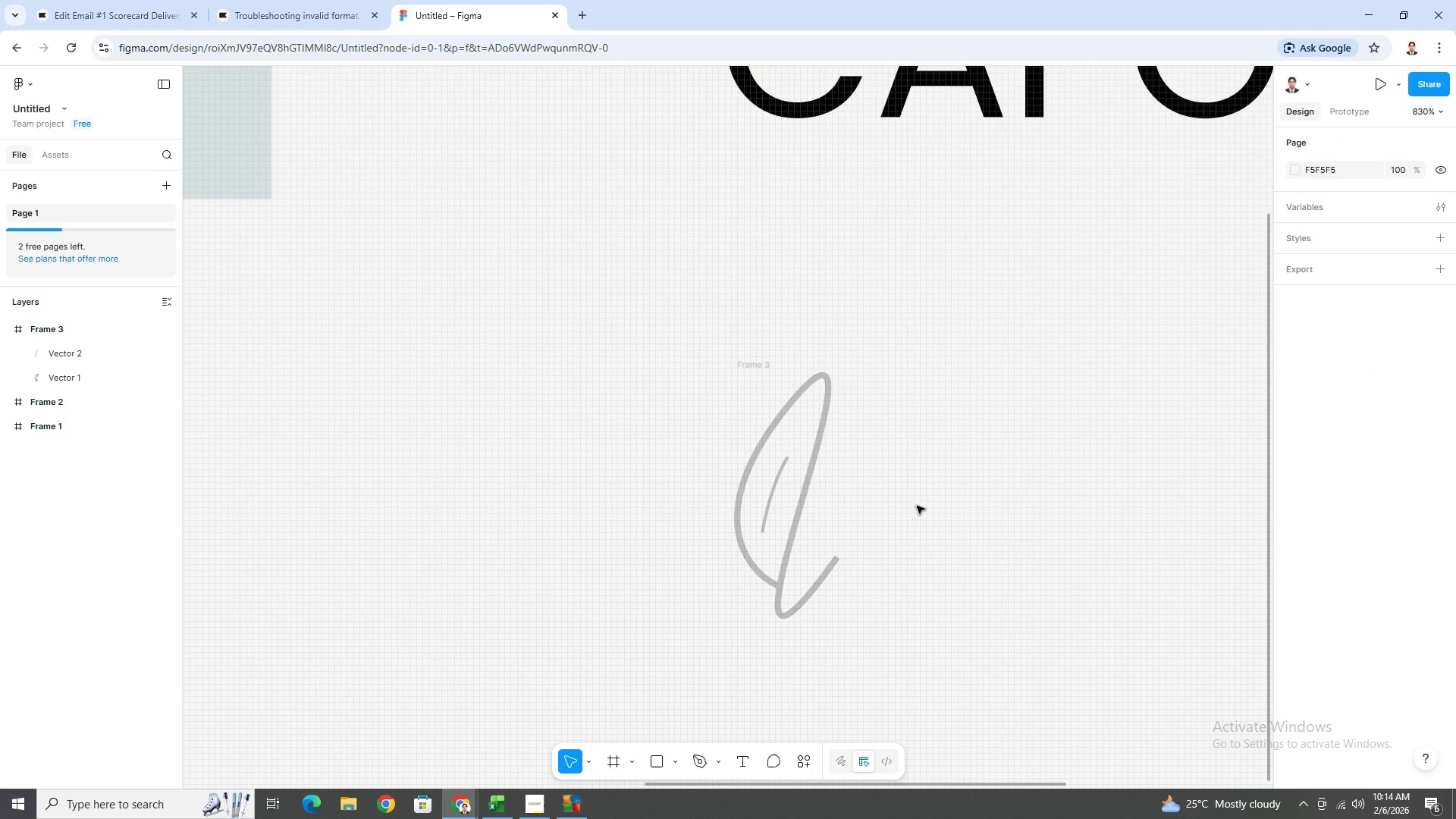 
key(Control+ControlLeft)
 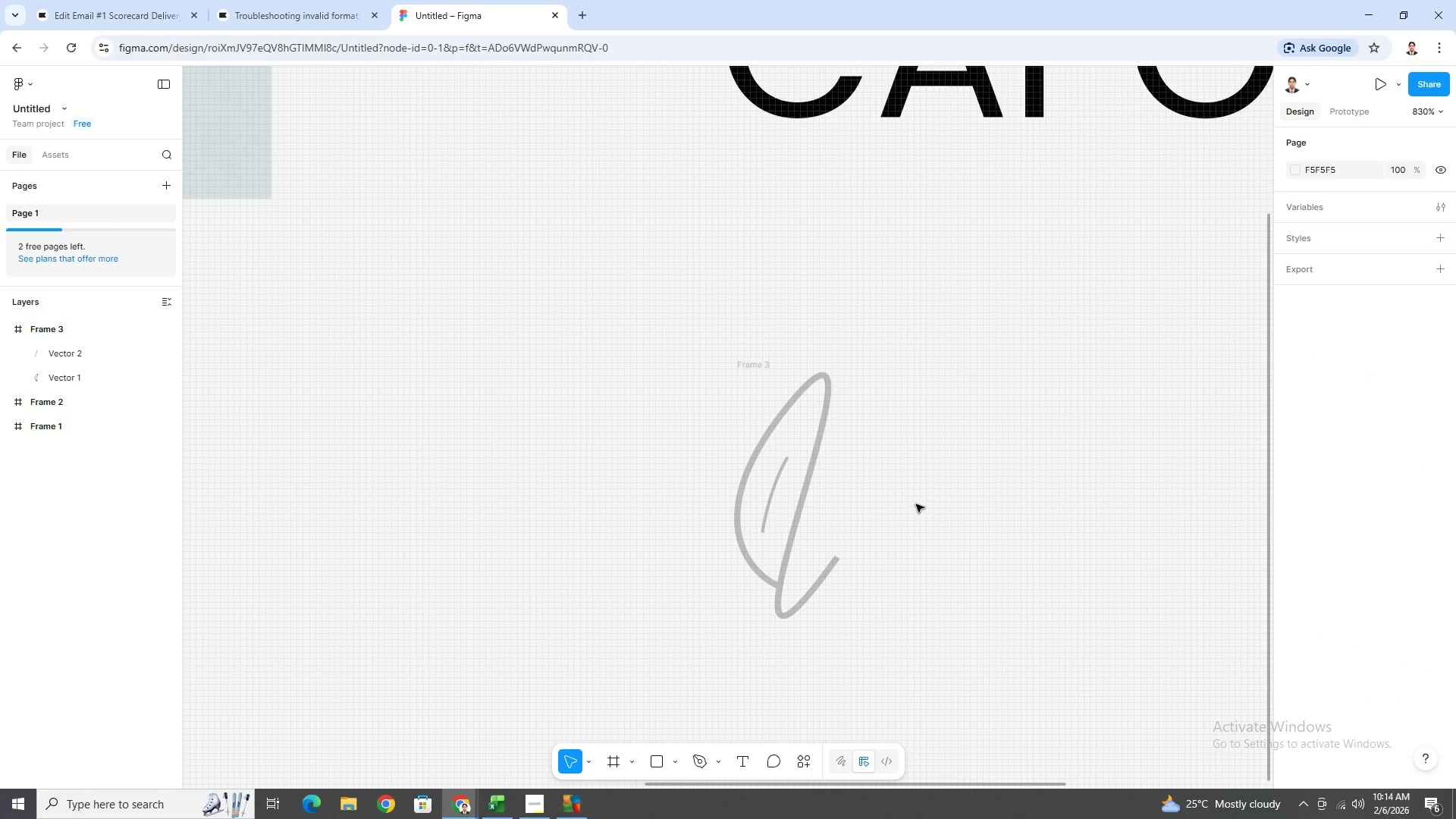 
key(Control+ControlLeft)
 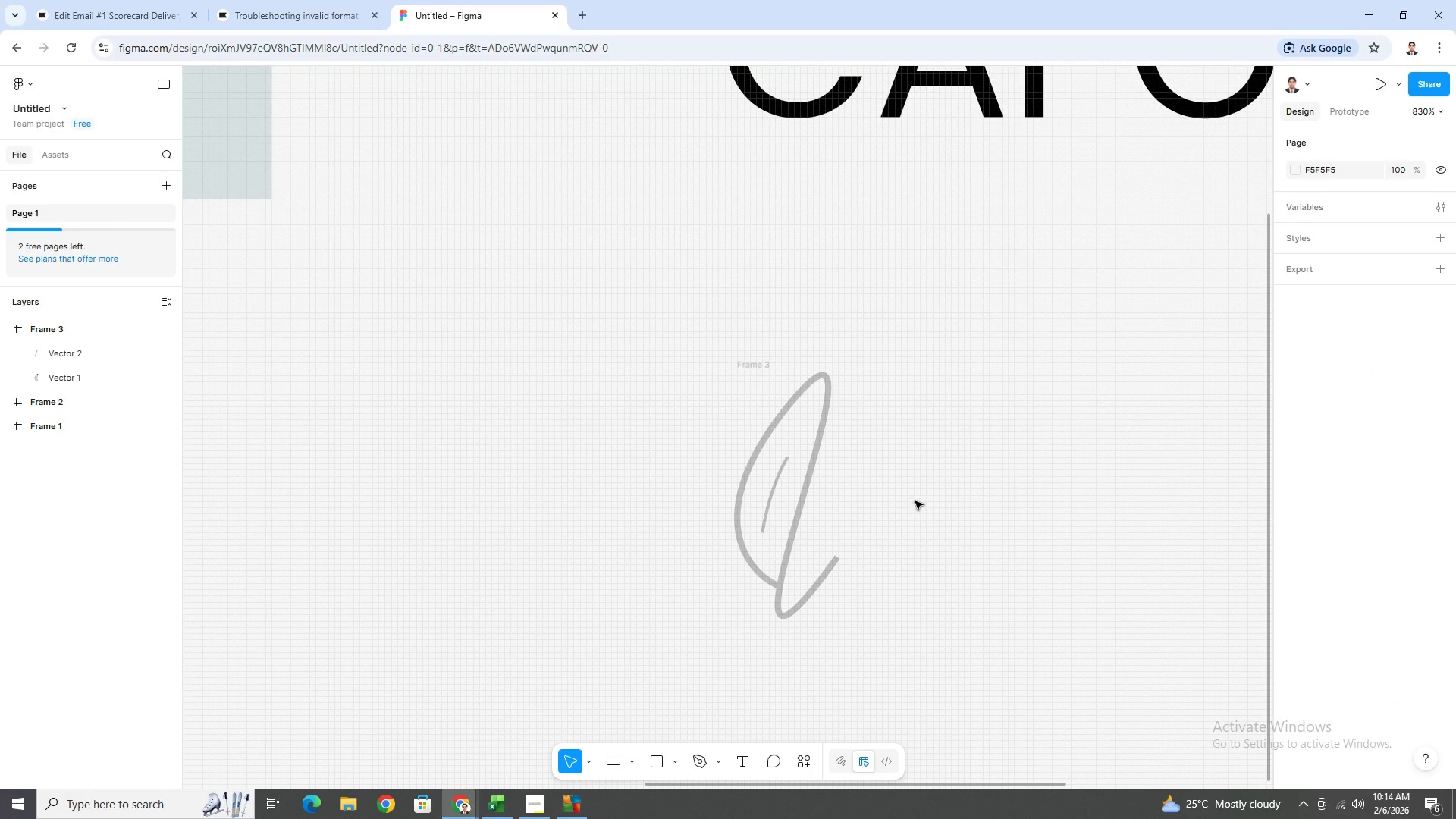 
hold_key(key=ControlLeft, duration=1.52)
 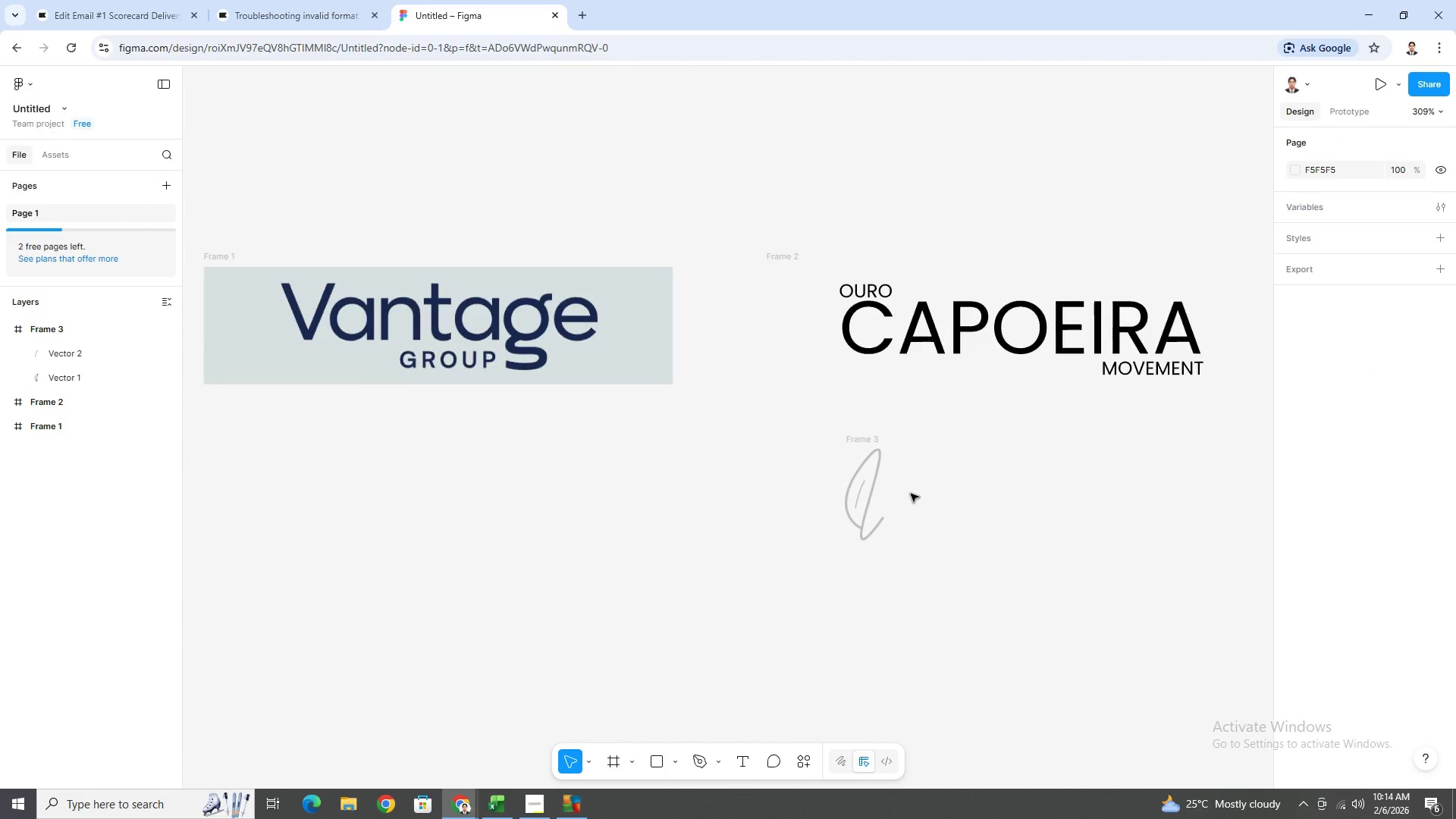 
scroll: coordinate [923, 506], scroll_direction: down, amount: 6.0
 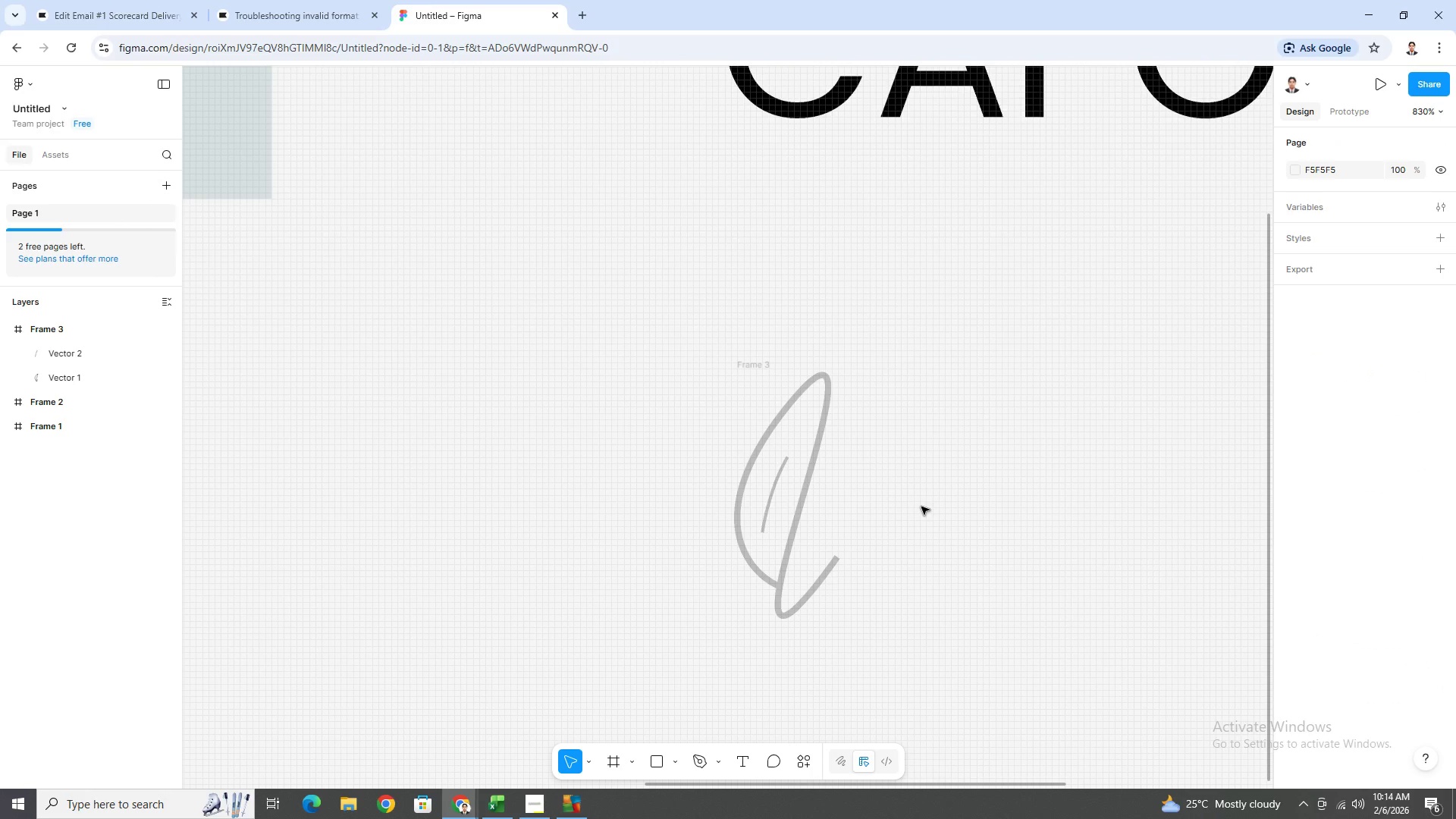 
scroll: coordinate [909, 494], scroll_direction: up, amount: 3.0
 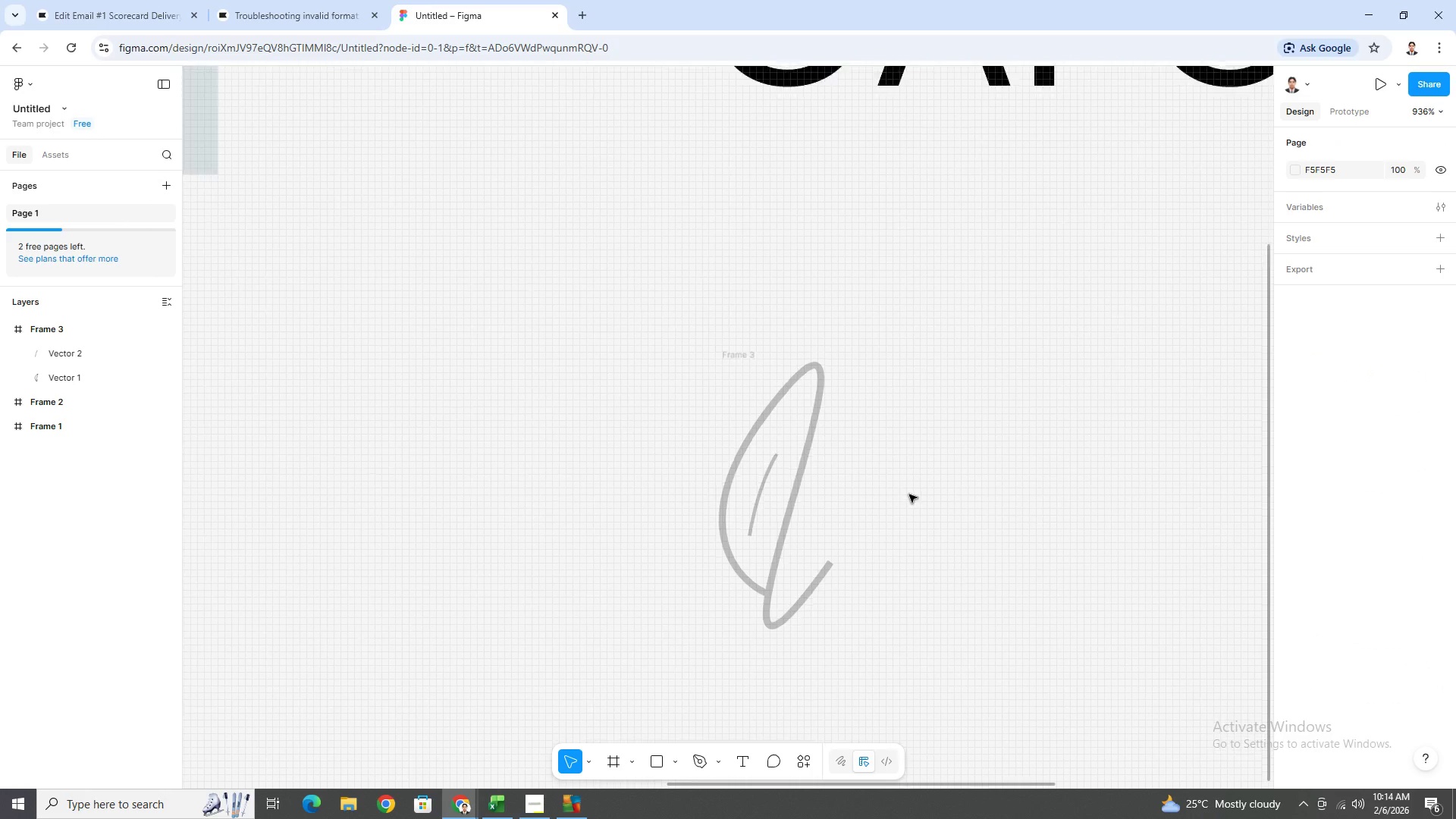 
hold_key(key=ControlLeft, duration=1.2)
scroll: coordinate [911, 492], scroll_direction: up, amount: 1.0
 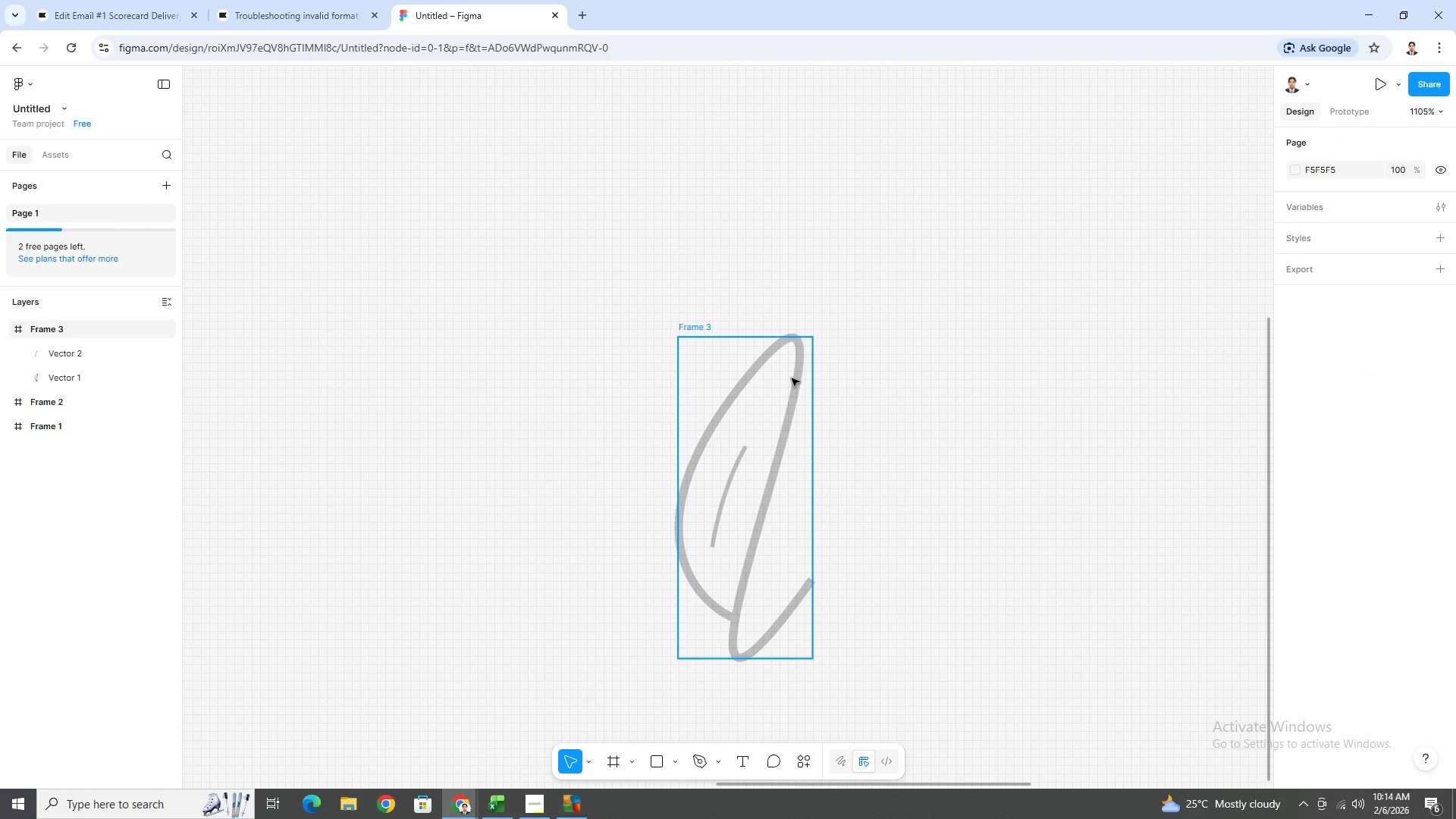 
left_click([790, 378])
 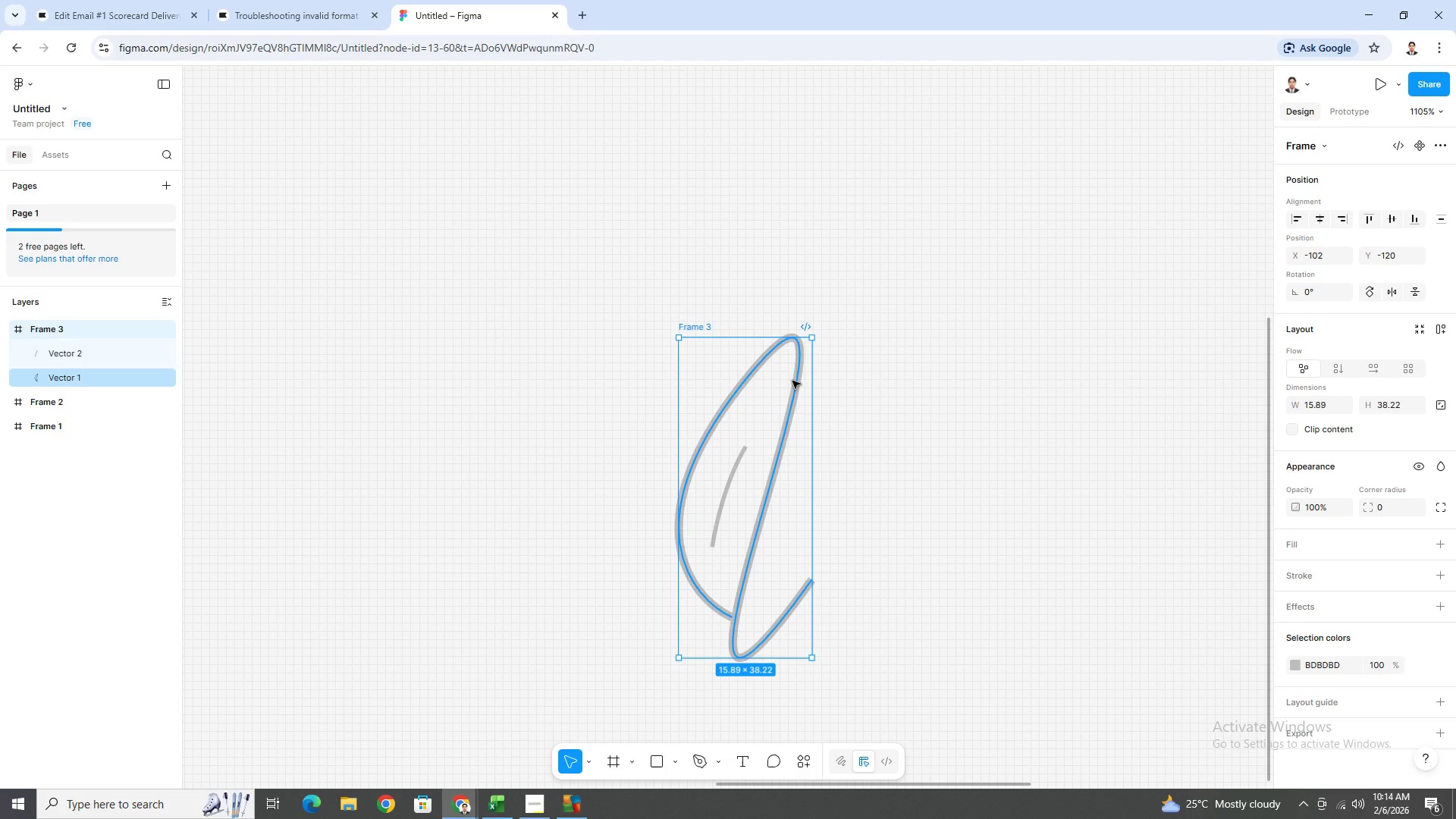 
left_click_drag(start_coordinate=[794, 381], to_coordinate=[817, 367])
 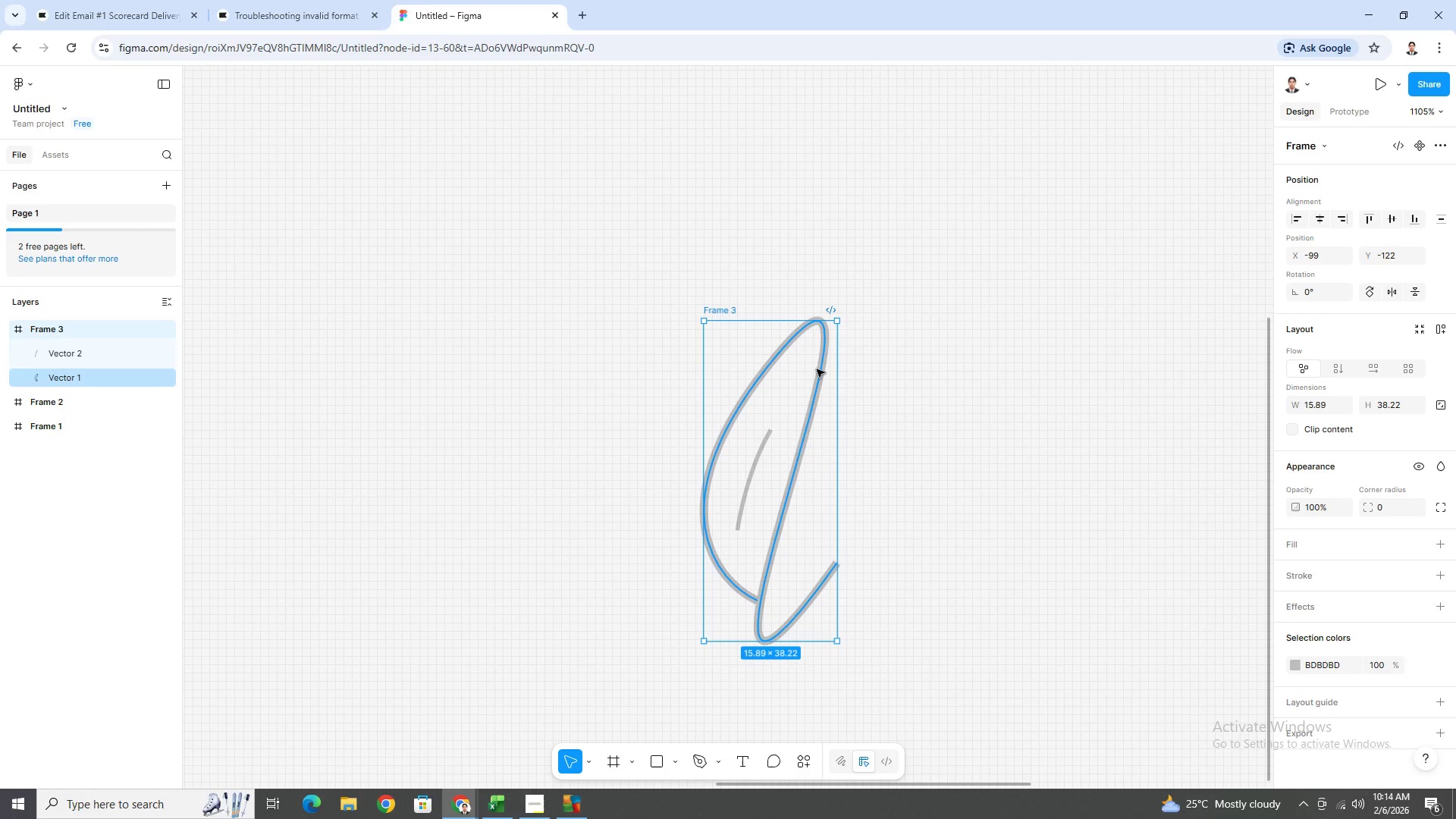 
left_click_drag(start_coordinate=[817, 369], to_coordinate=[796, 370])
 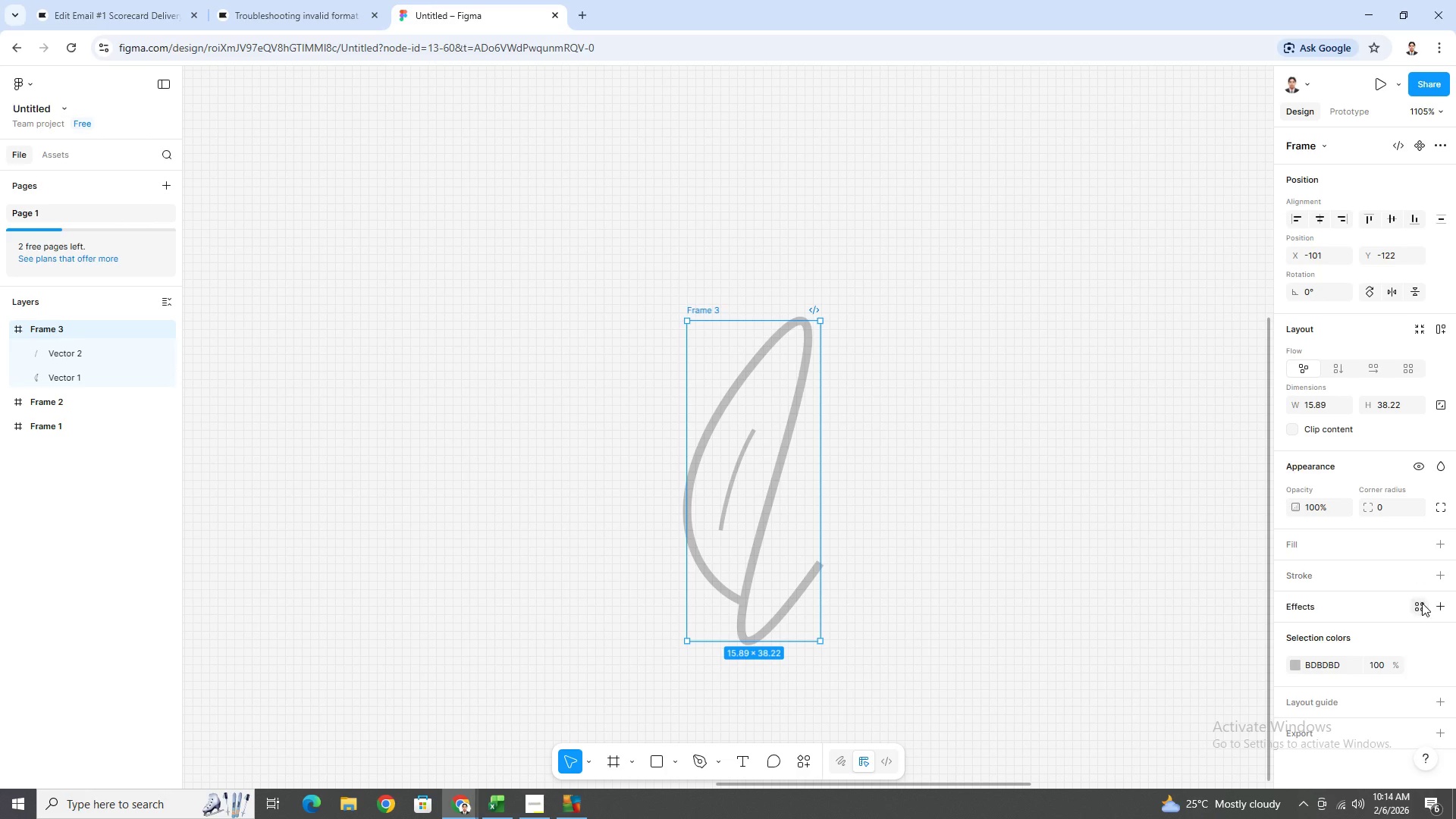 
wait(8.02)
 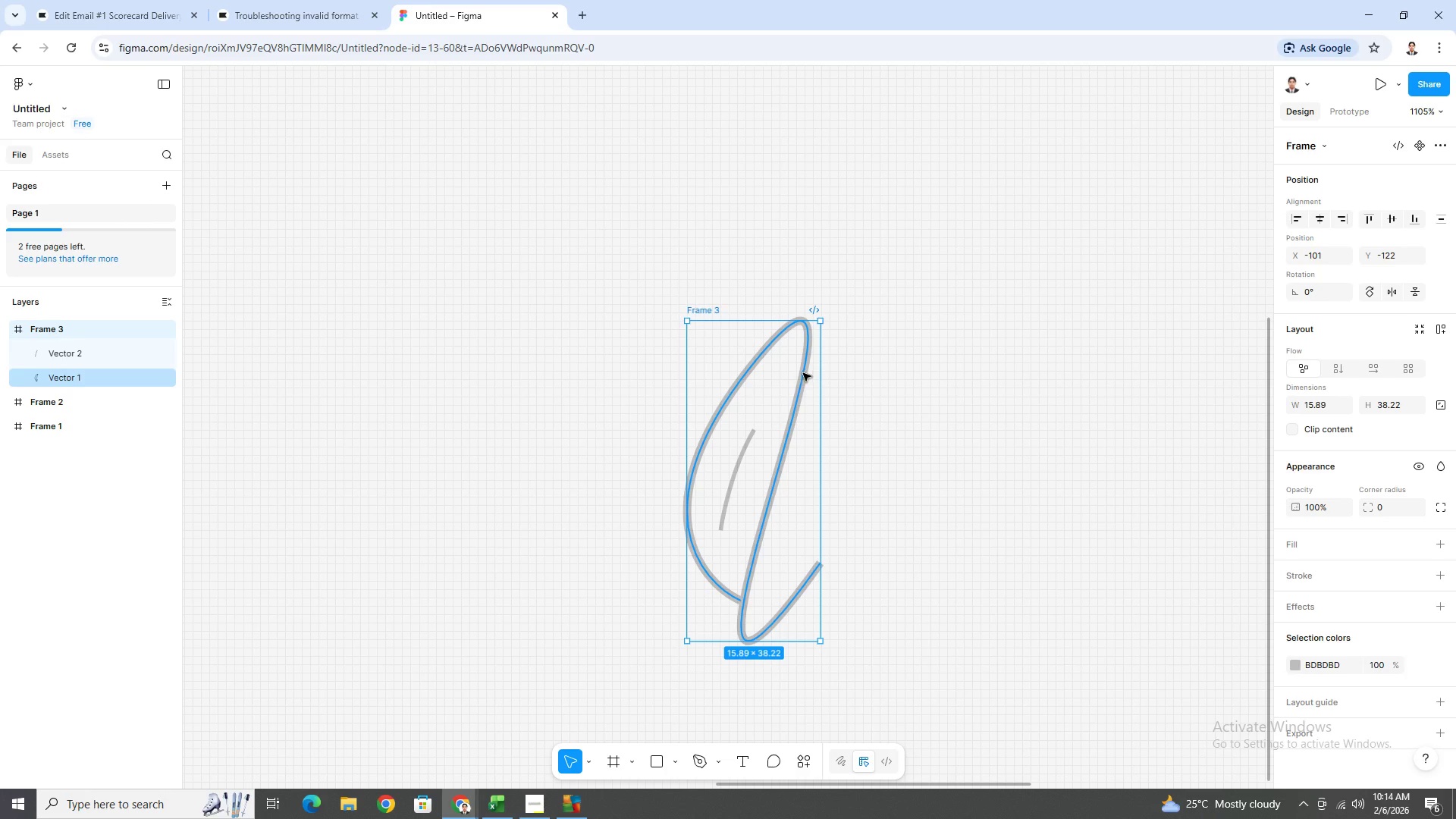 
key(Control+Z)
 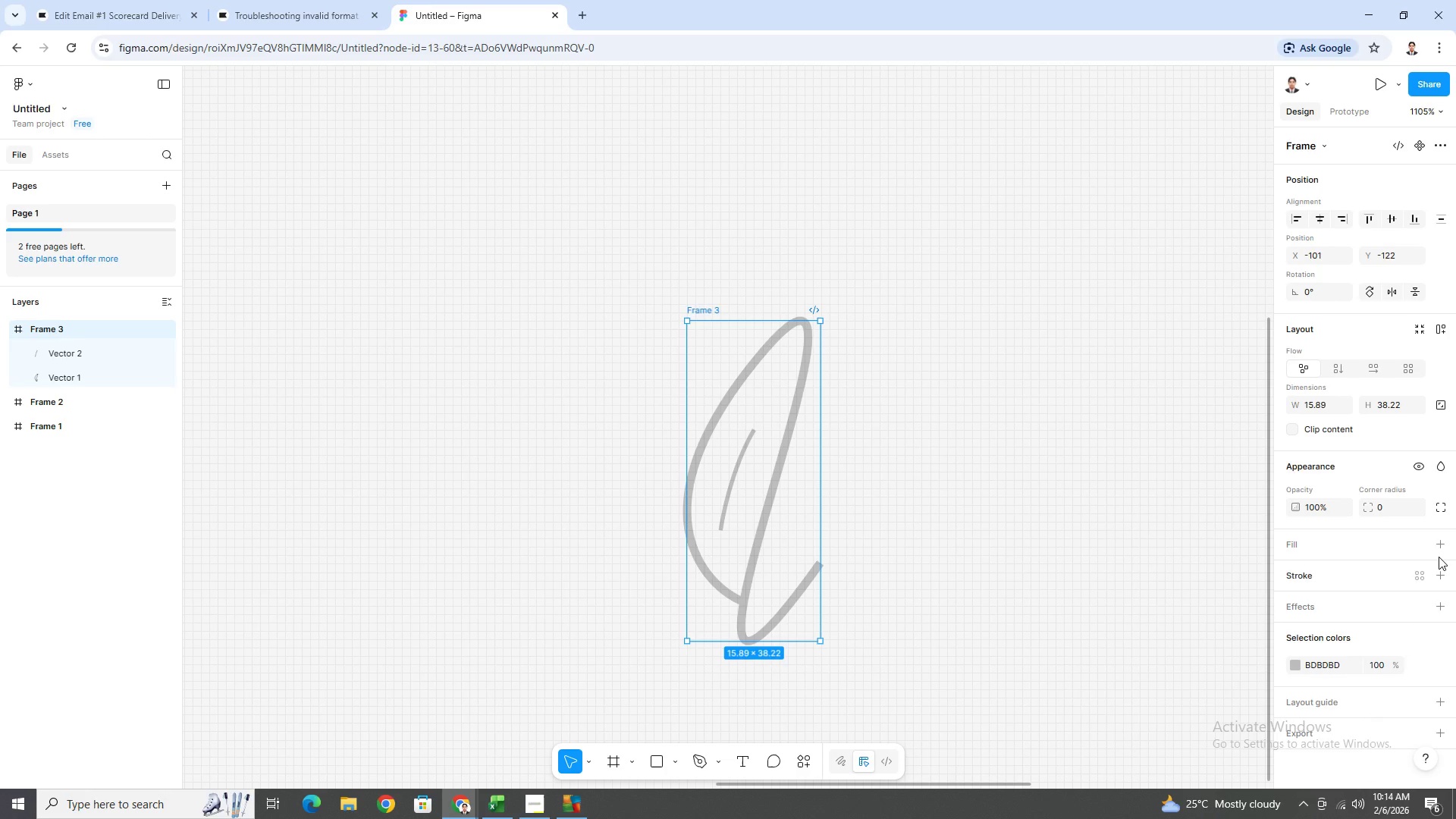 
left_click([1439, 546])
 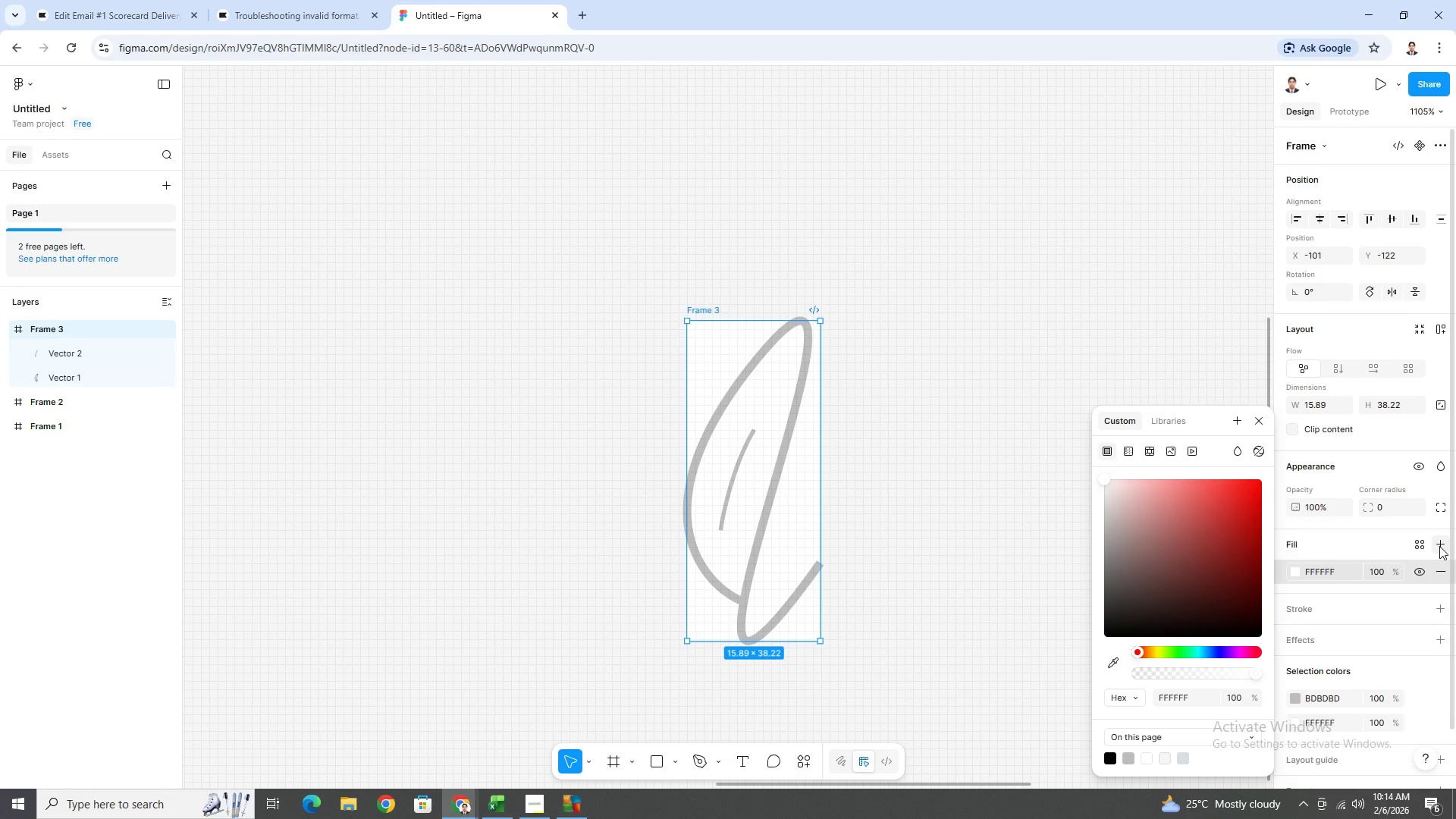 
hold_key(key=ControlLeft, duration=1.5)
 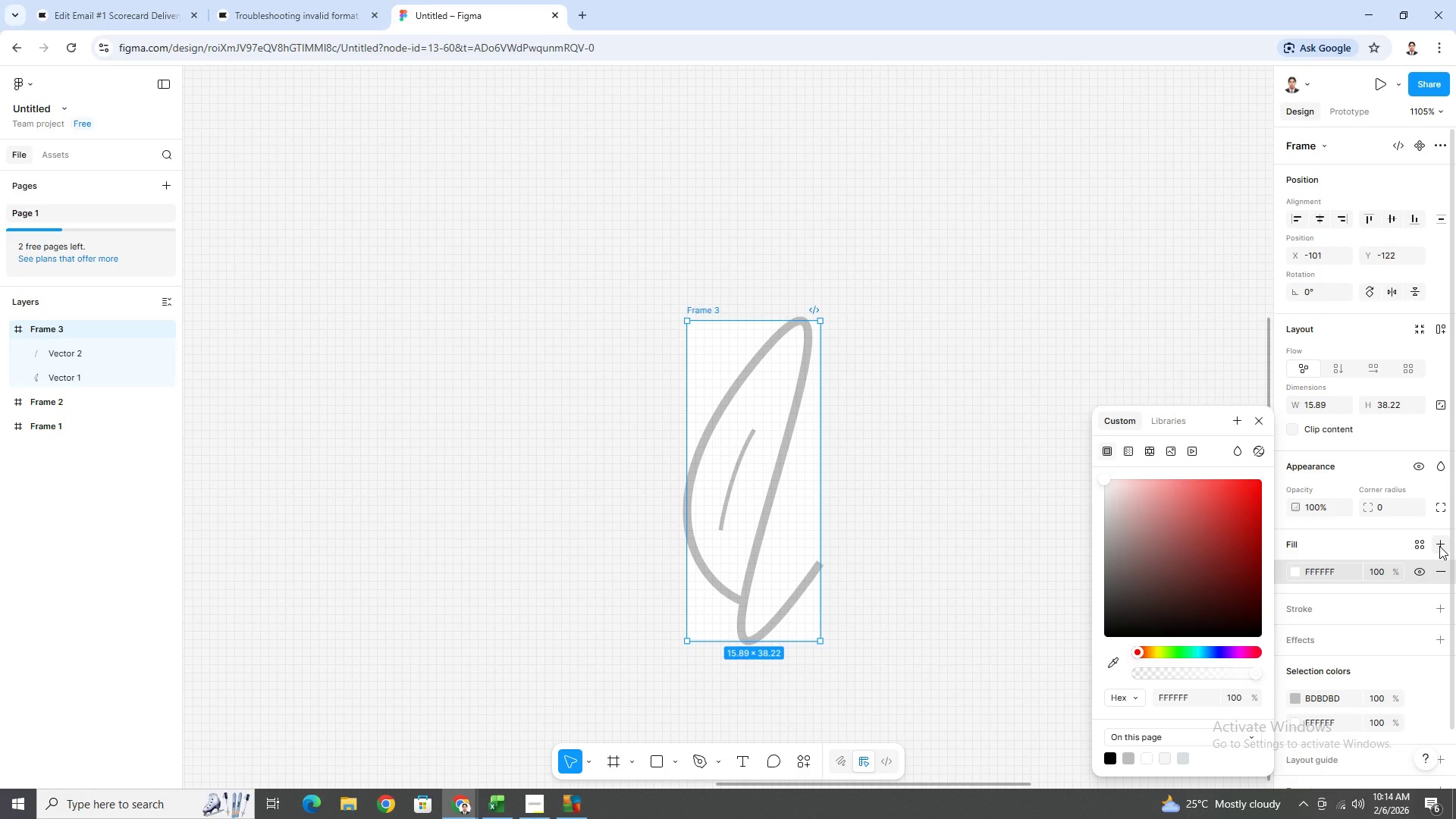 
hold_key(key=ControlLeft, duration=1.51)
 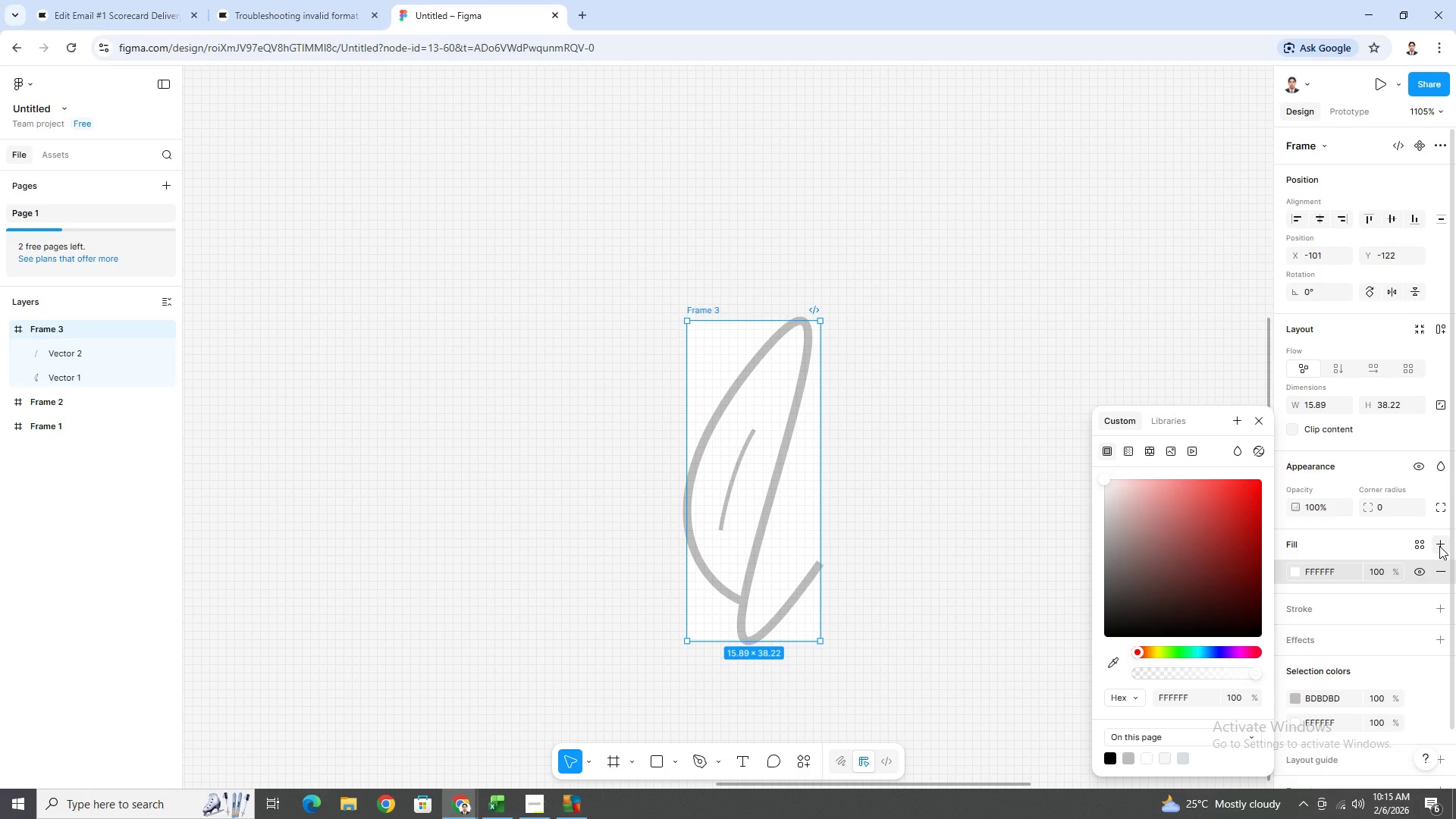 
hold_key(key=ControlLeft, duration=1.52)
 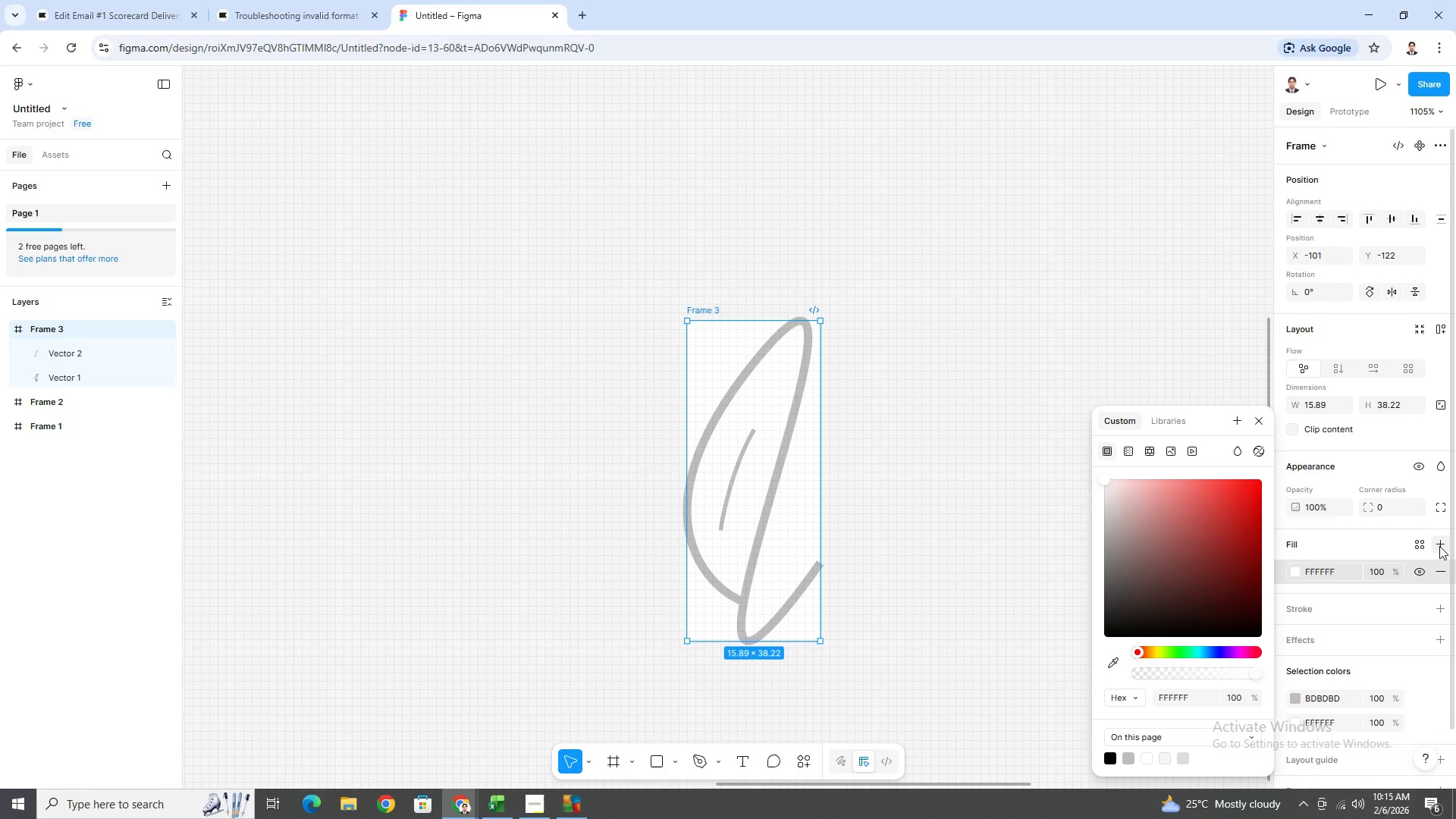 
hold_key(key=ControlLeft, duration=1.5)
 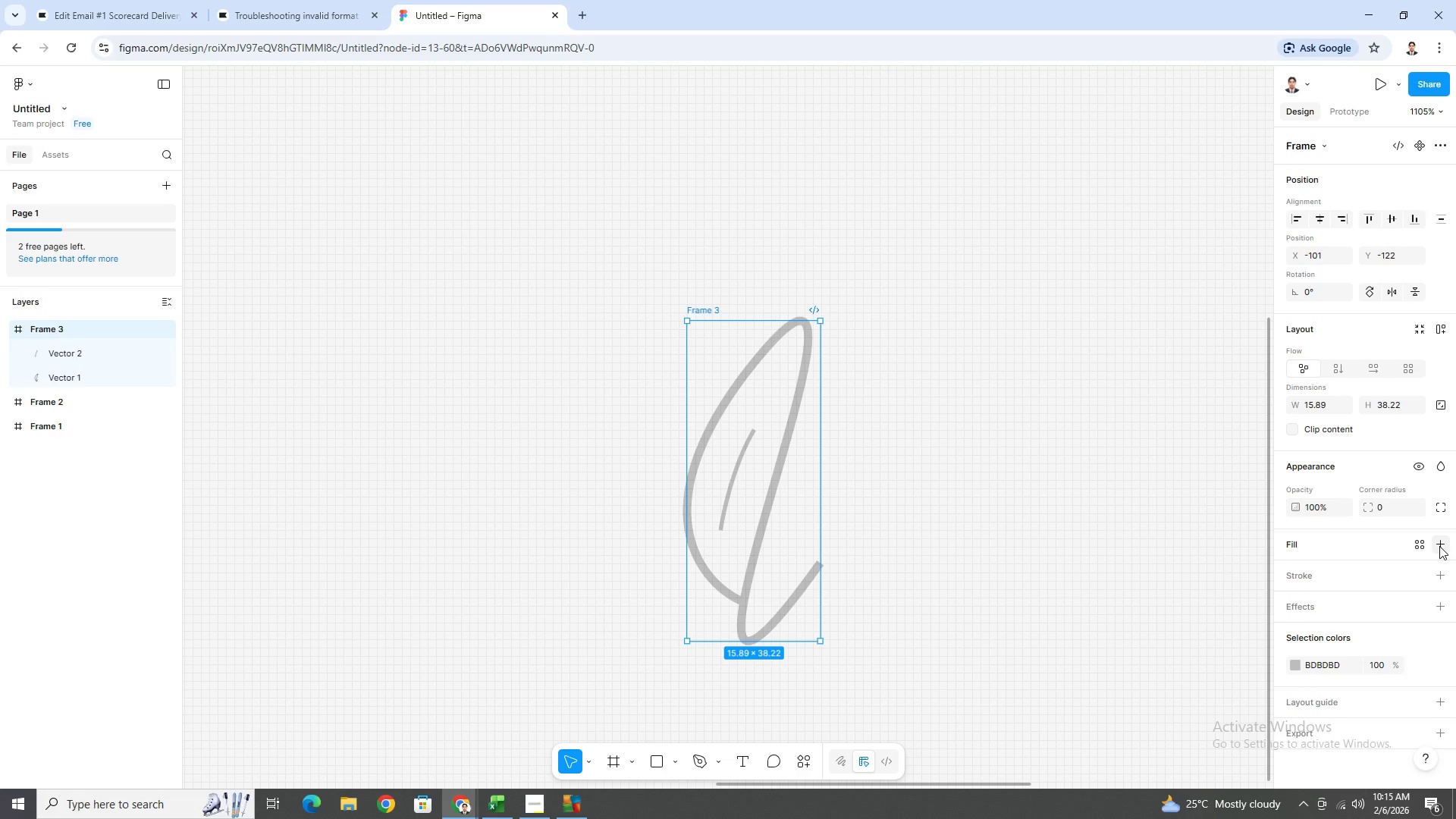 
key(Control+Z)
 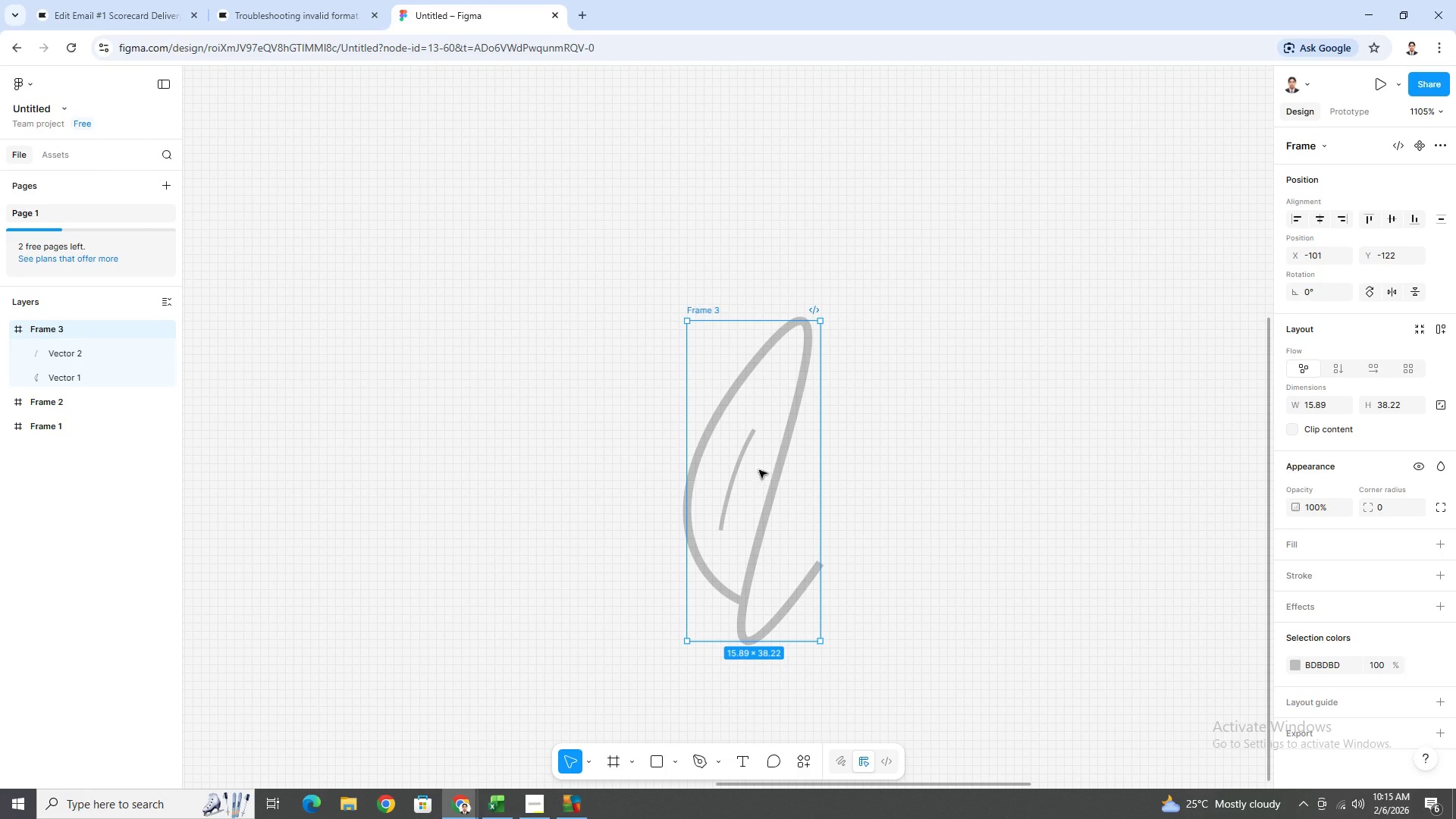 
left_click([792, 431])
 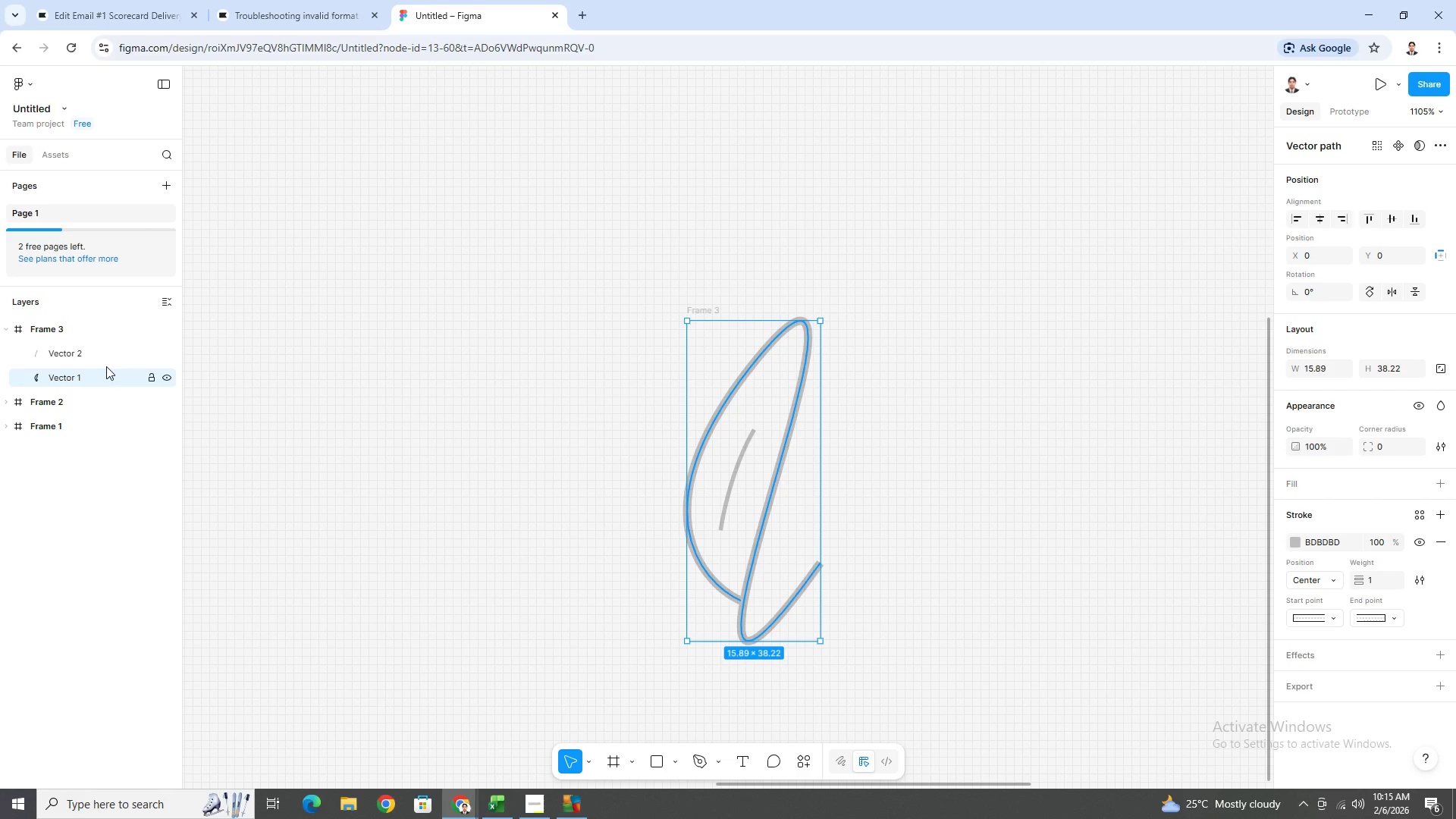 
hold_key(key=ShiftLeft, duration=0.55)
left_click([98, 356])
 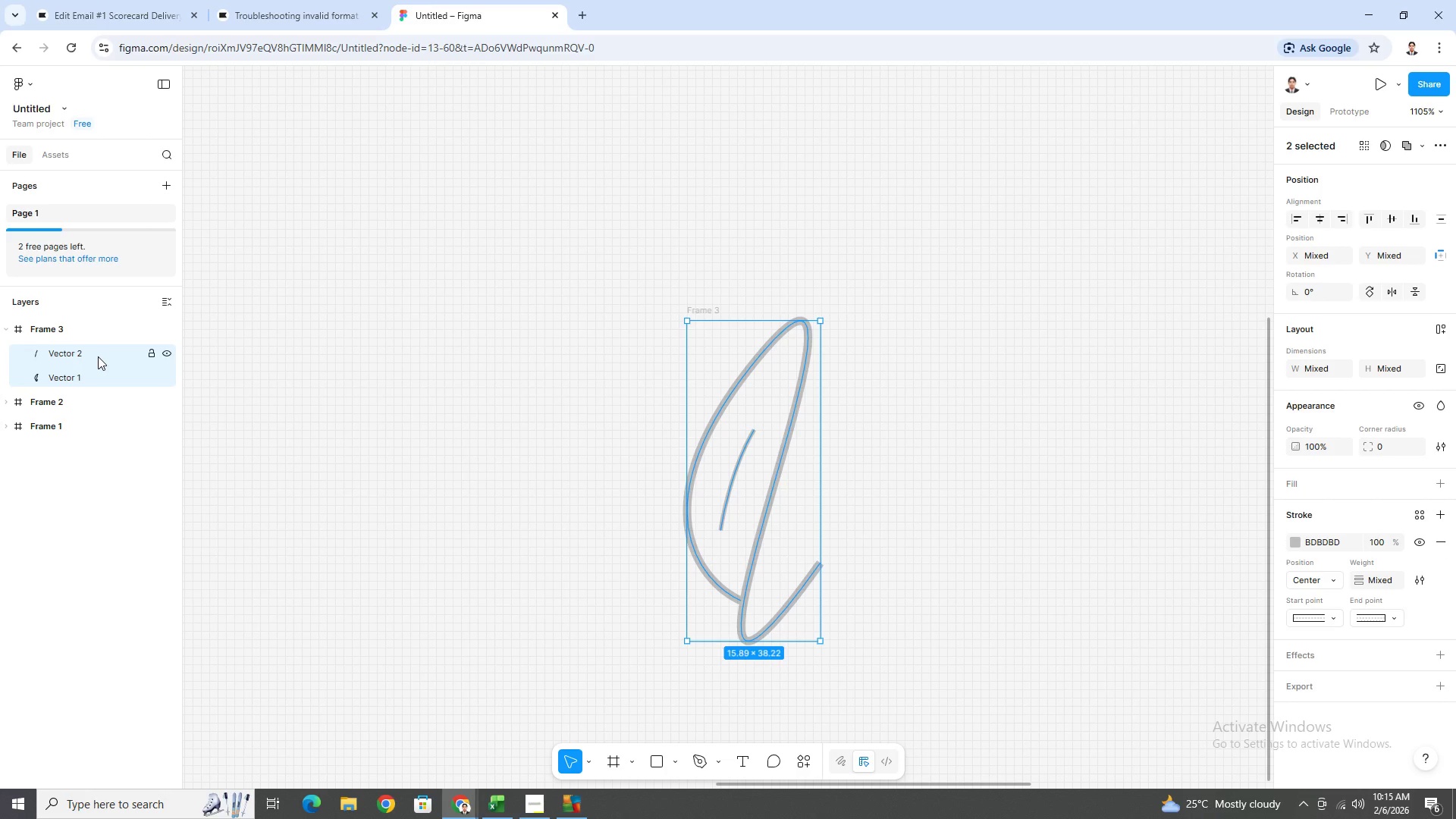 
right_click([98, 356])
 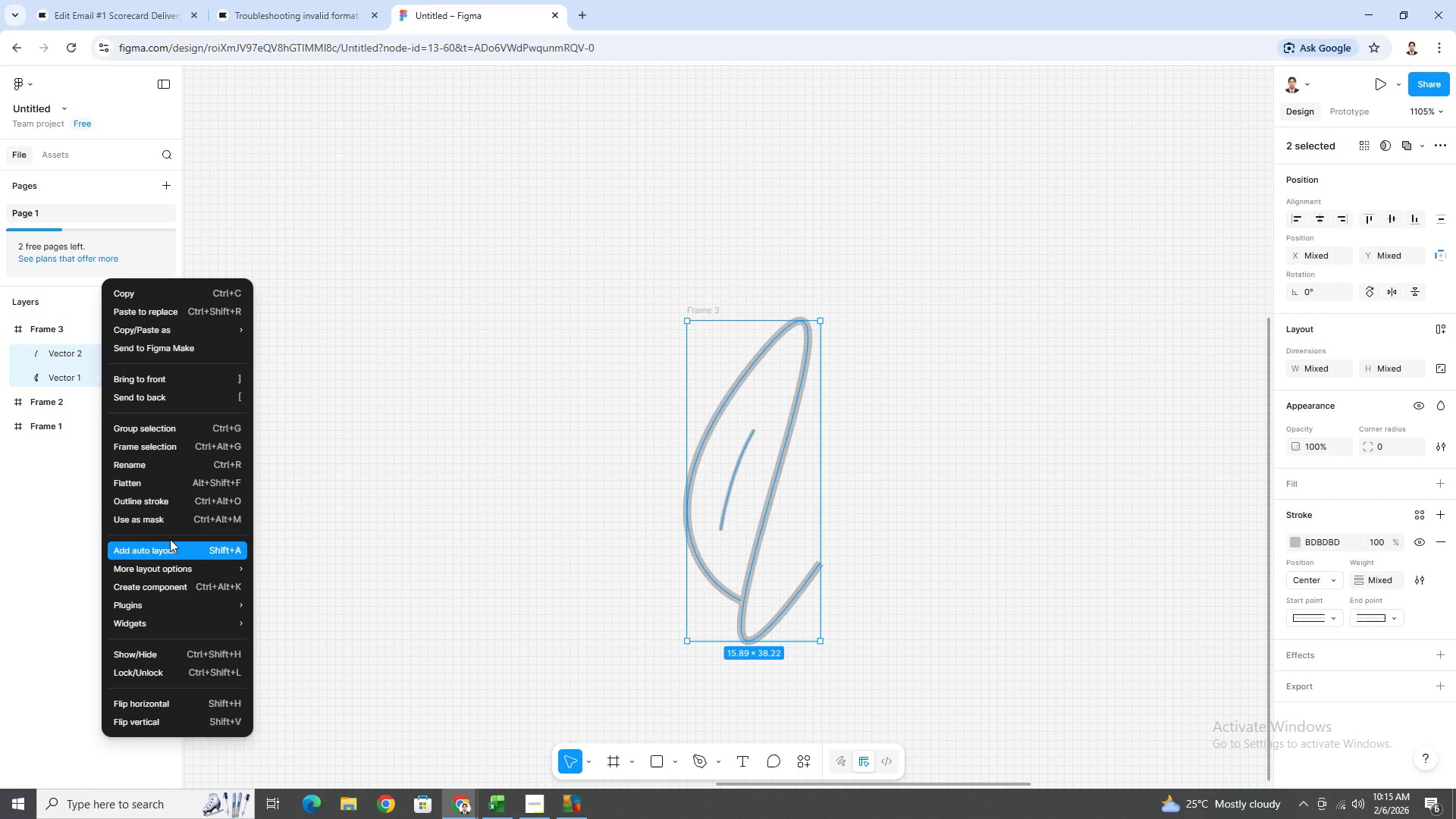 
left_click([174, 485])
 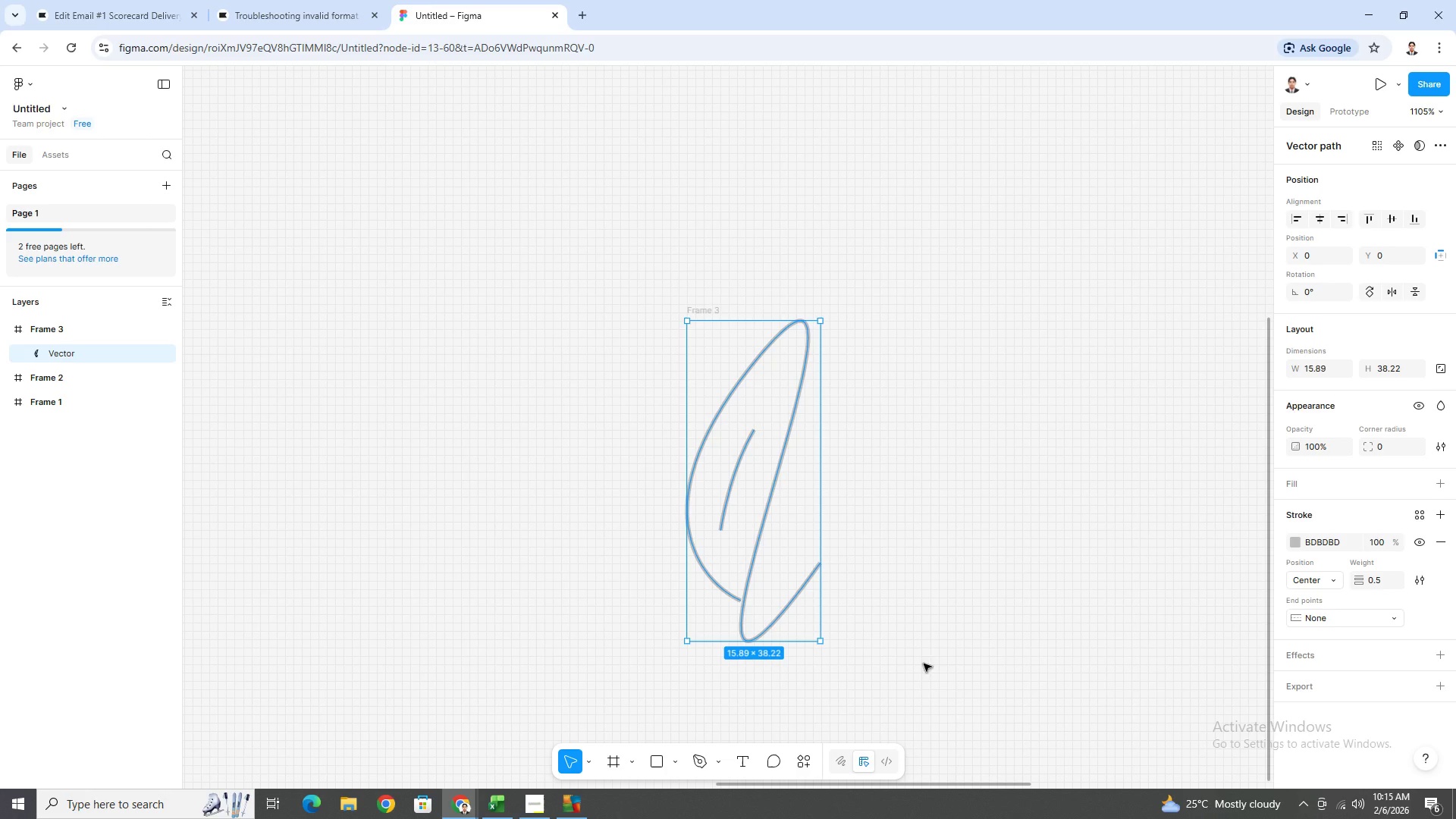 
hold_key(key=ControlLeft, duration=1.0)
scroll: coordinate [712, 519], scroll_direction: up, amount: 18.0
 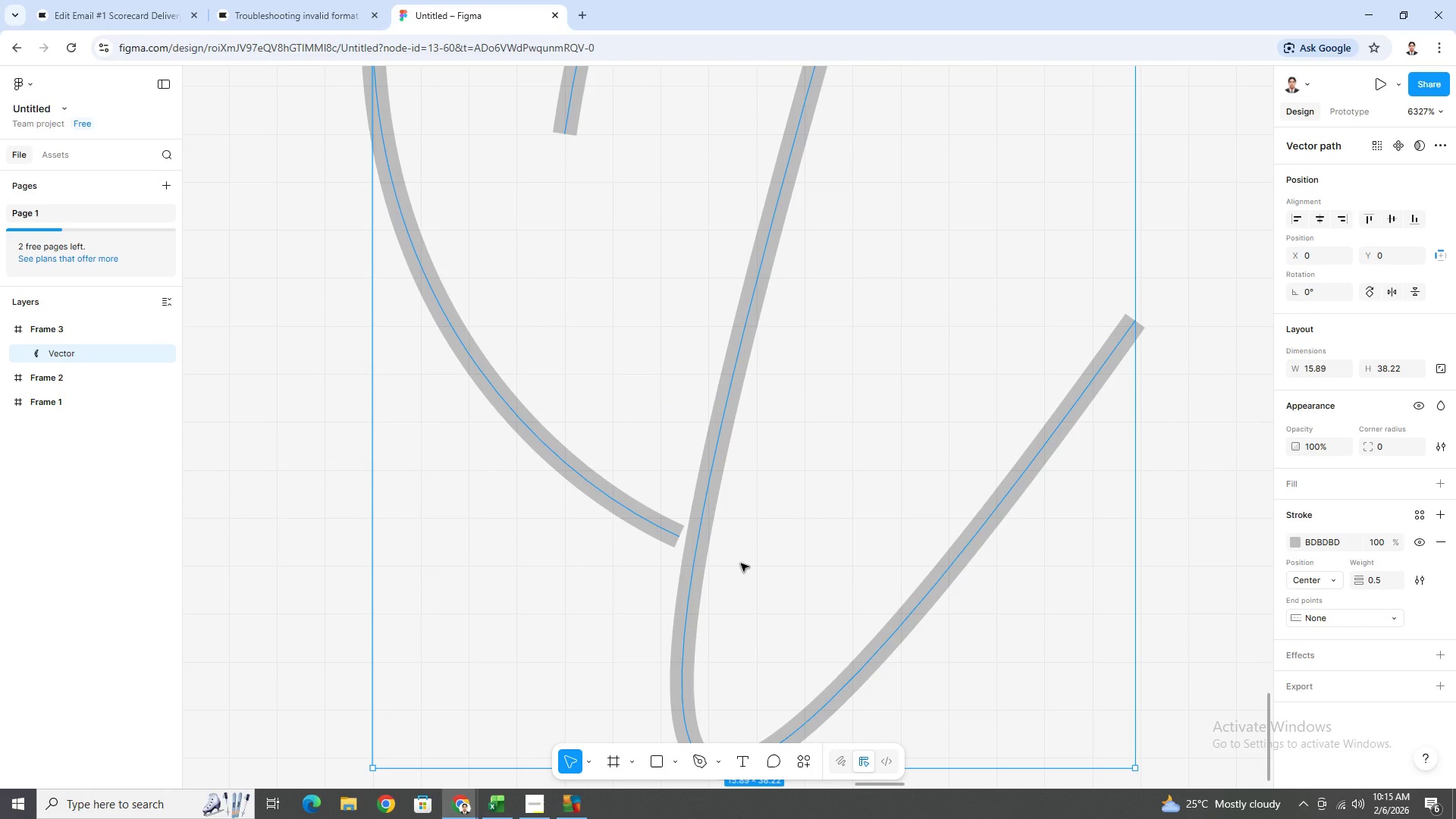 
key(Control+ControlLeft)
 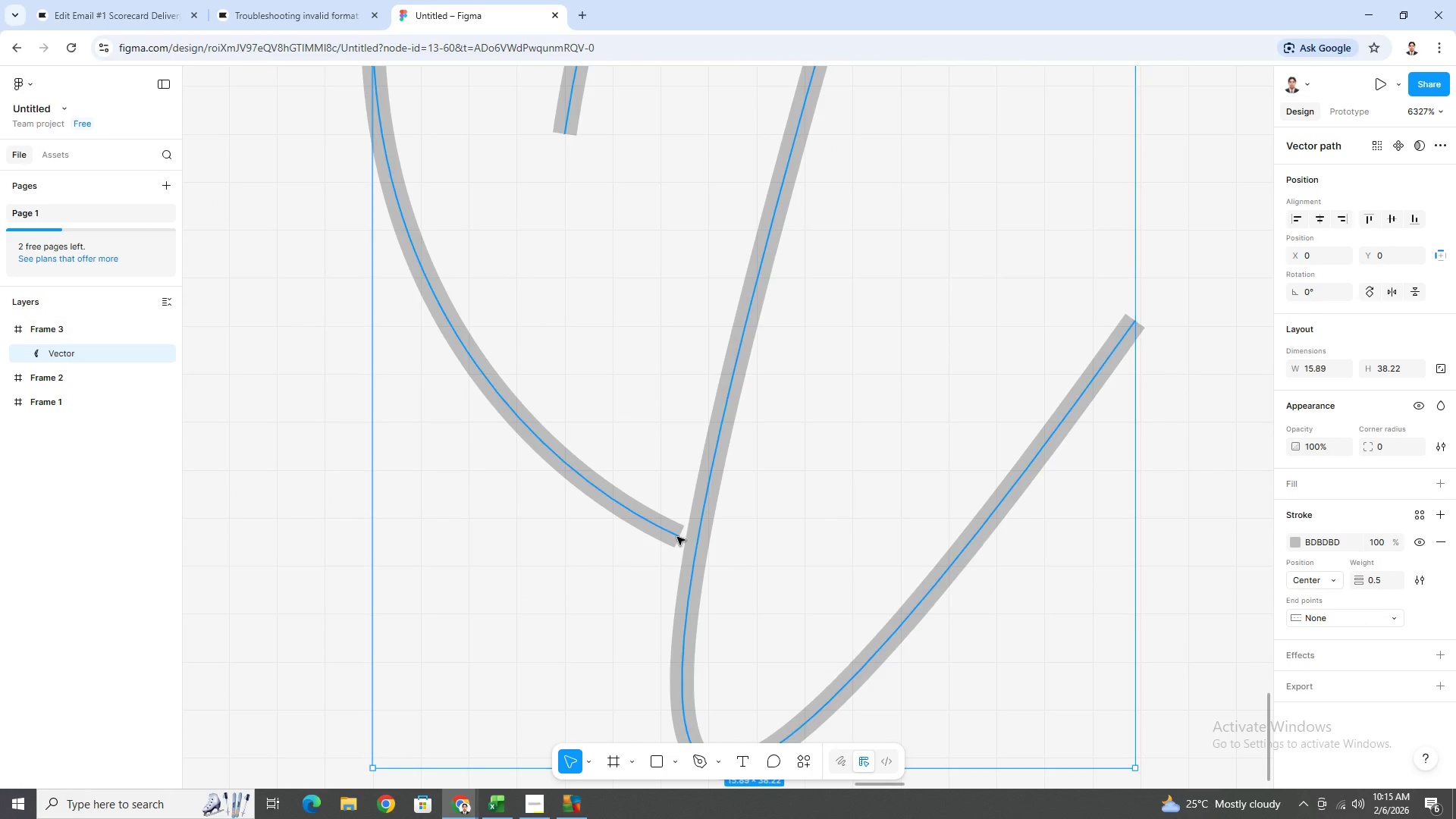 
left_click([677, 537])
 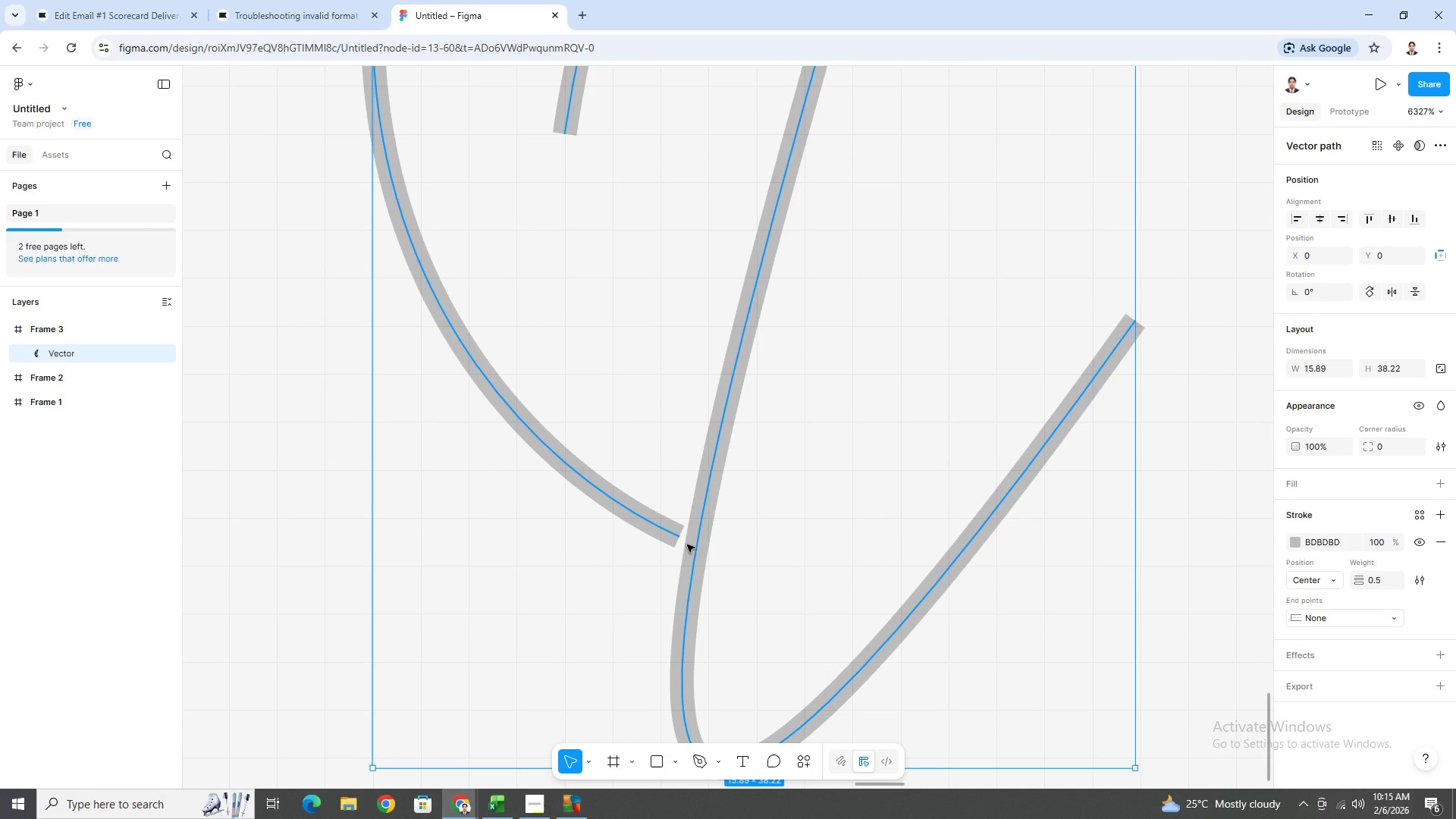 
key(Control+Z)
 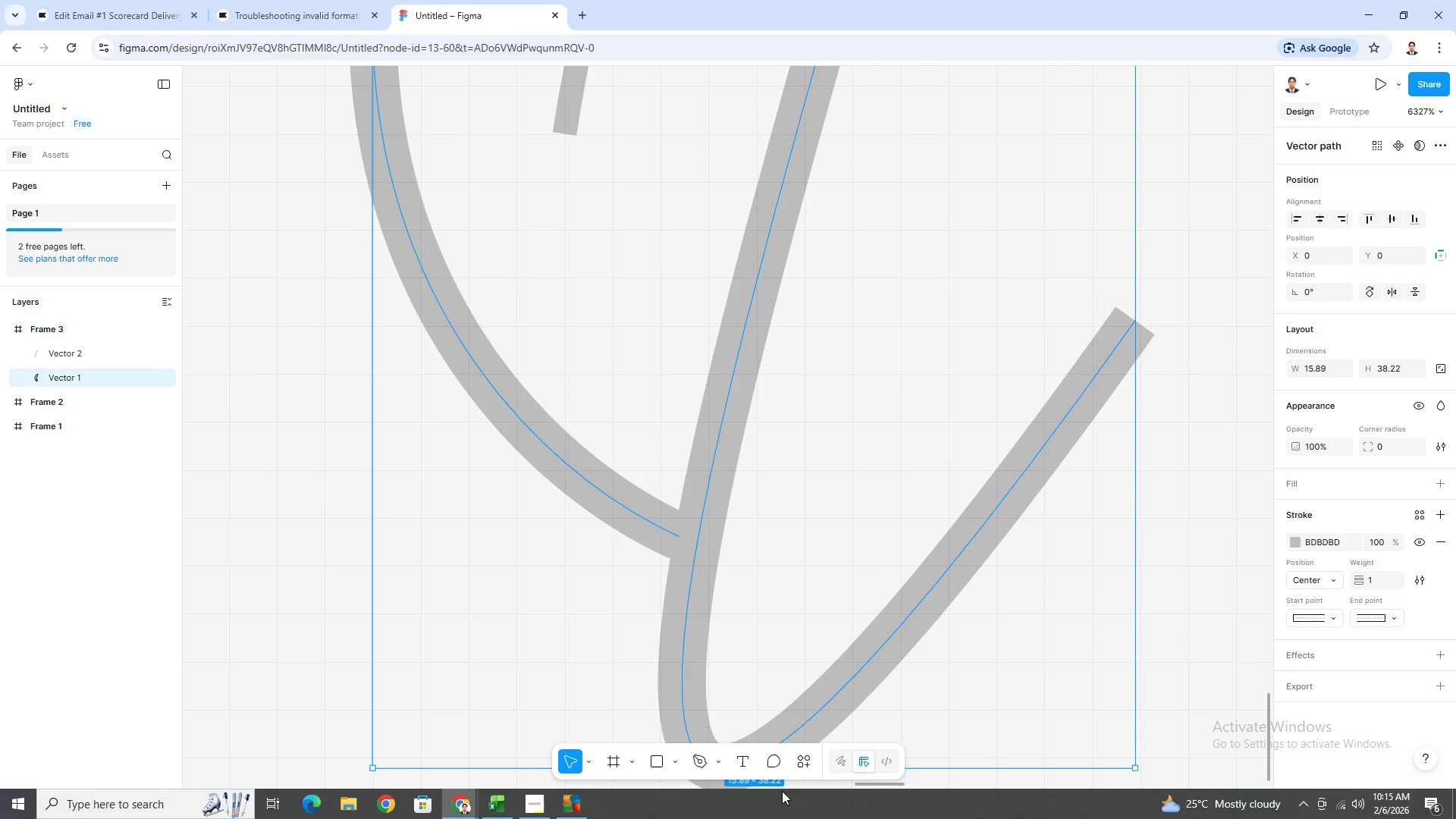 
double_click([662, 534])
 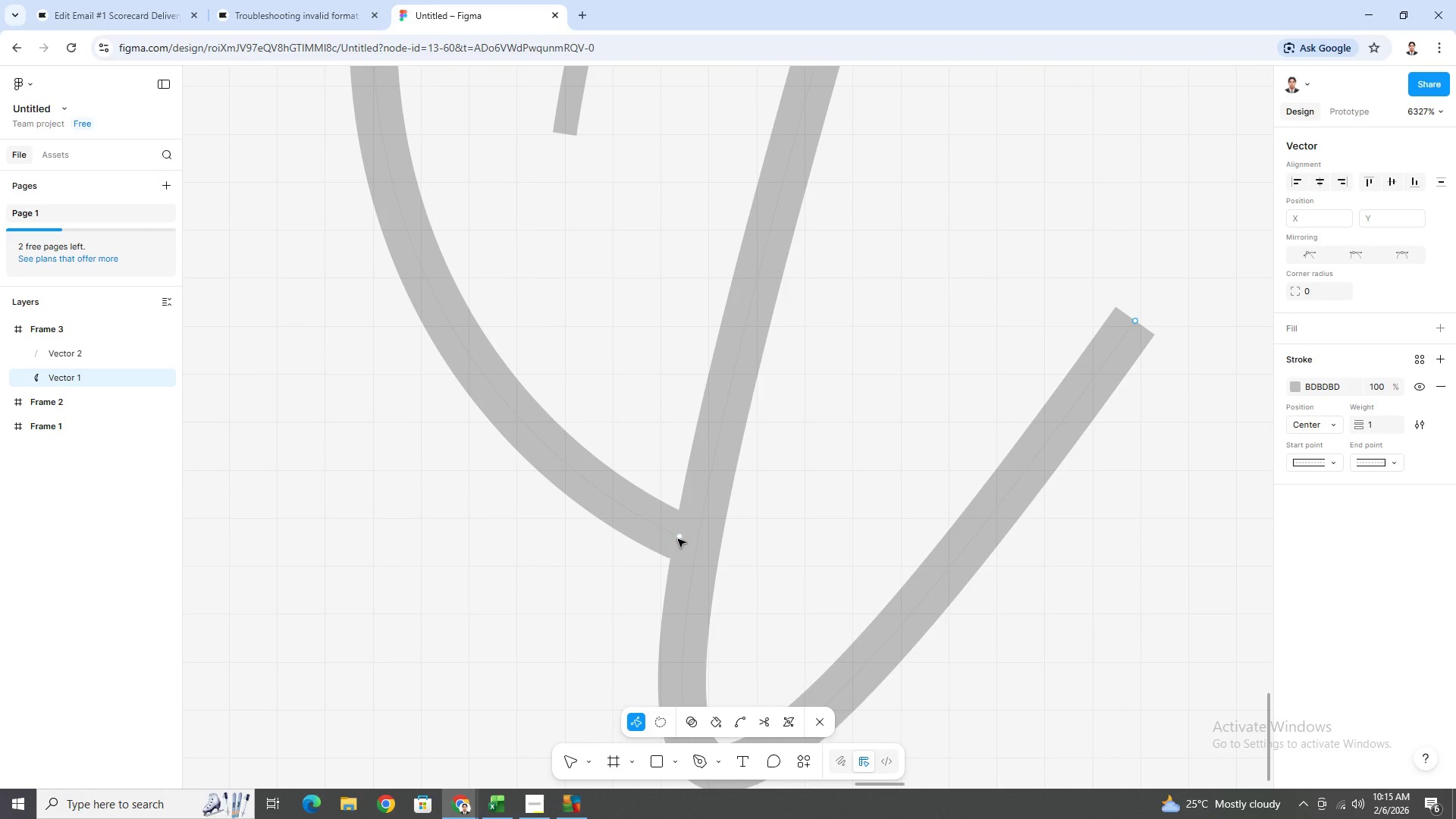 
left_click_drag(start_coordinate=[679, 538], to_coordinate=[701, 552])
 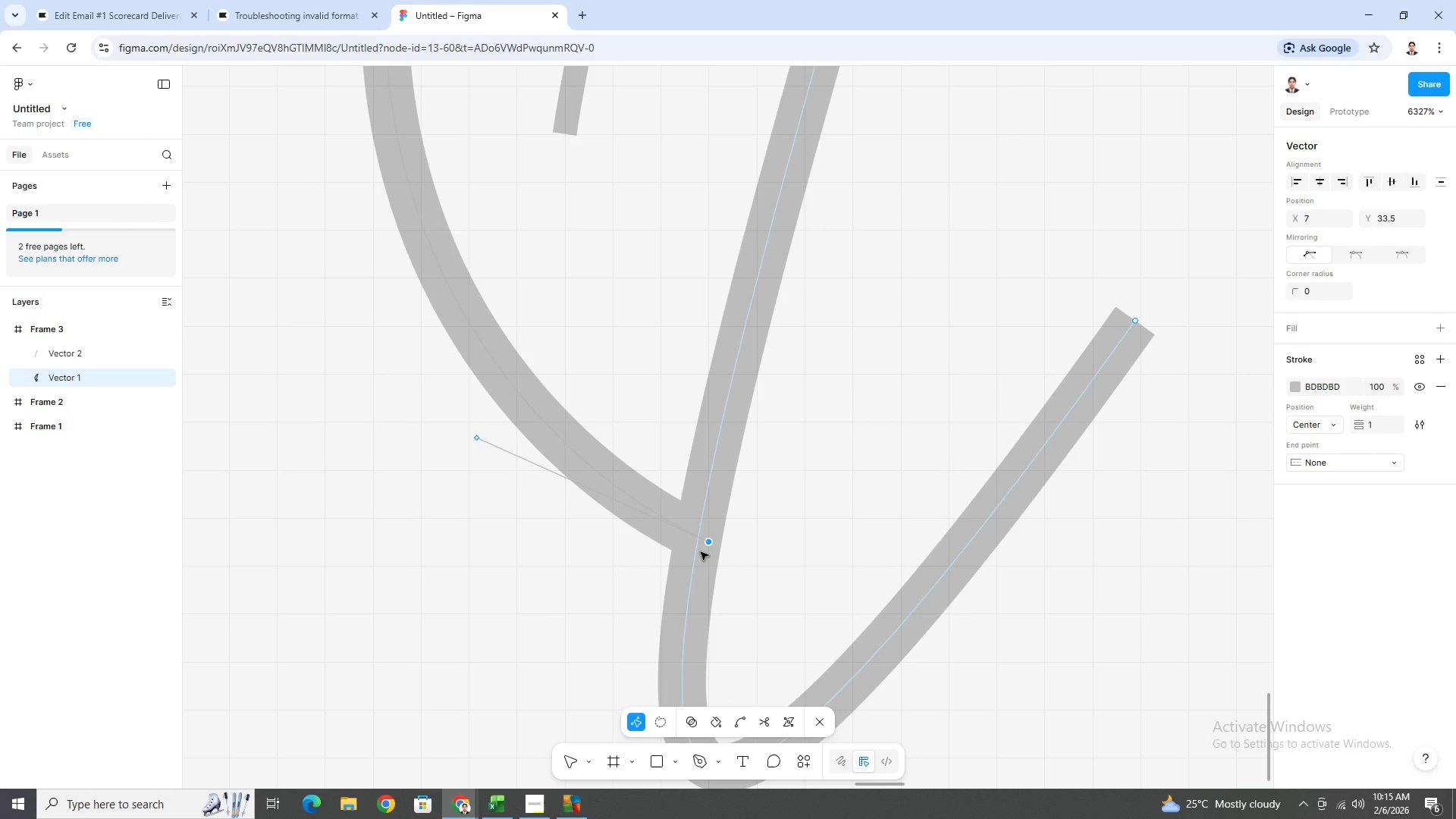 
hold_key(key=ControlLeft, duration=1.5)
scroll: coordinate [711, 559], scroll_direction: down, amount: 11.0
 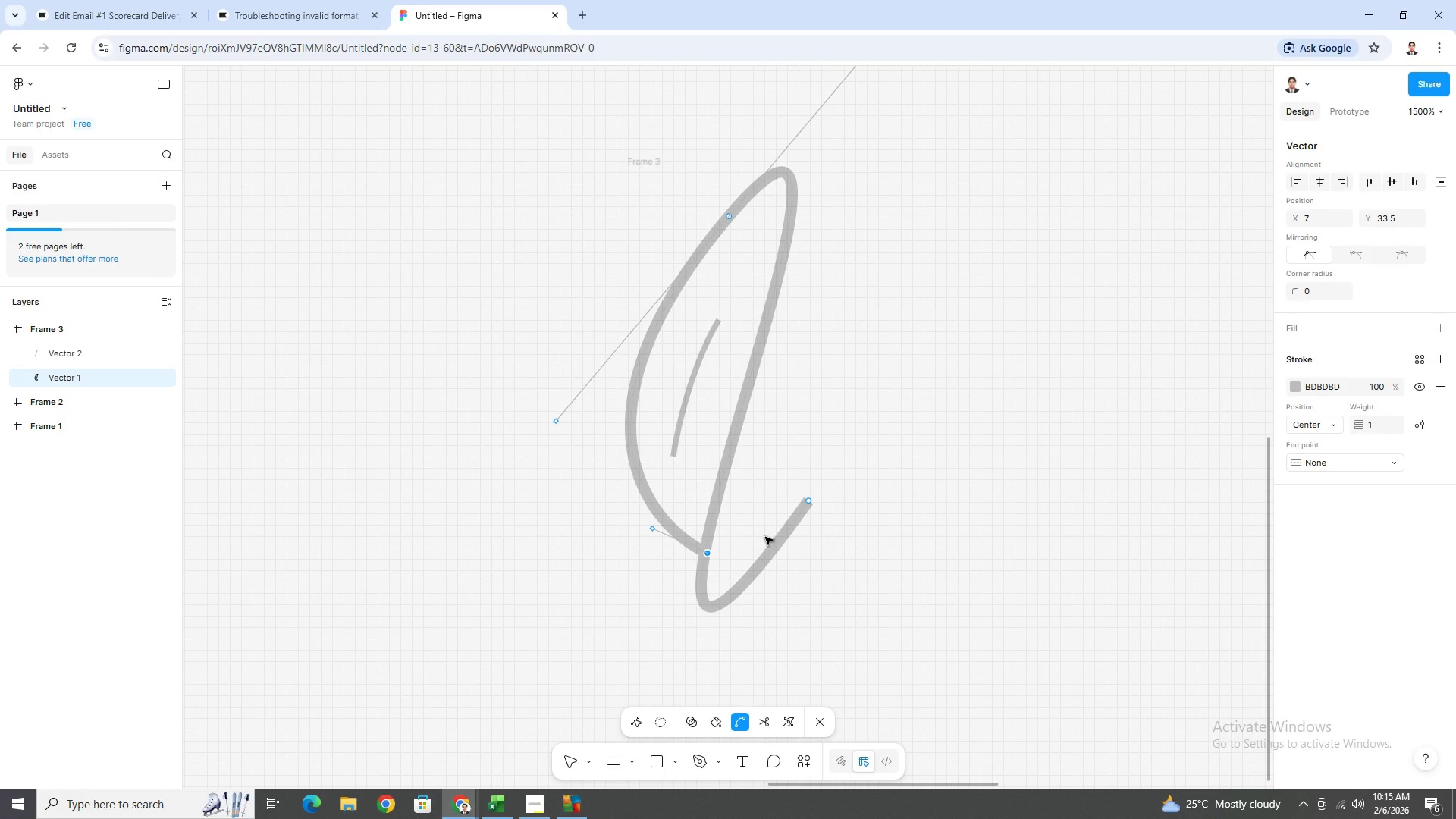 
key(Control+ControlLeft)
 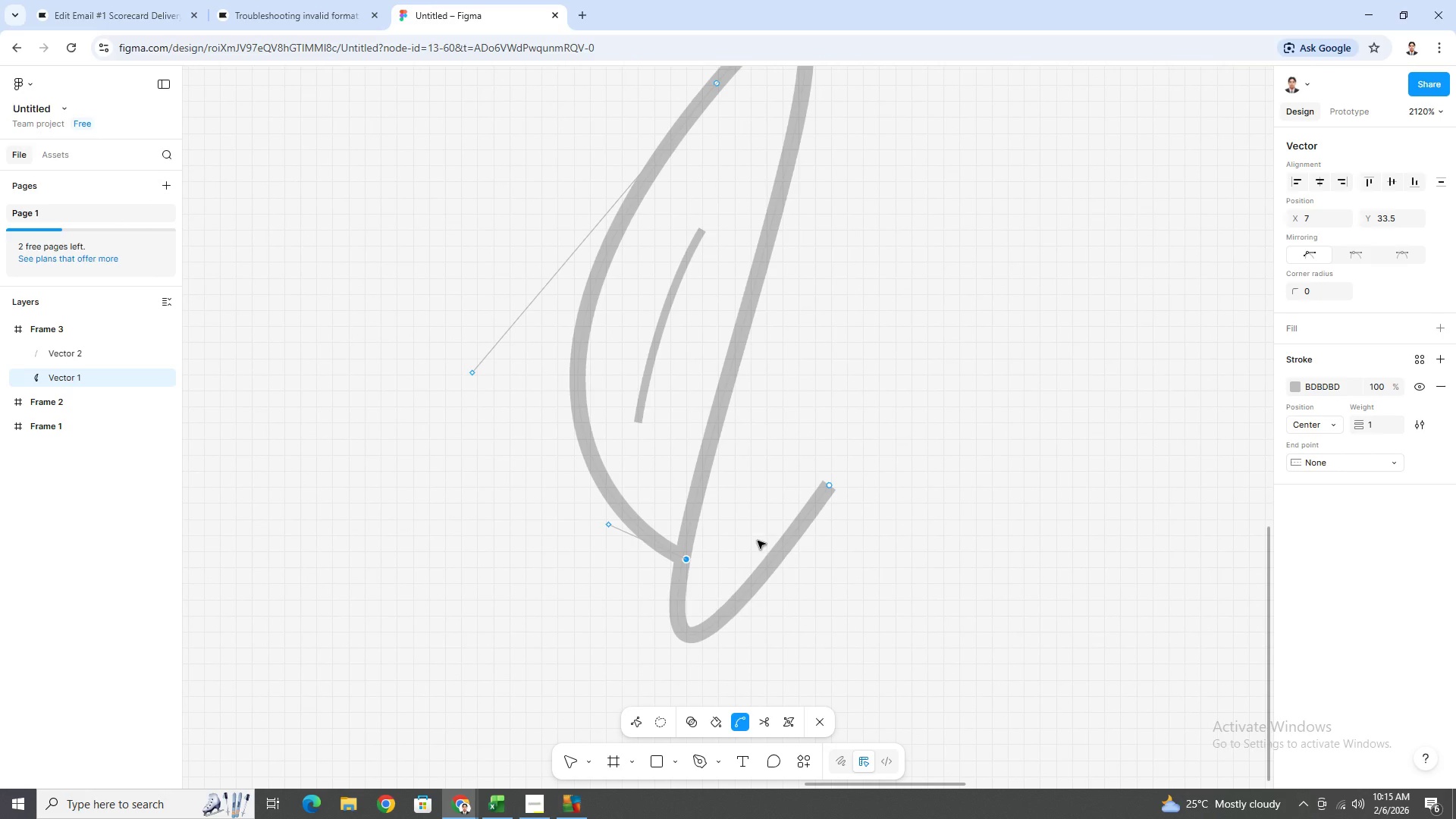 
key(Control+ControlLeft)
 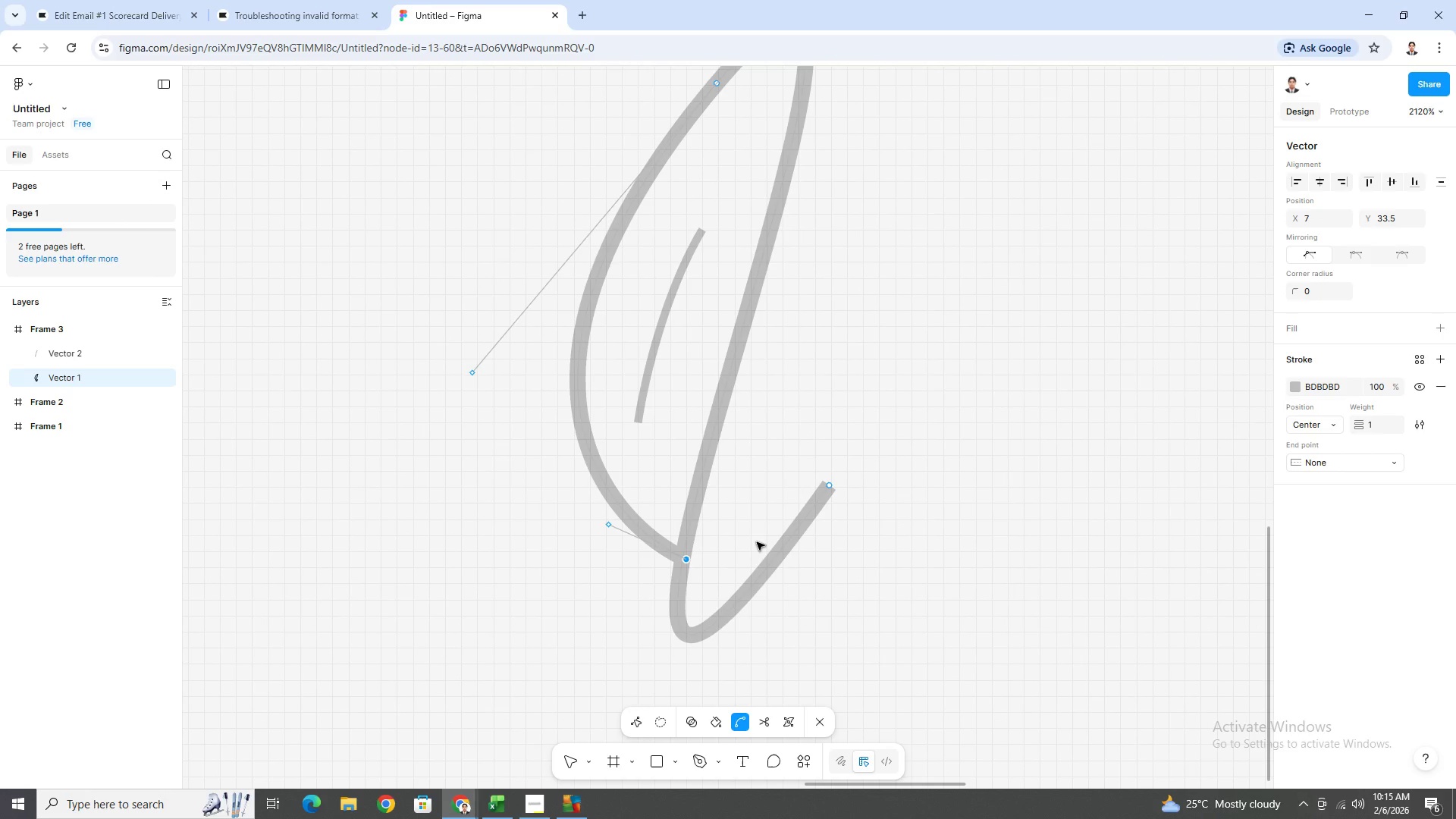 
key(Control+ControlLeft)
 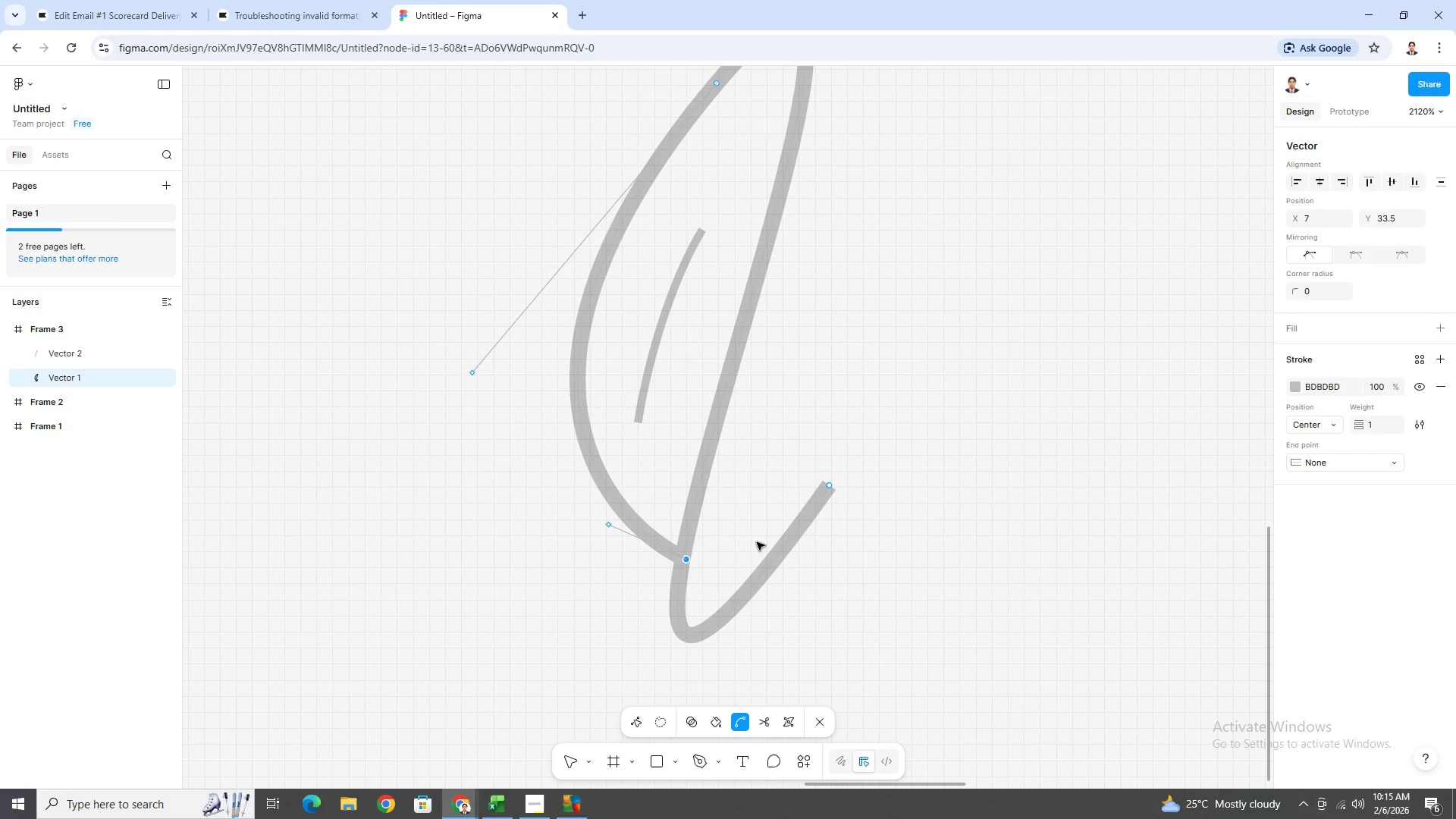 
key(Control+ControlLeft)
 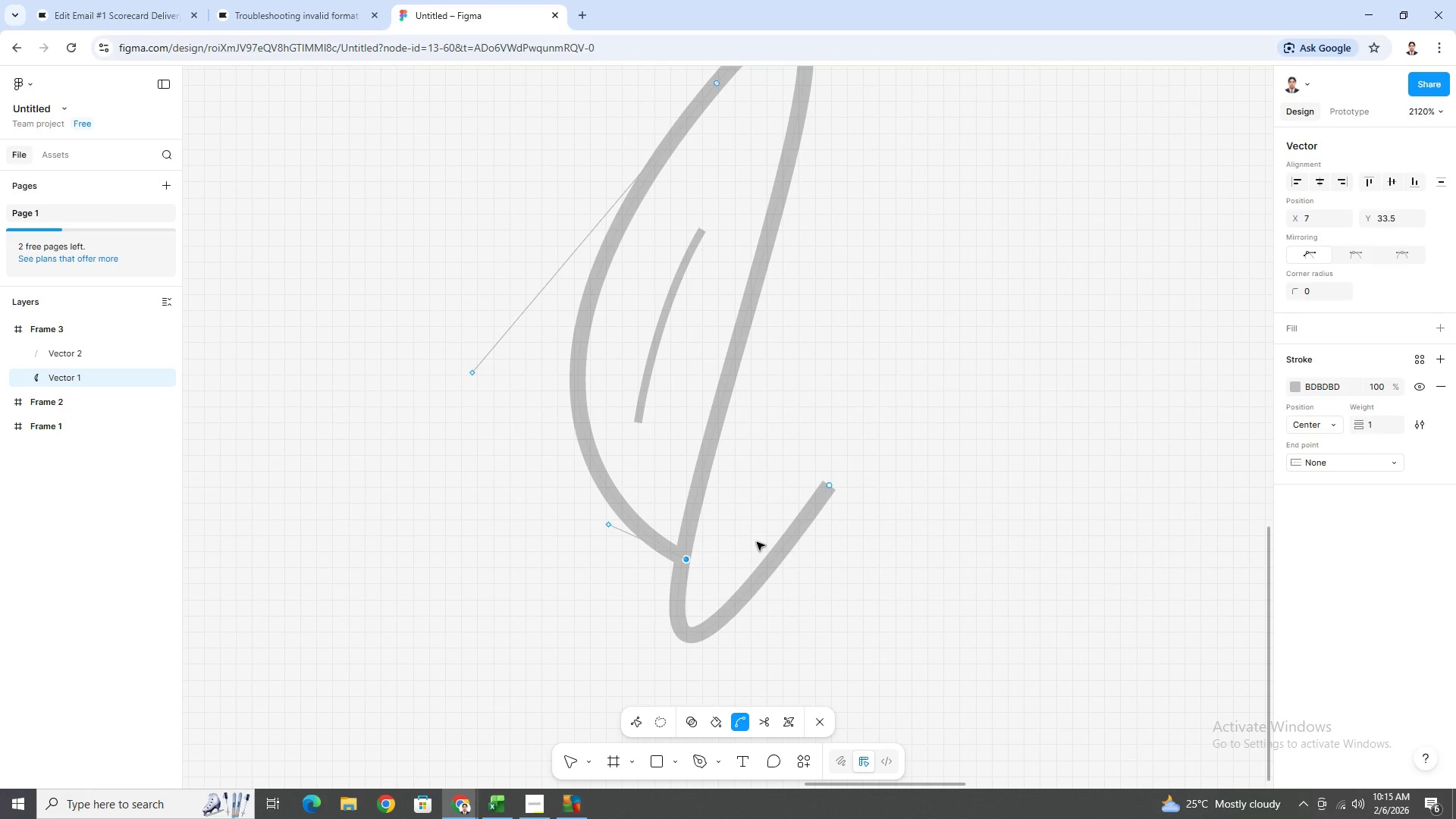 
key(Control+ControlLeft)
 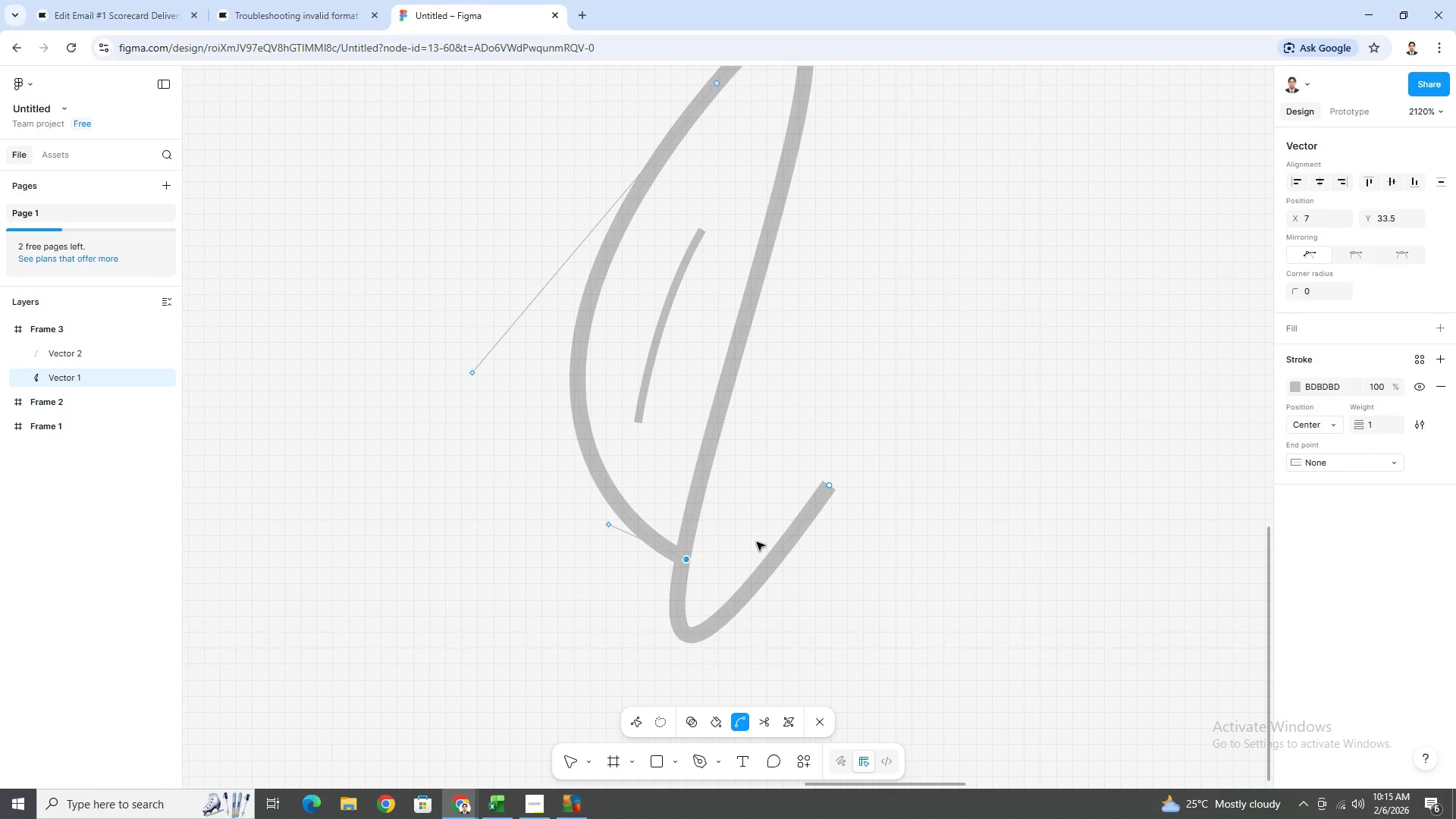 
key(Control+ControlLeft)
 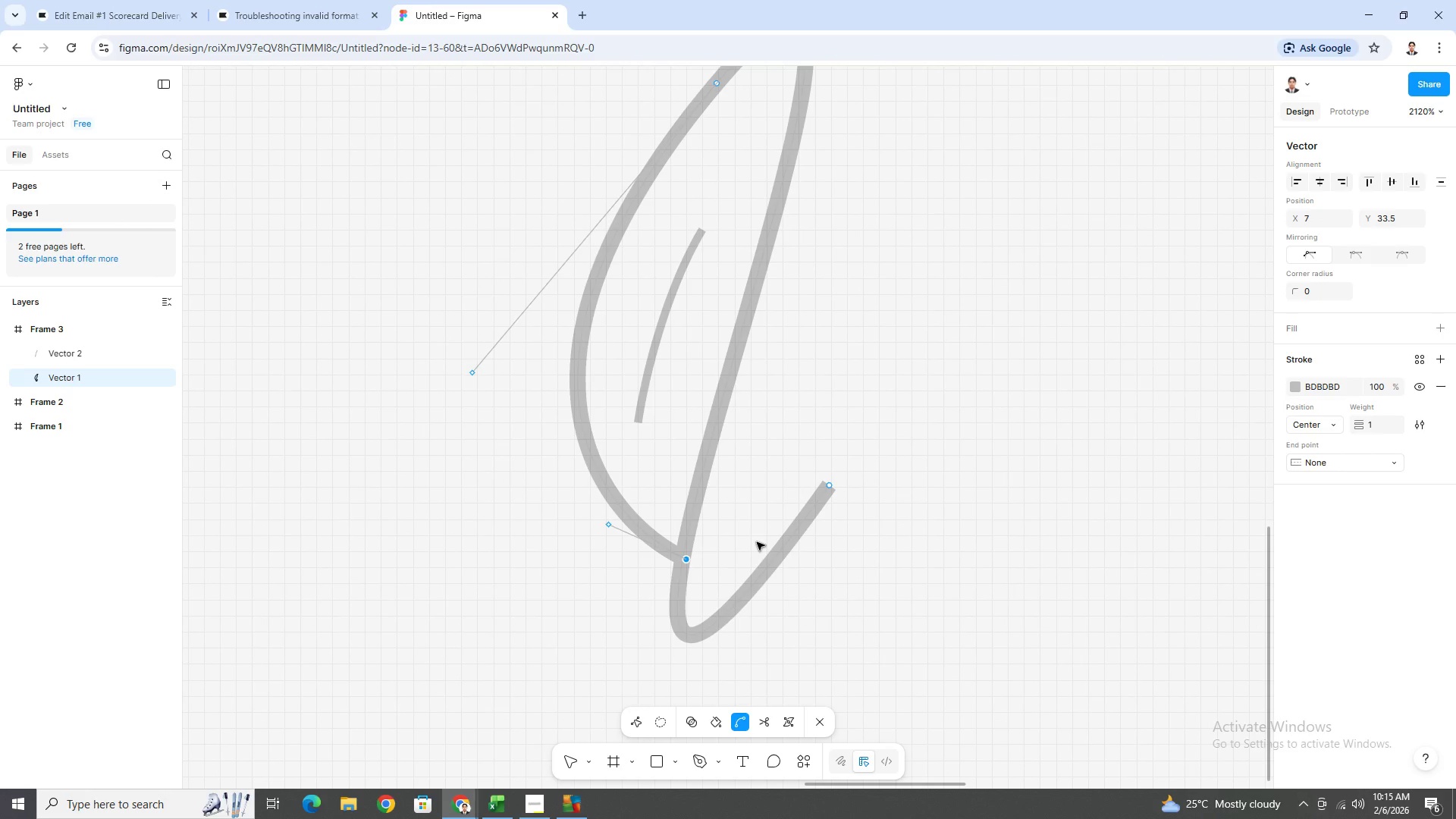 
key(Control+ControlLeft)
 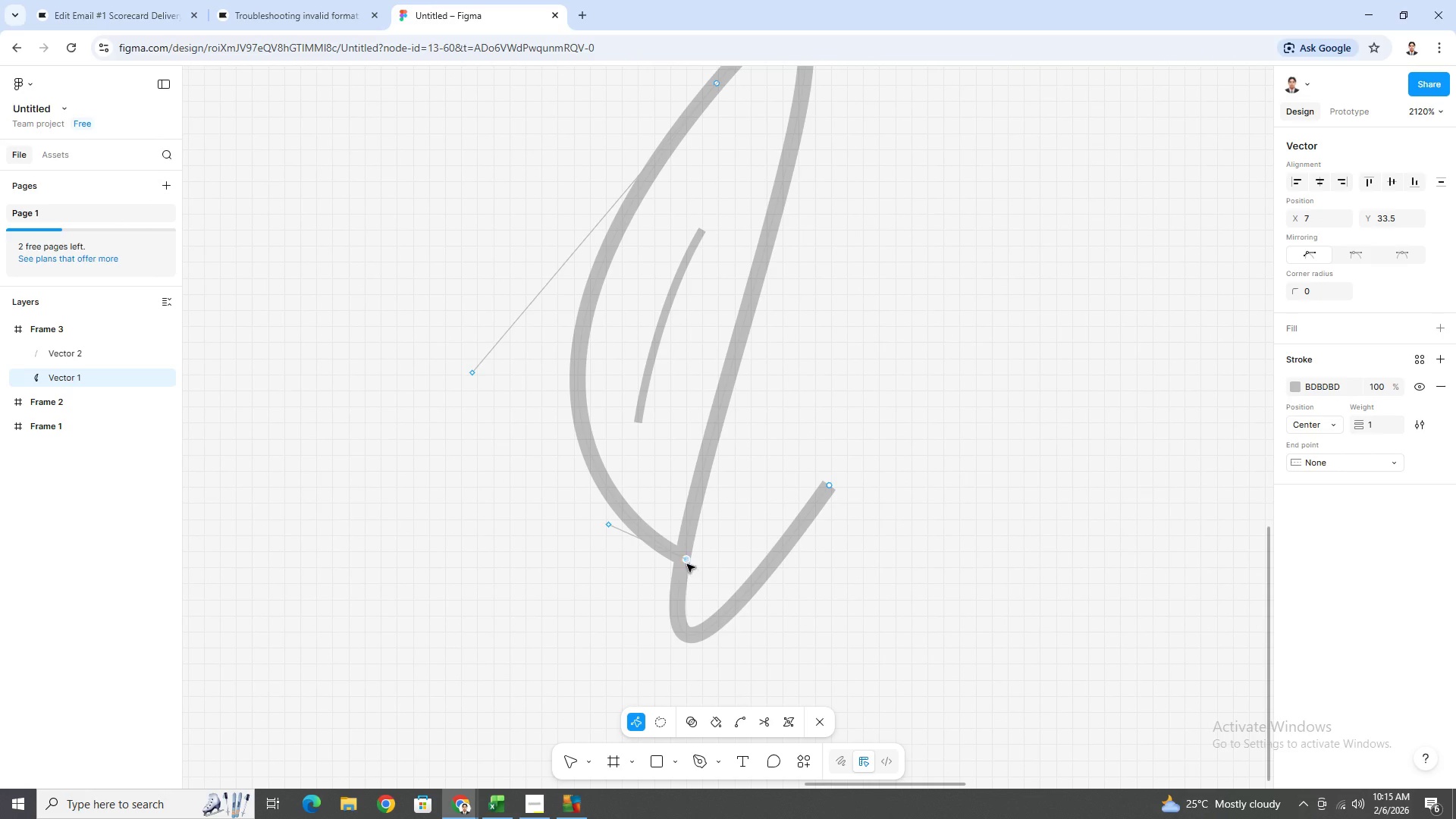 
scroll: coordinate [758, 539], scroll_direction: up, amount: 4.0
 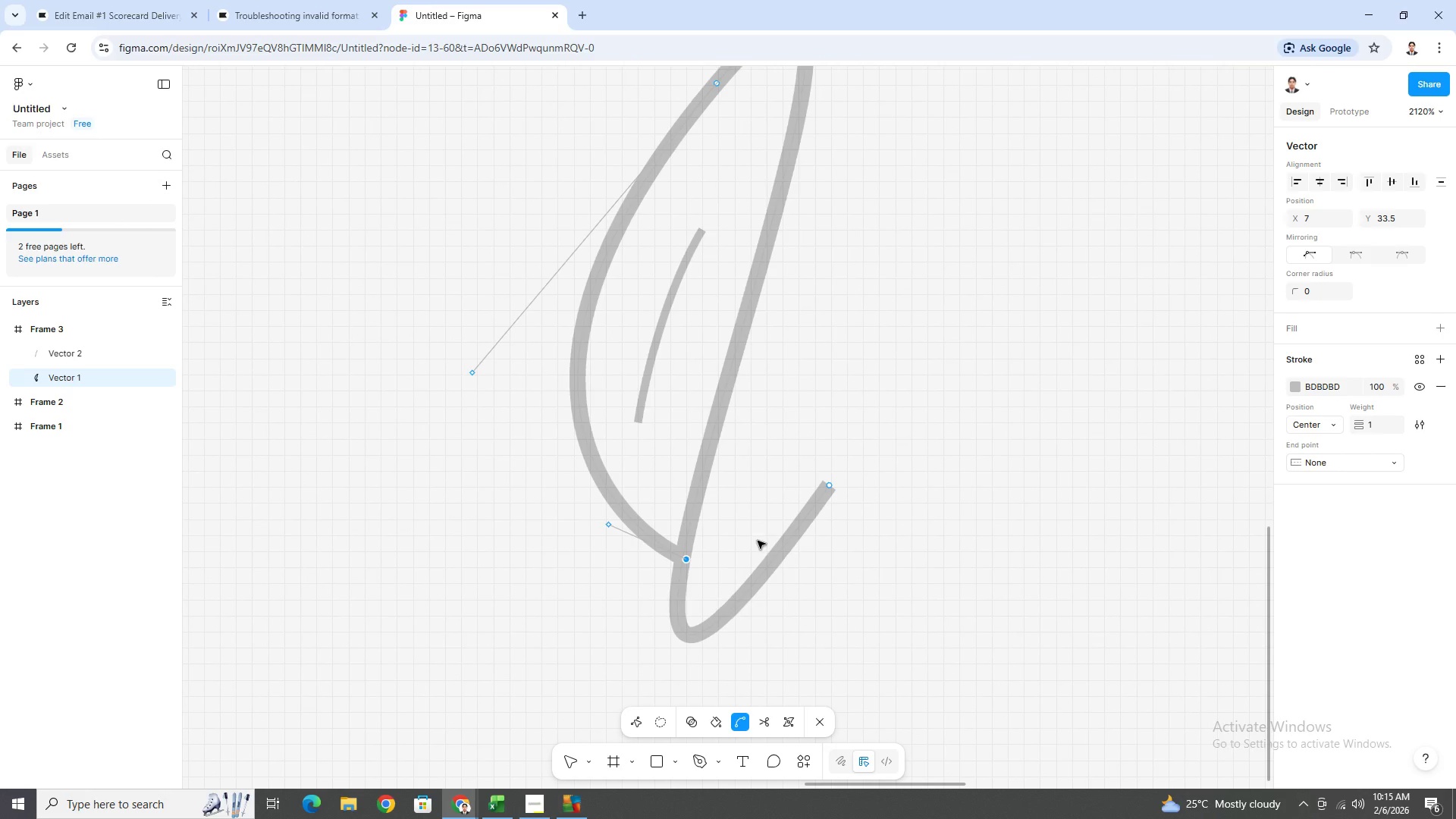 
left_click_drag(start_coordinate=[685, 561], to_coordinate=[680, 622])
 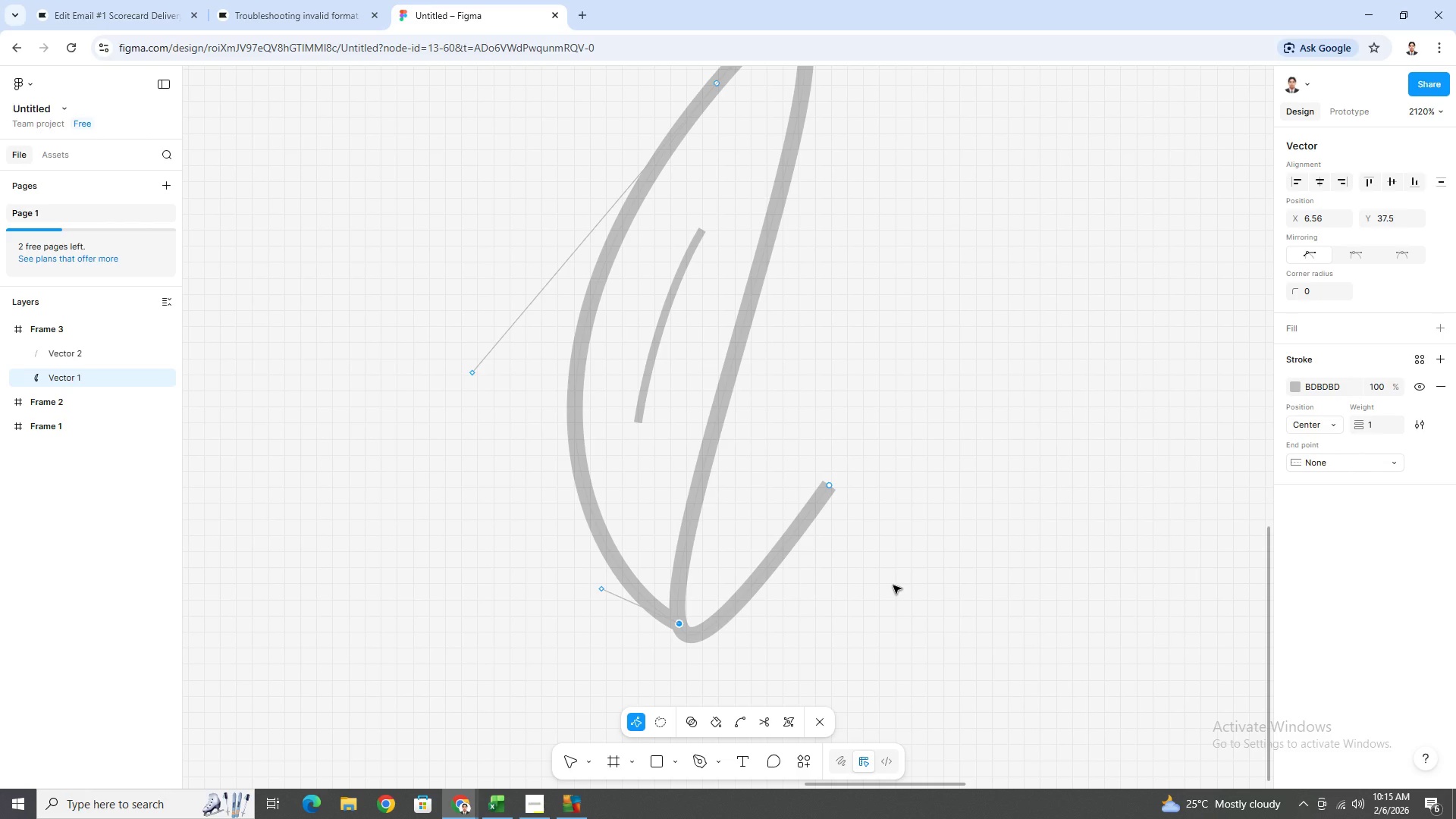 
left_click([893, 585])
 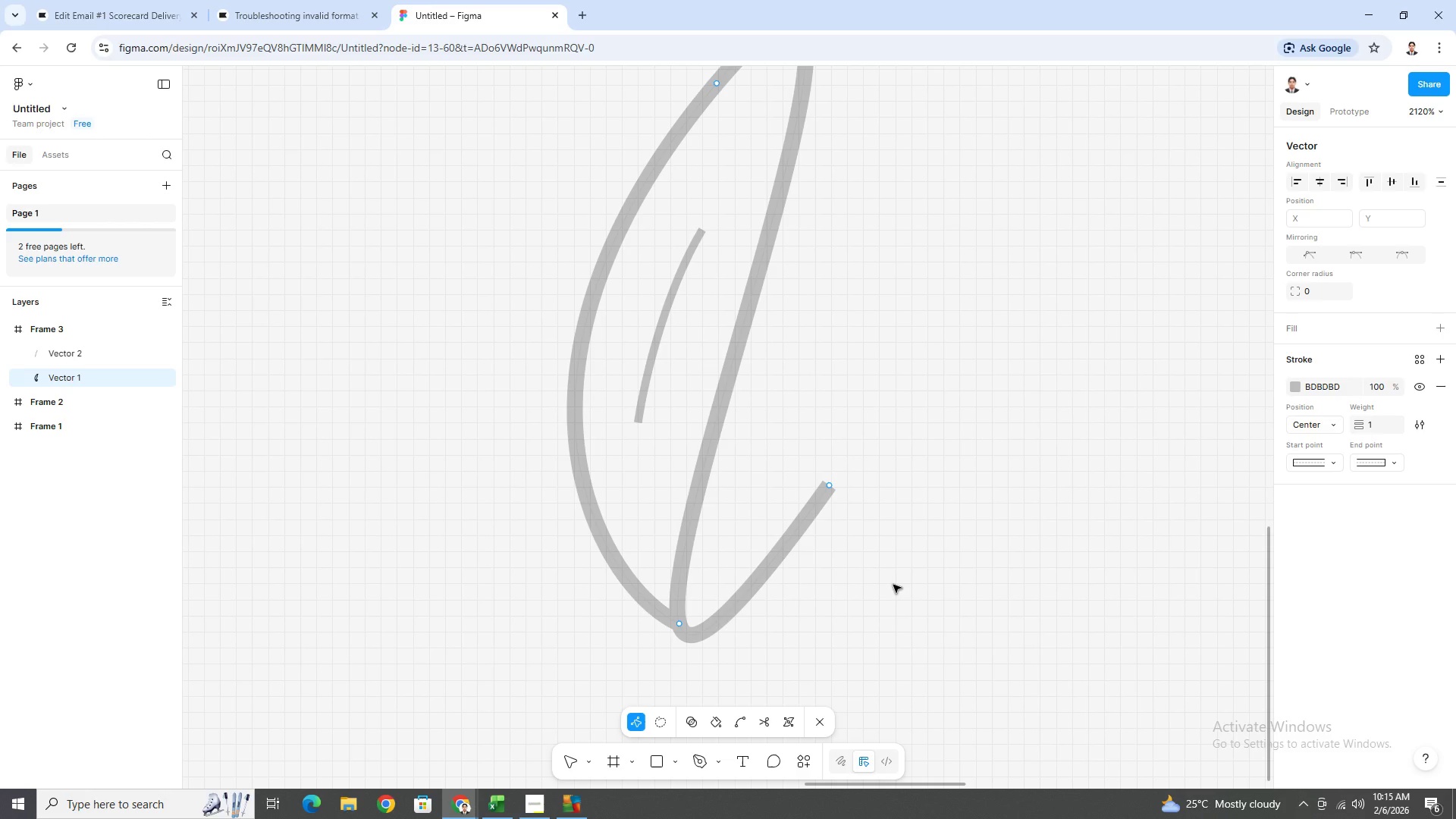 
hold_key(key=ControlLeft, duration=0.56)
scroll: coordinate [895, 584], scroll_direction: down, amount: 5.0
 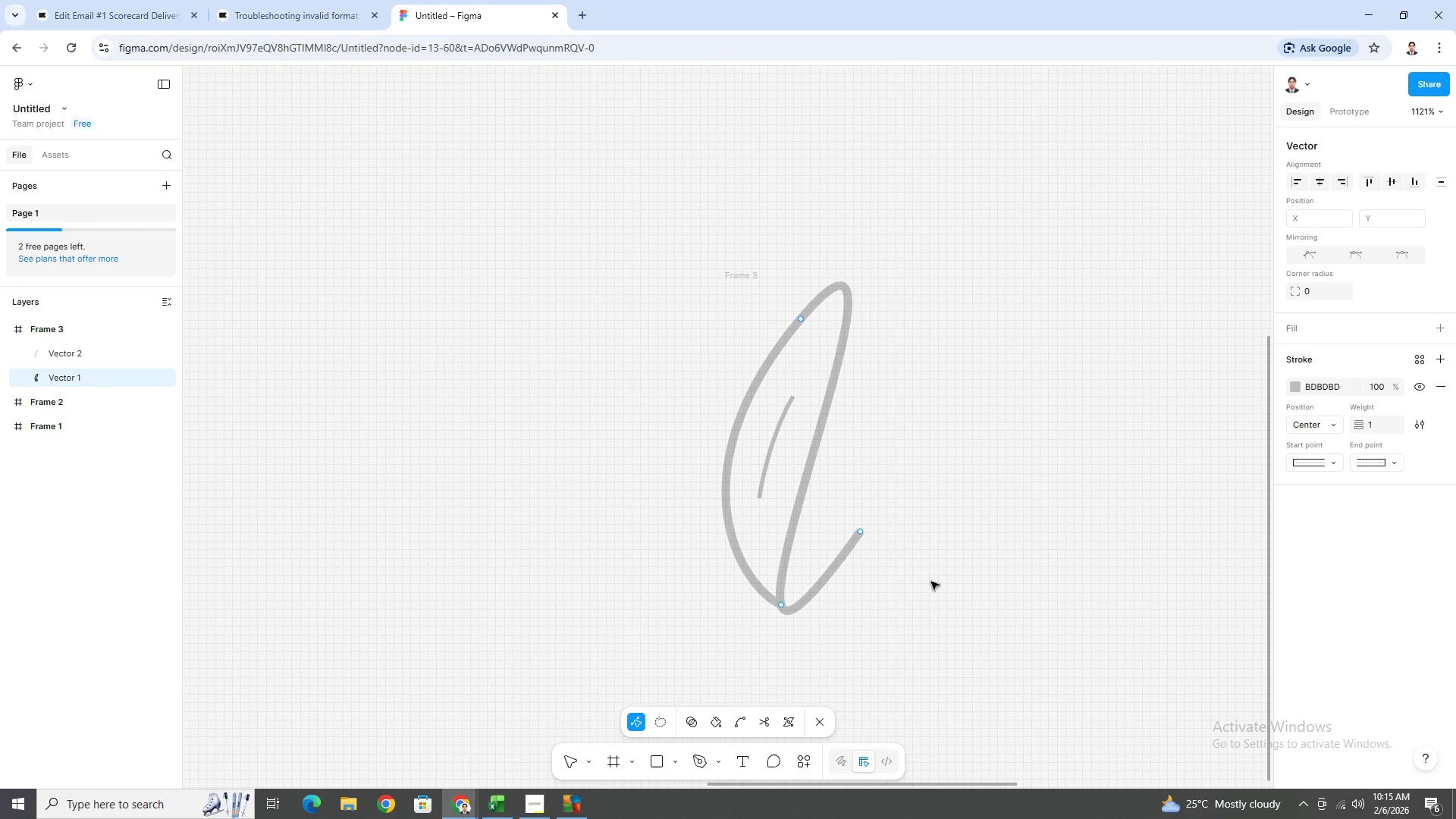 
key(Control+Z)
 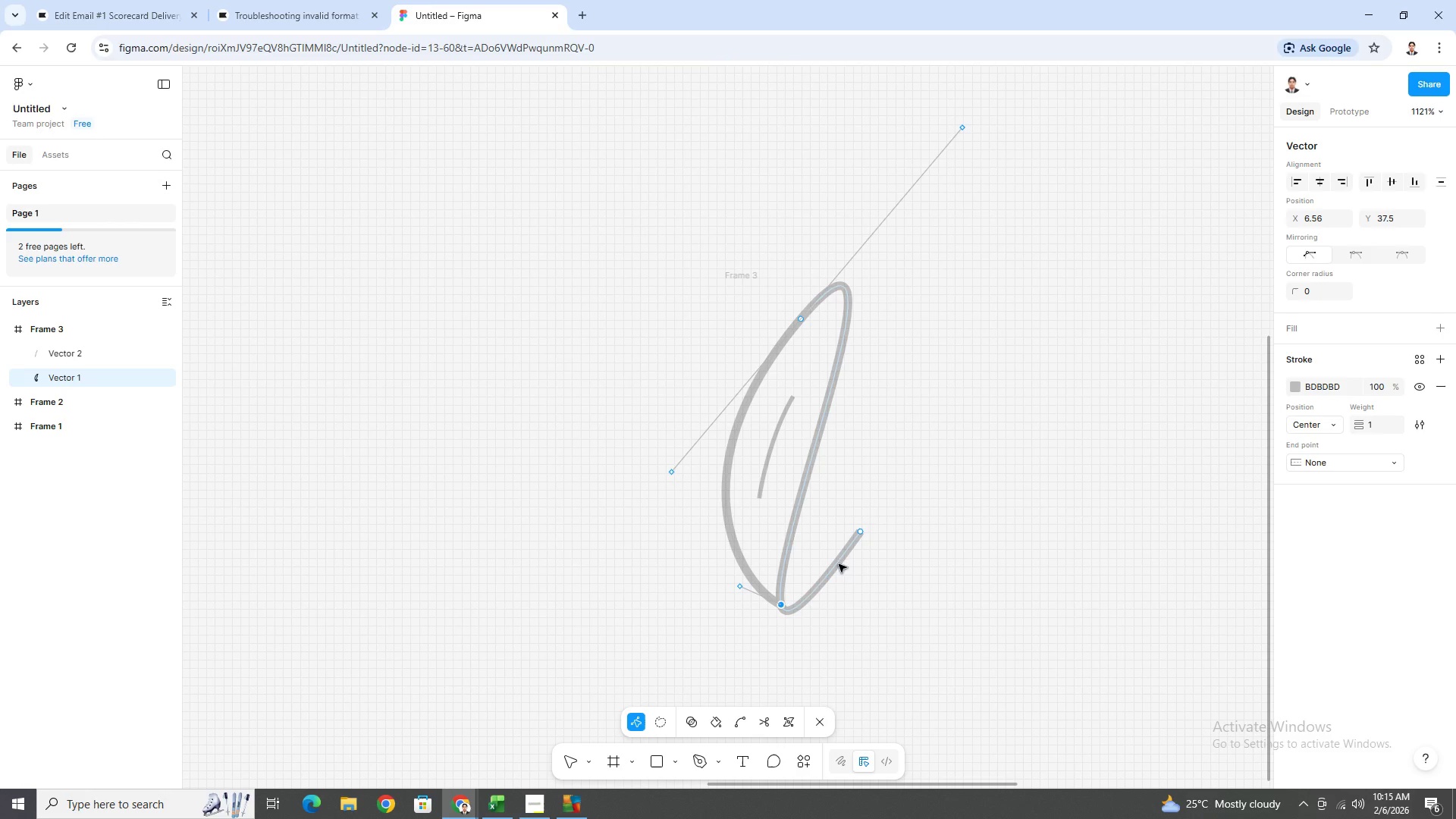 
key(Control+Z)
 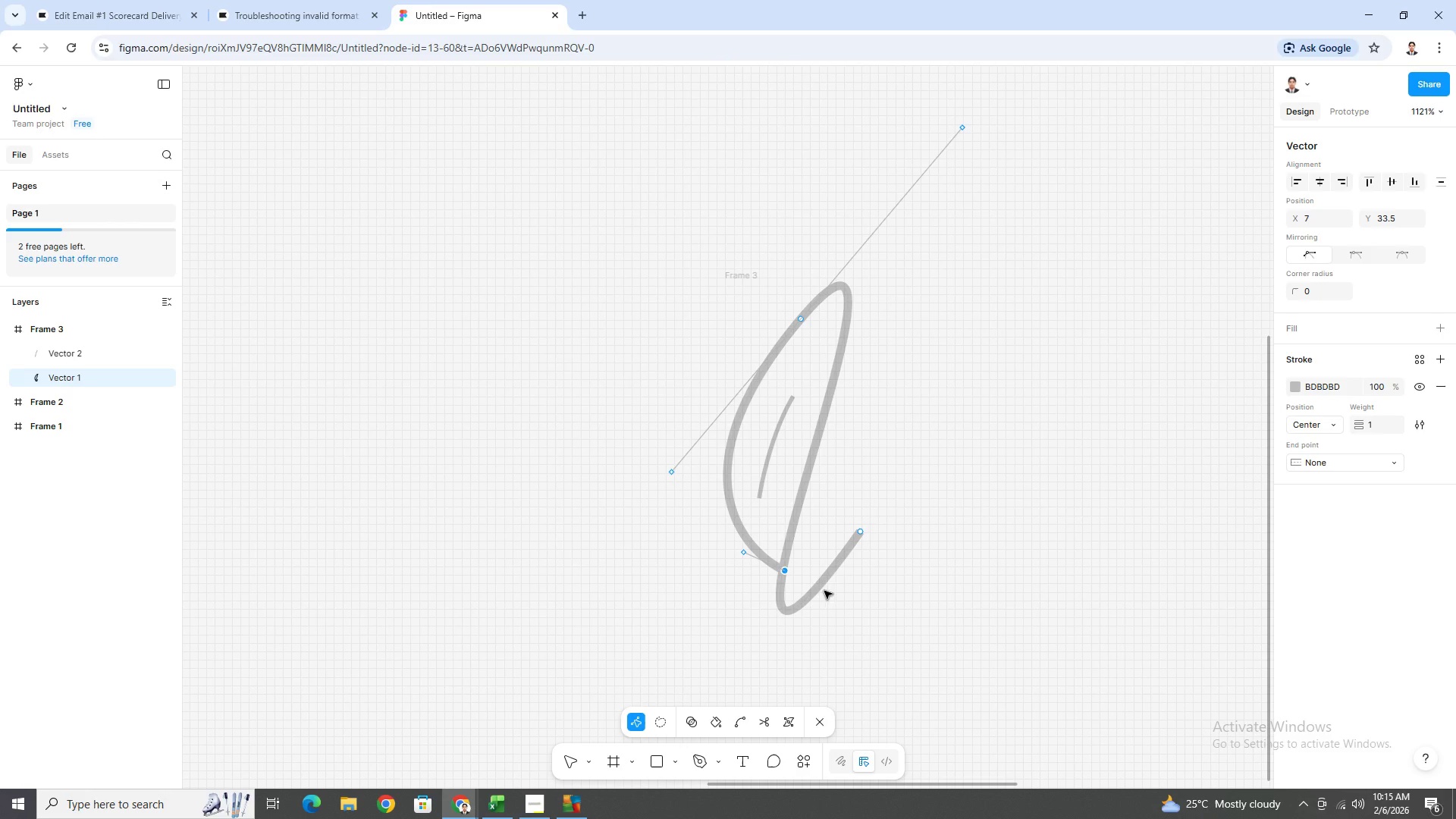 
hold_key(key=ControlLeft, duration=1.2)
 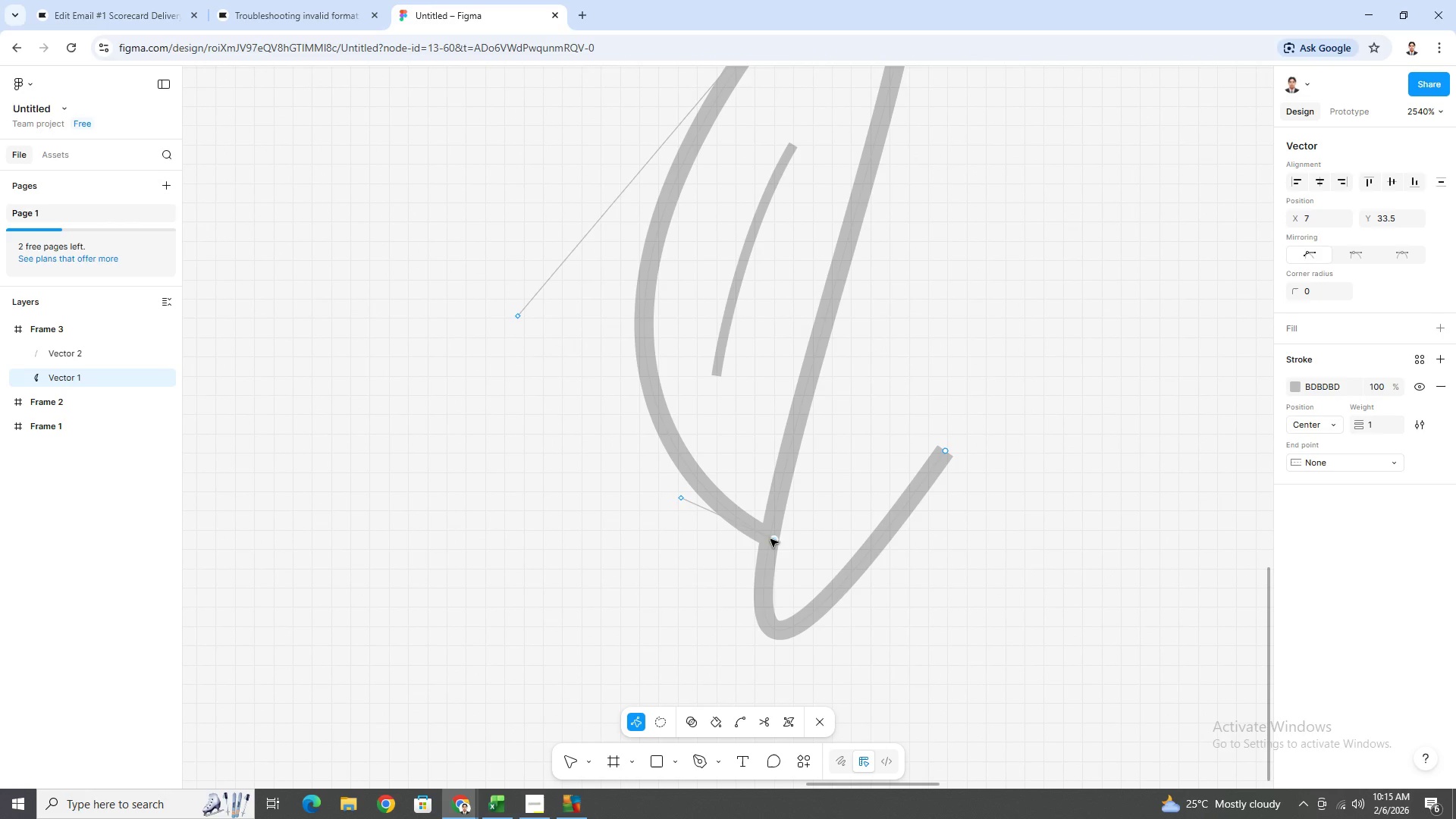 
hold_key(key=ControlLeft, duration=5.58)
 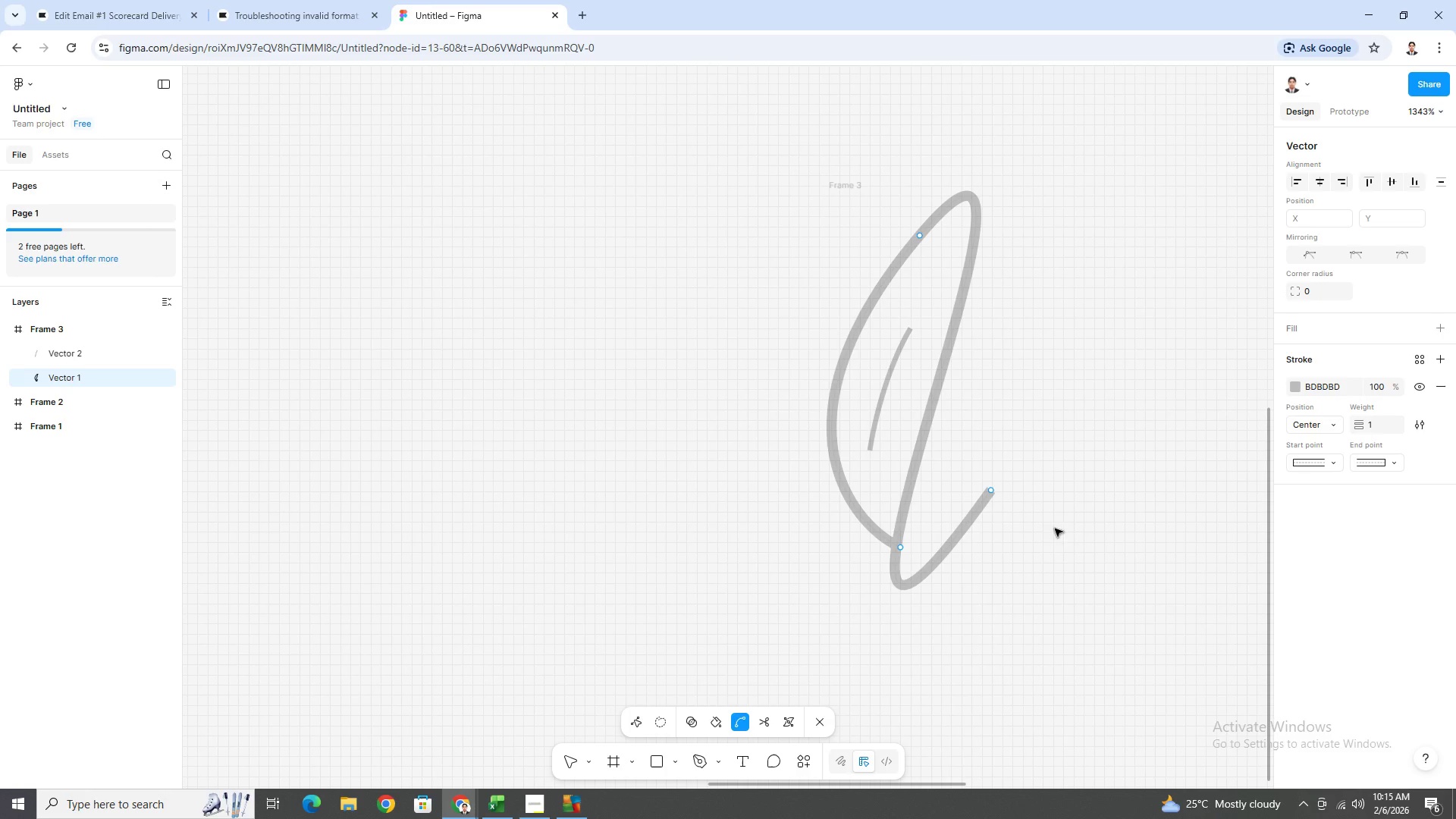 
scroll: coordinate [783, 586], scroll_direction: up, amount: 8.0
 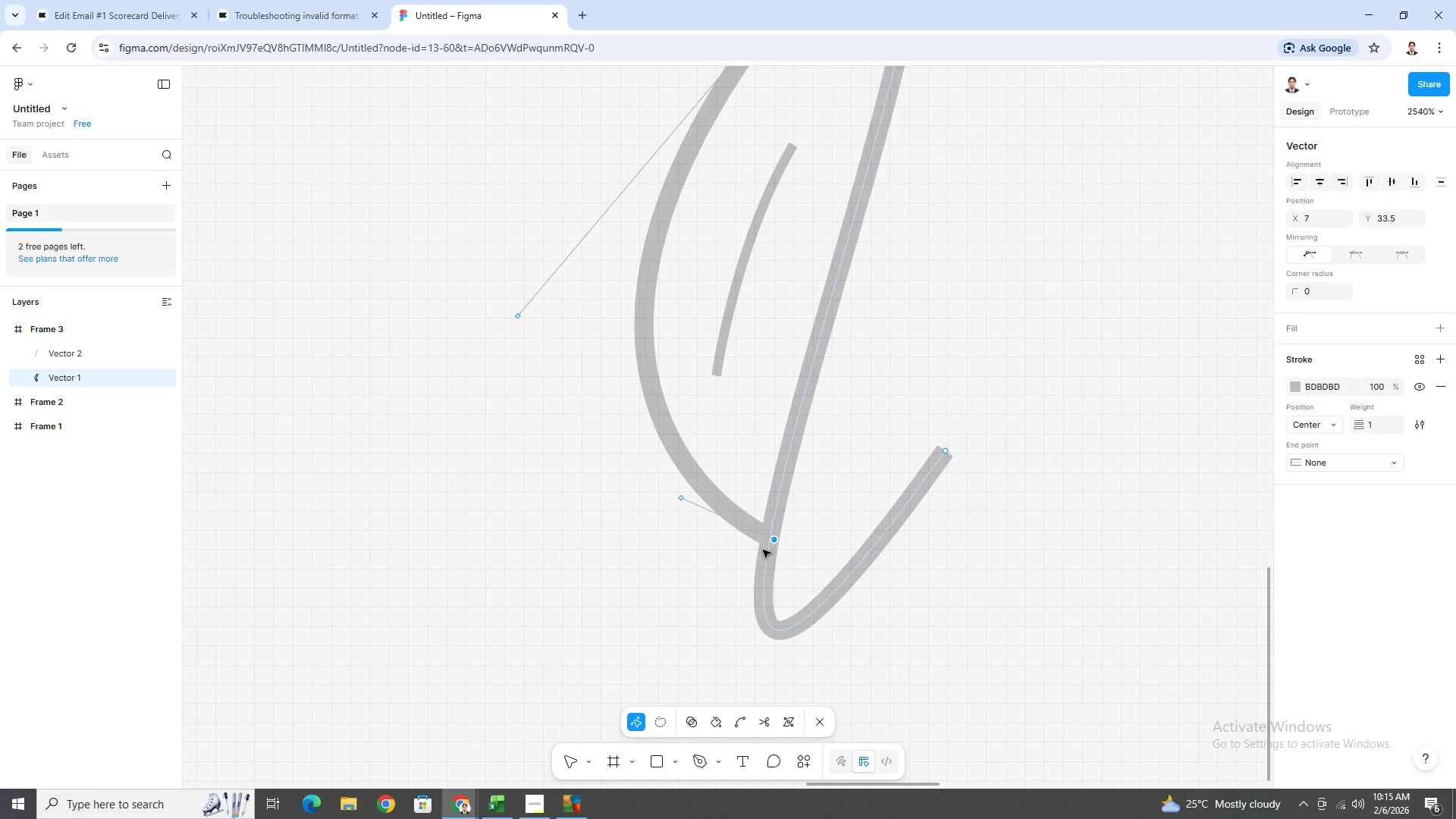 
left_click_drag(start_coordinate=[772, 541], to_coordinate=[773, 560])
 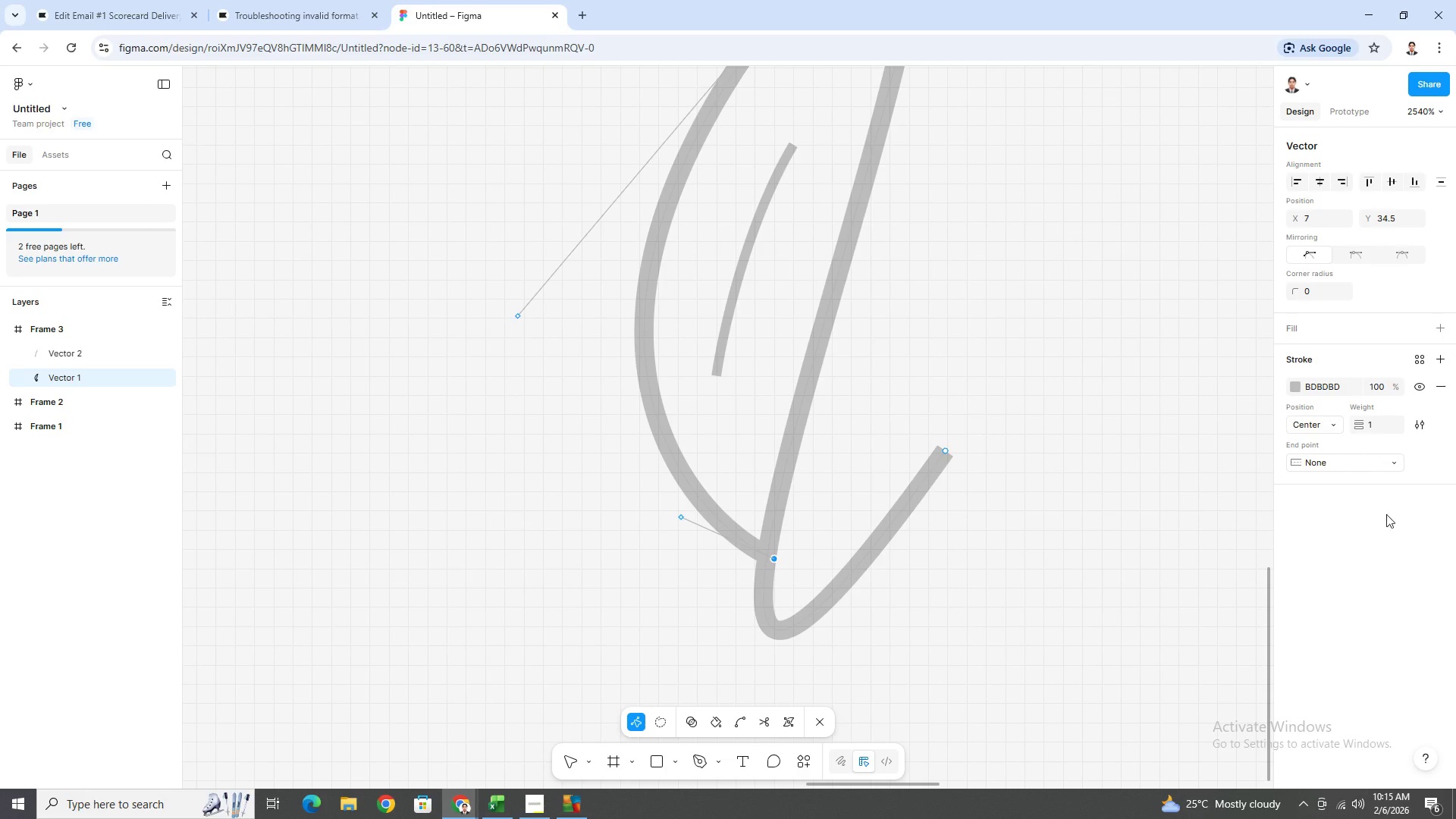 
left_click([1178, 507])
 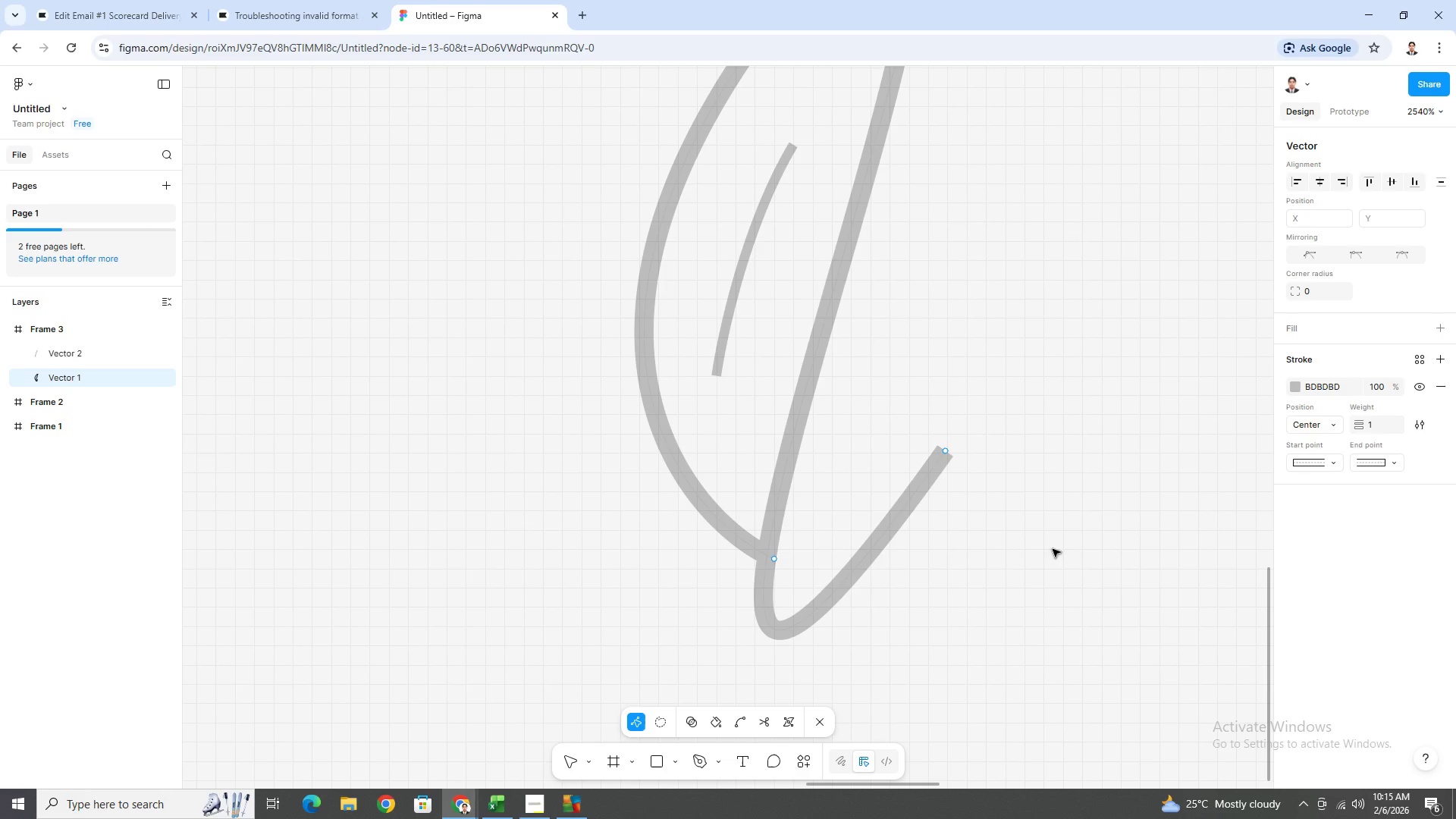 
hold_key(key=ControlLeft, duration=0.58)
scroll: coordinate [1042, 534], scroll_direction: down, amount: 5.0
 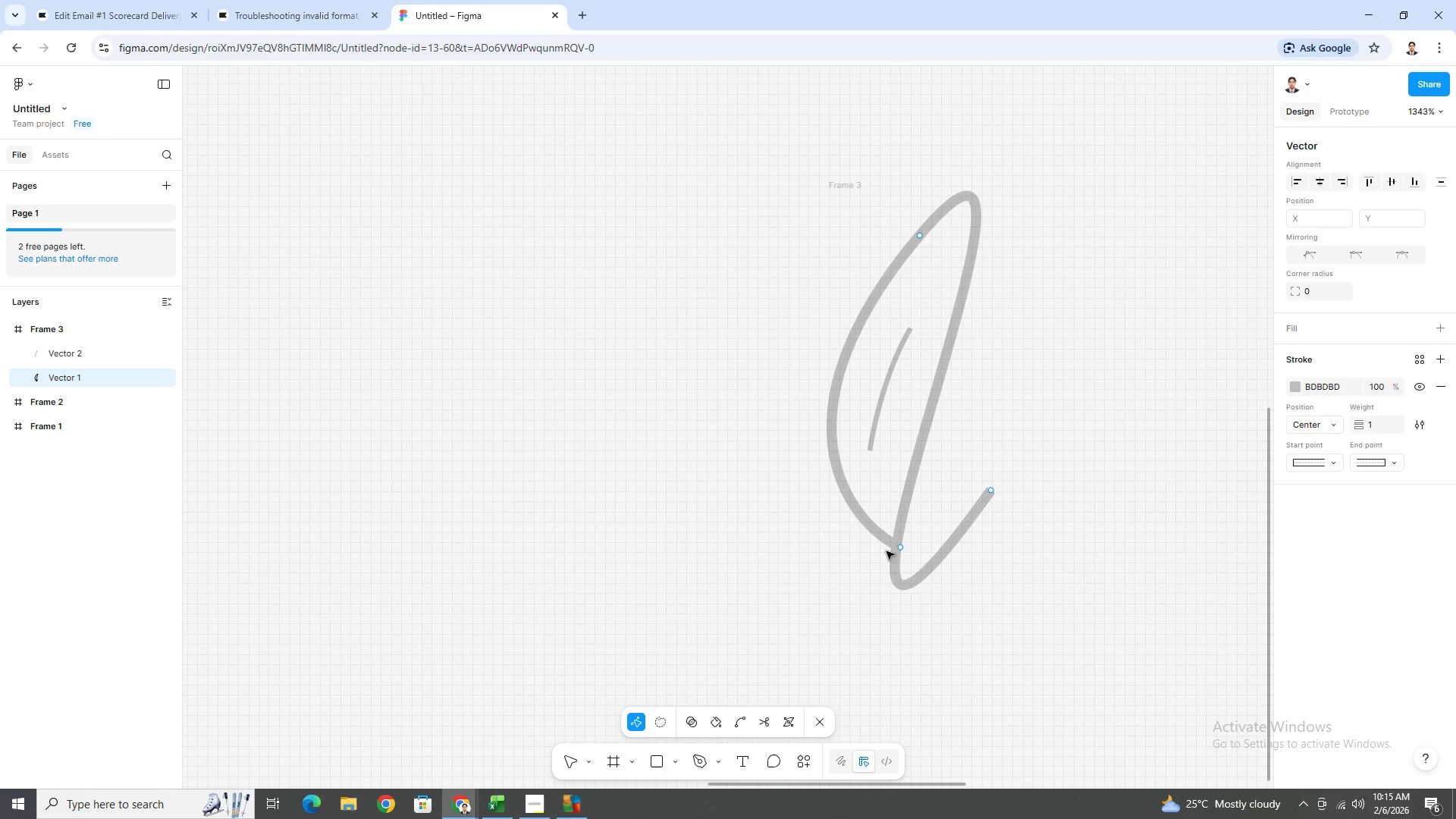 
left_click([815, 722])
 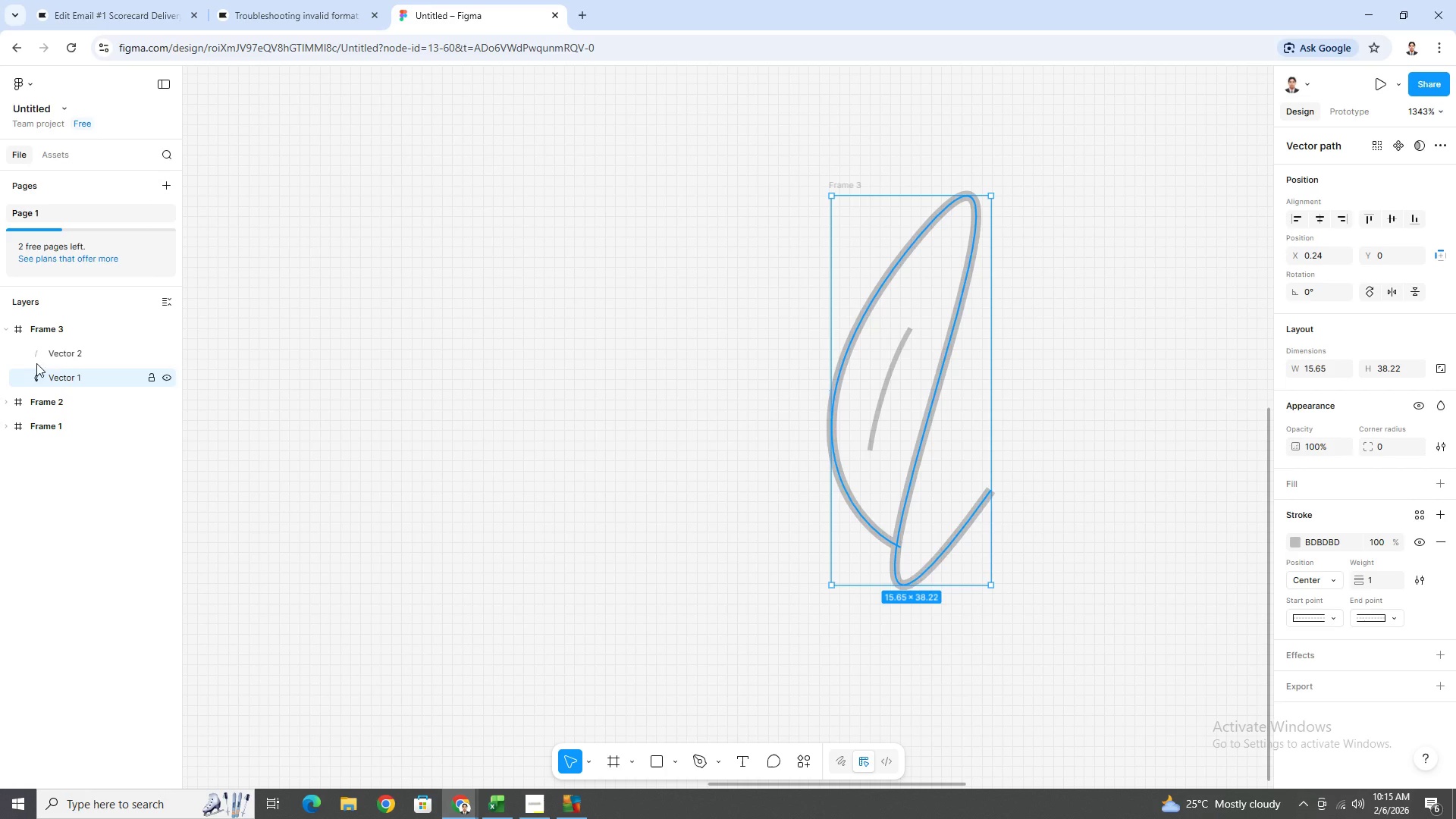 
hold_key(key=ShiftLeft, duration=0.39)
left_click([53, 356])
 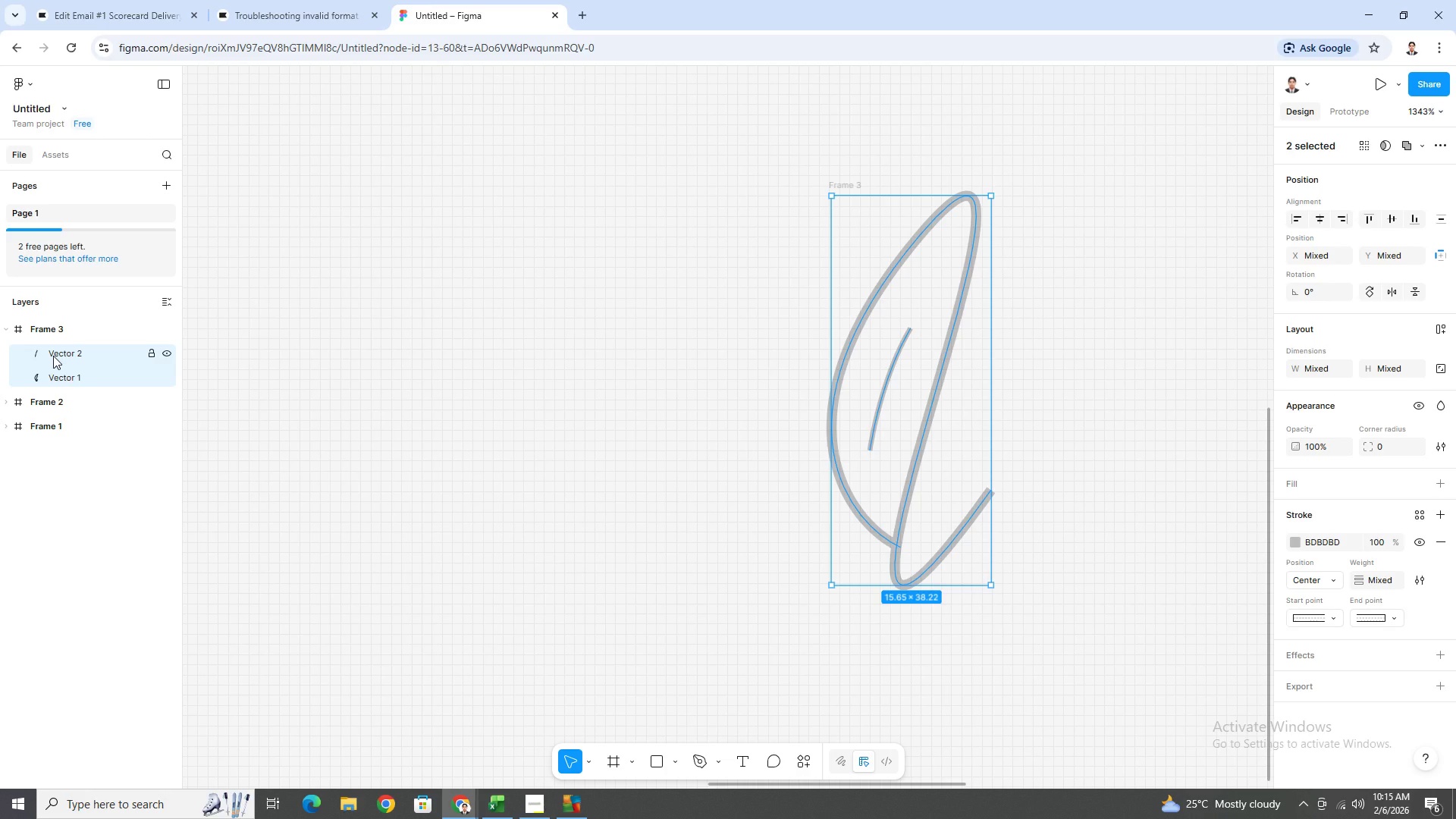 
right_click([53, 356])
 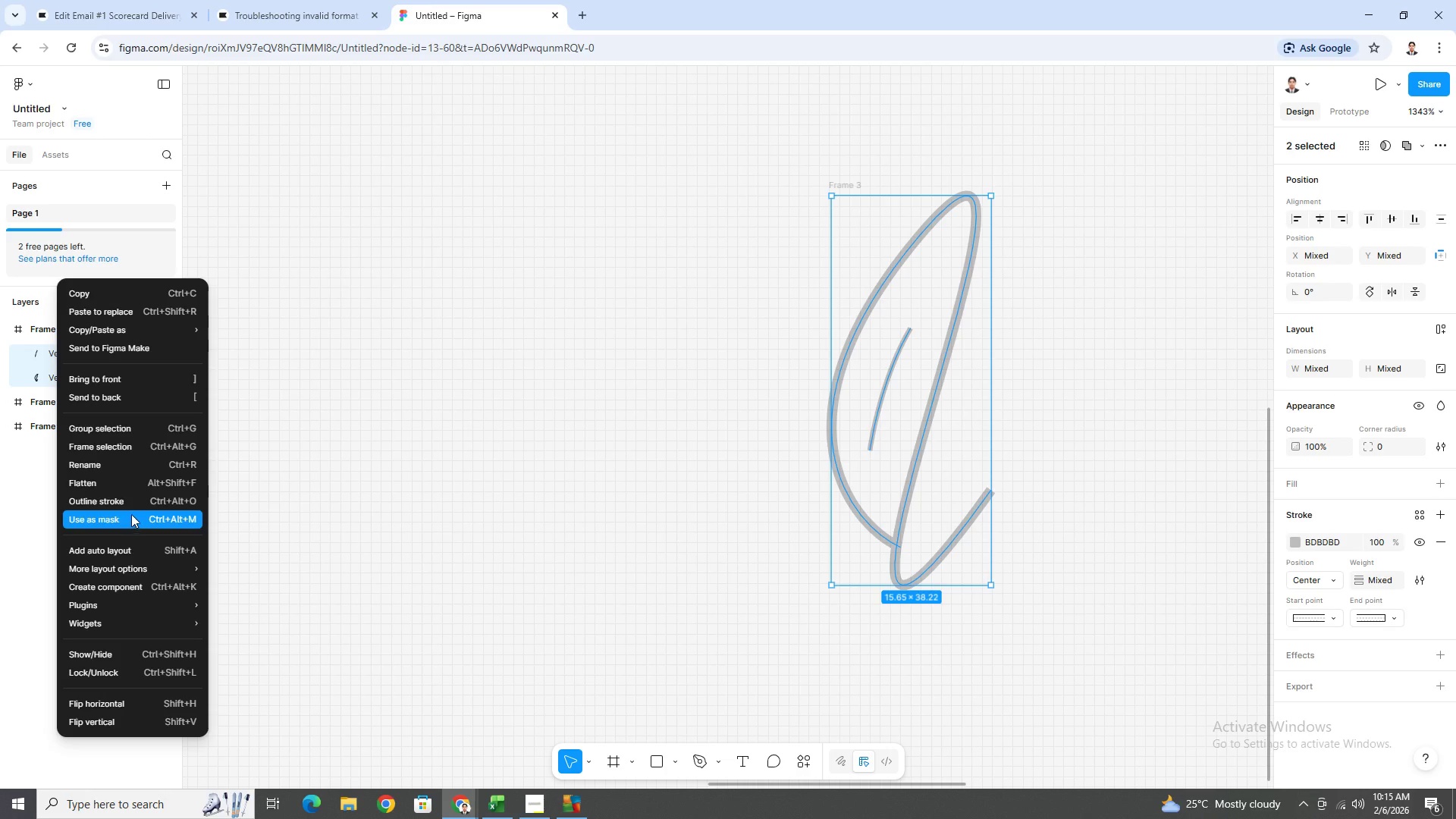 
left_click([121, 488])
 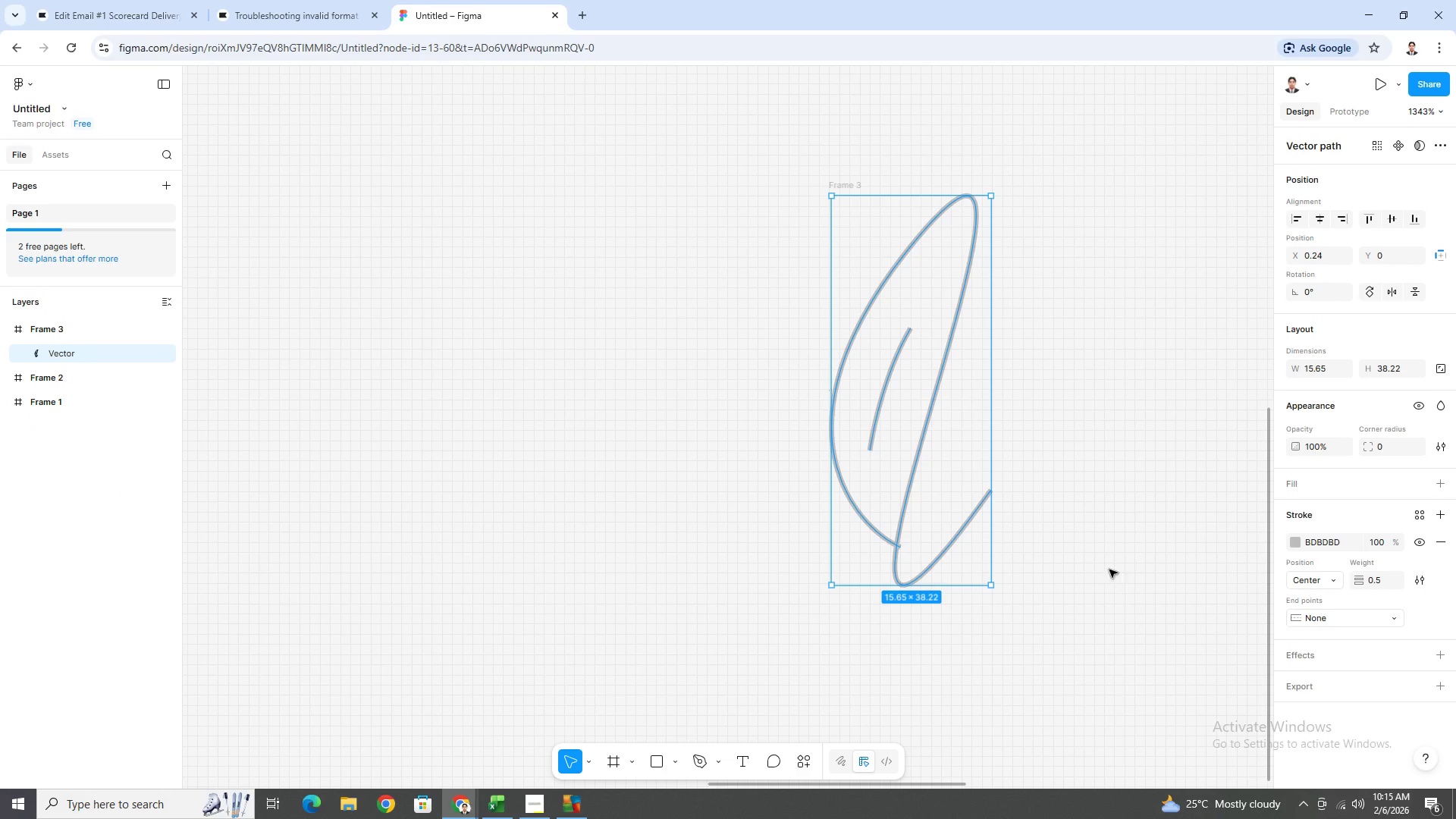 
left_click([1071, 473])
 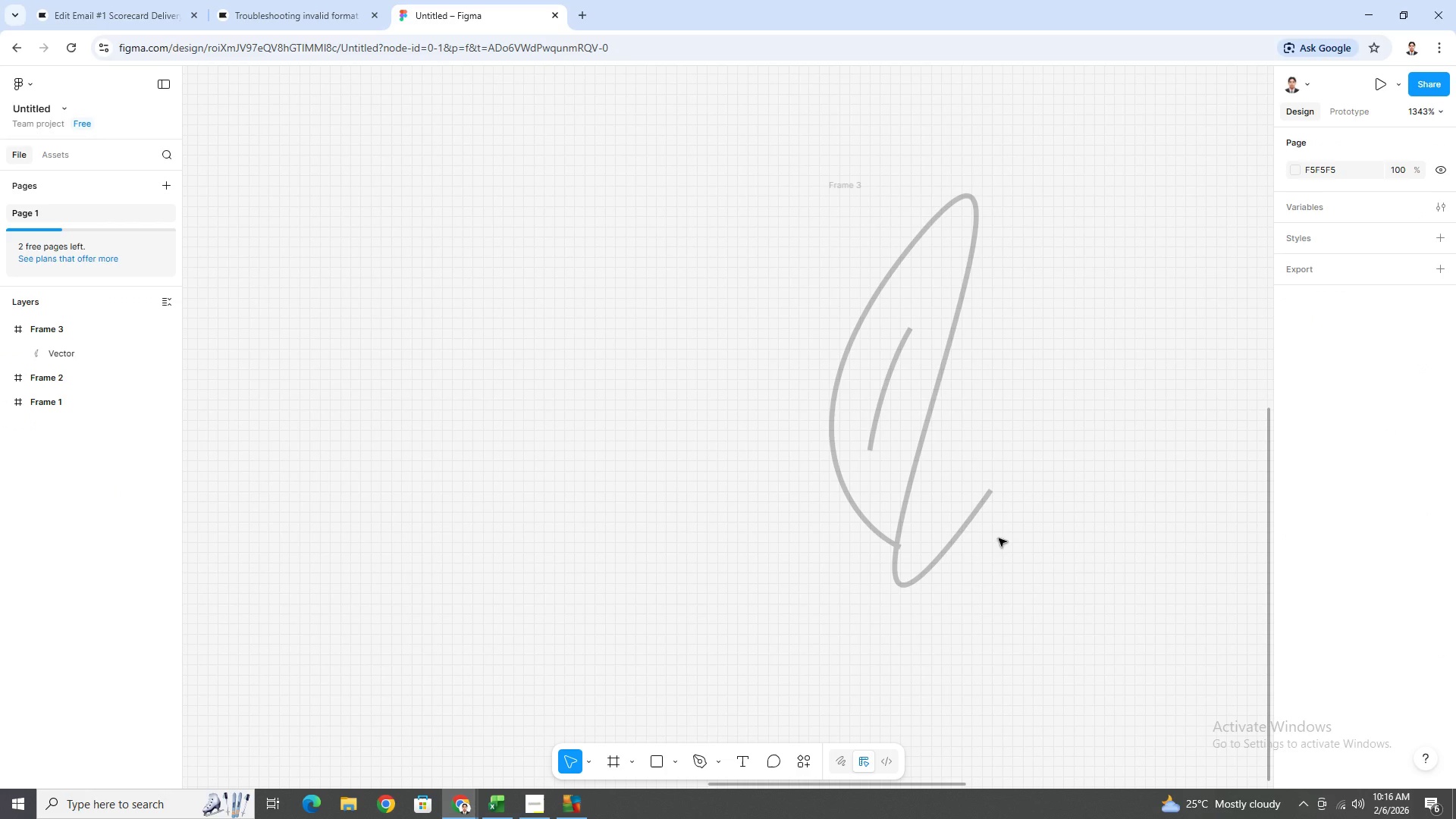 
hold_key(key=ControlLeft, duration=0.81)
scroll: coordinate [979, 571], scroll_direction: up, amount: 10.0
 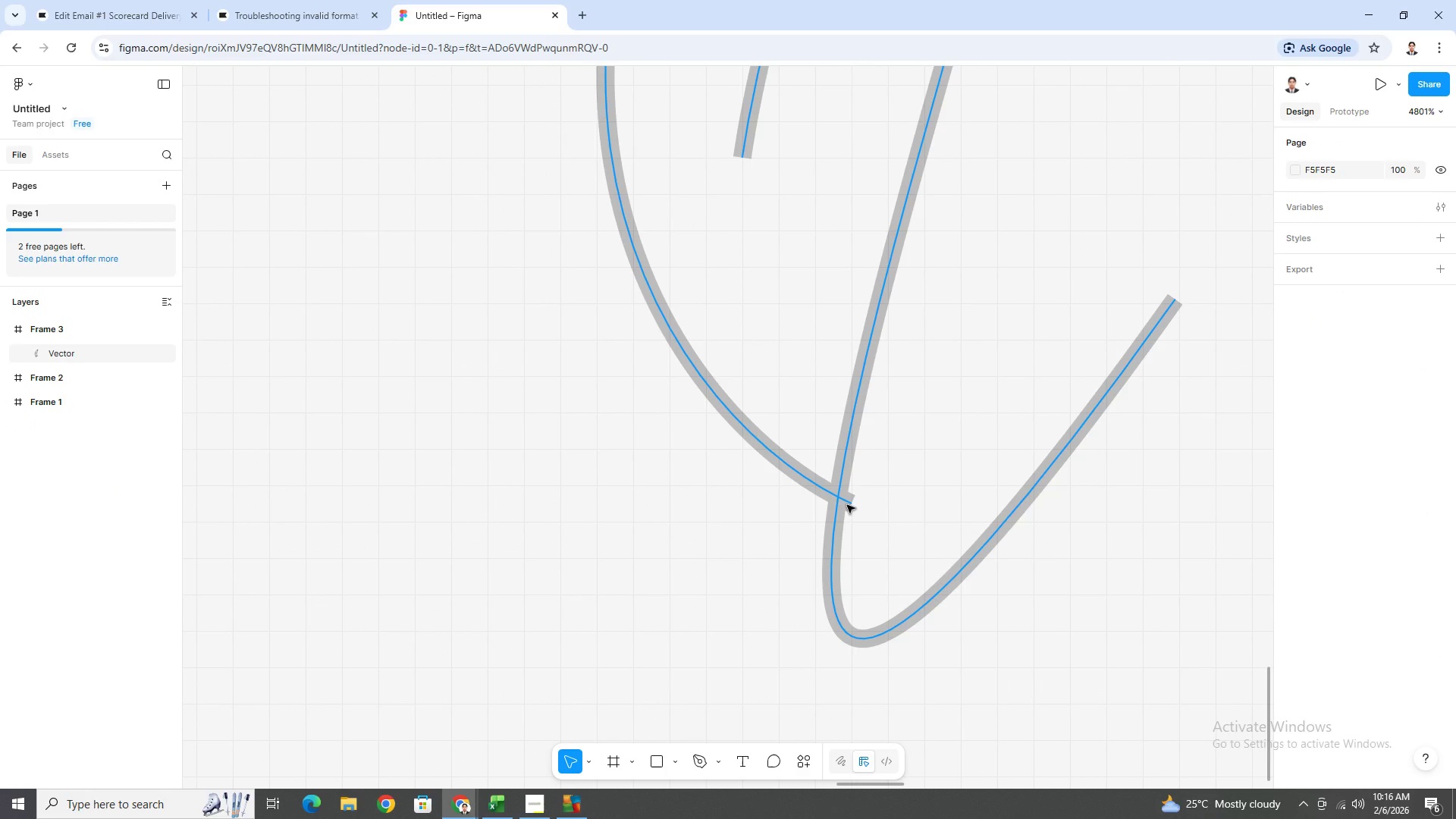 
key(Control+Z)
 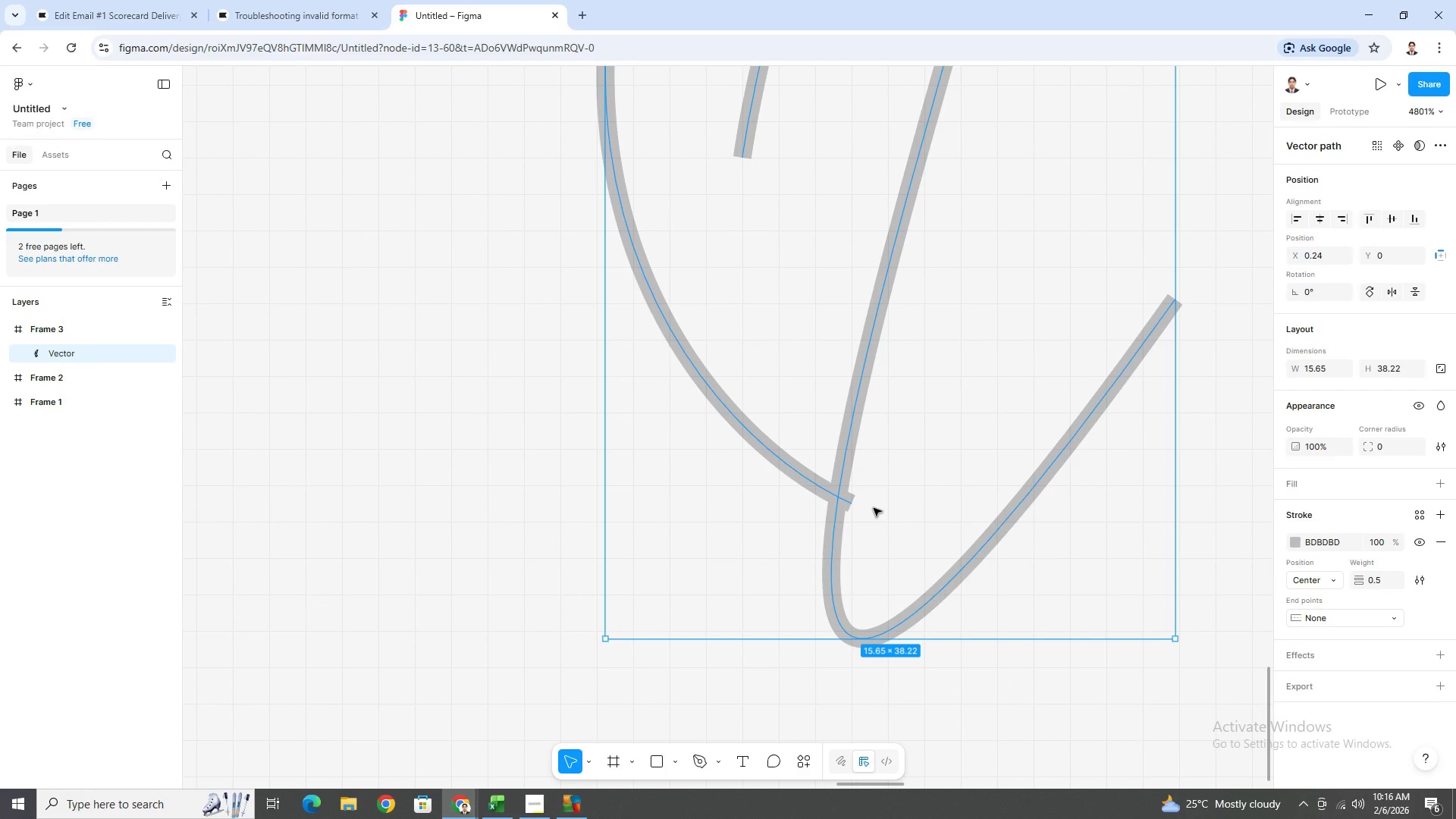 
key(Control+Z)
 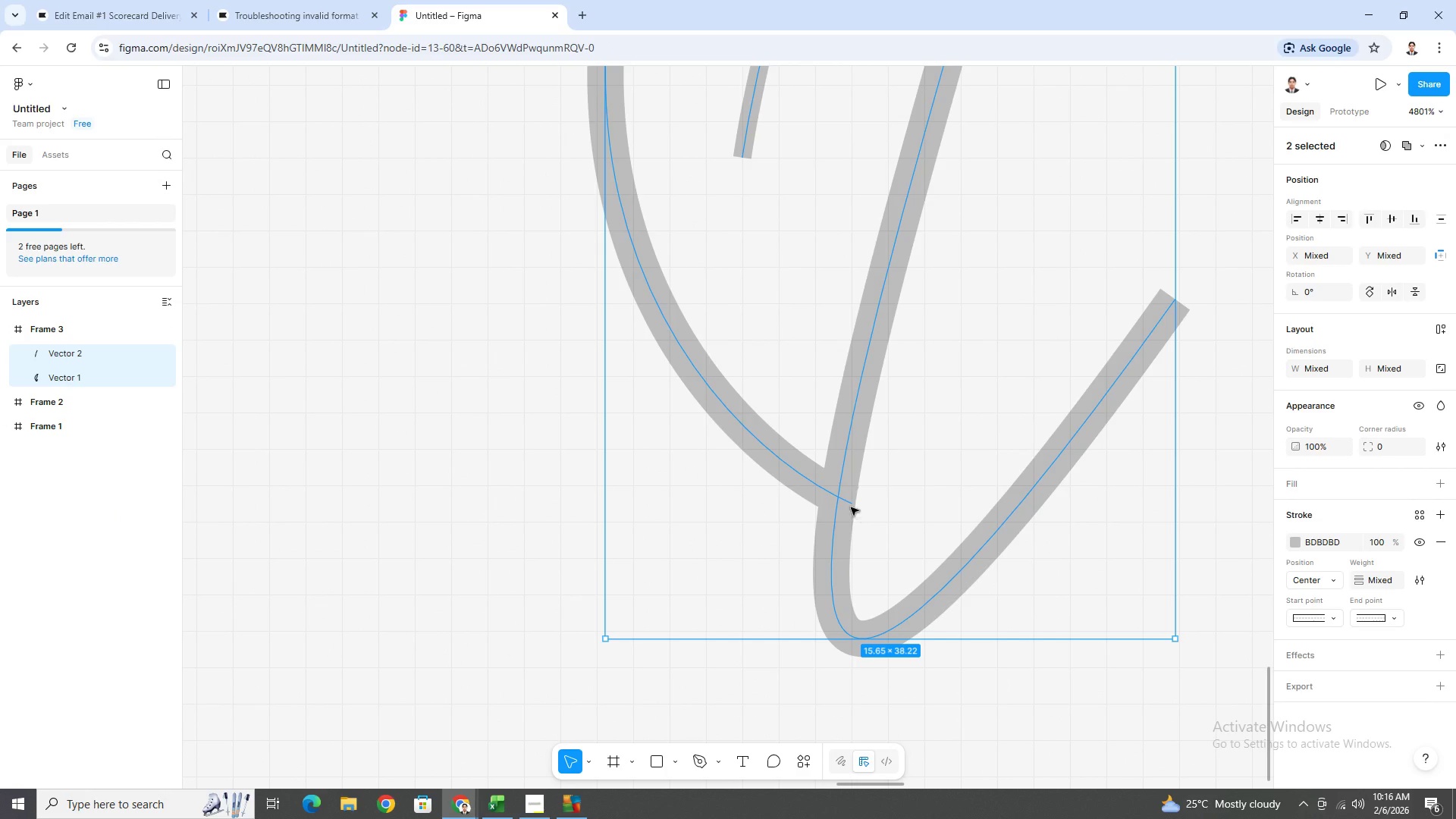 
left_click([846, 500])
 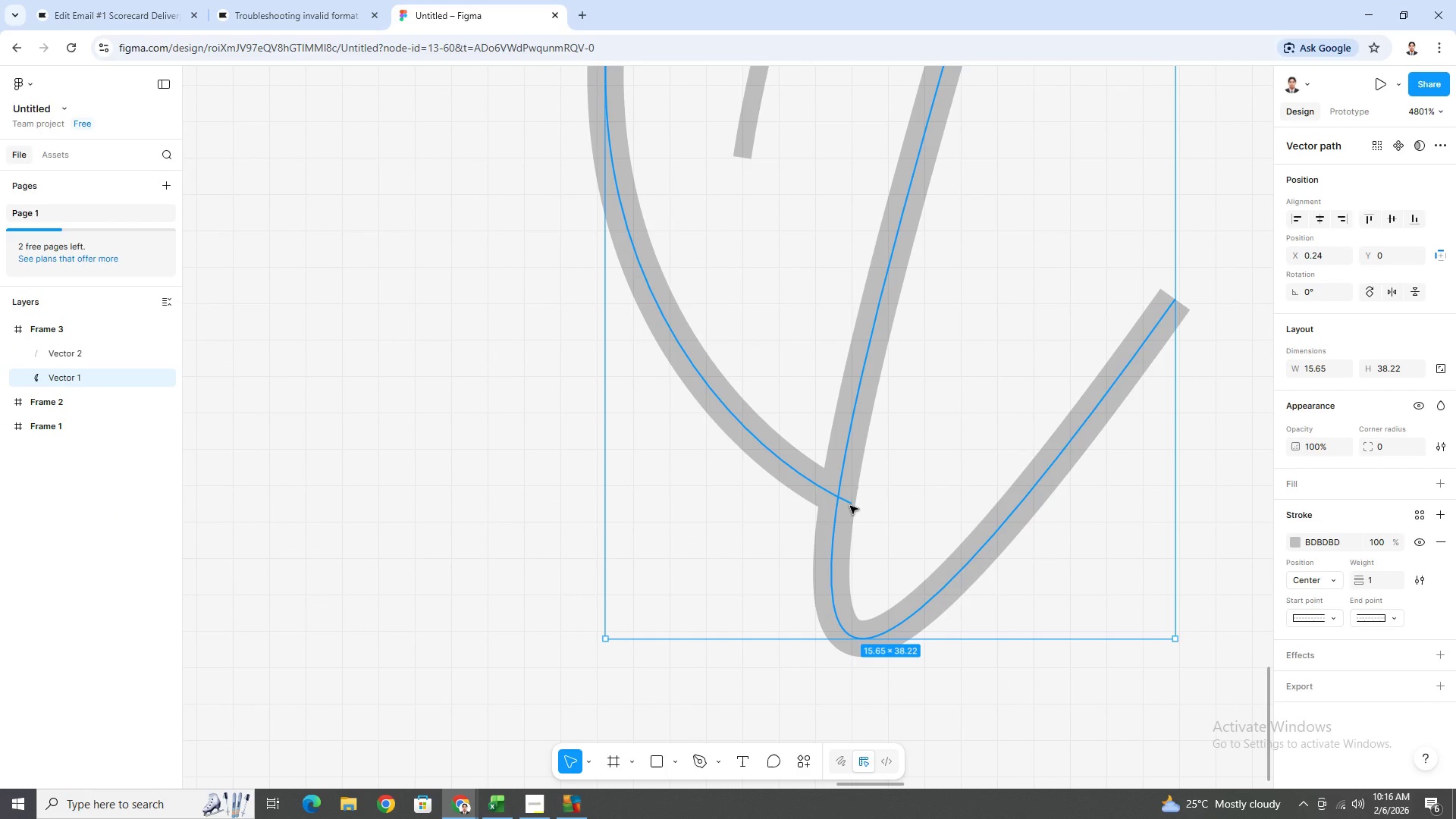 
left_click_drag(start_coordinate=[850, 505], to_coordinate=[845, 503])
 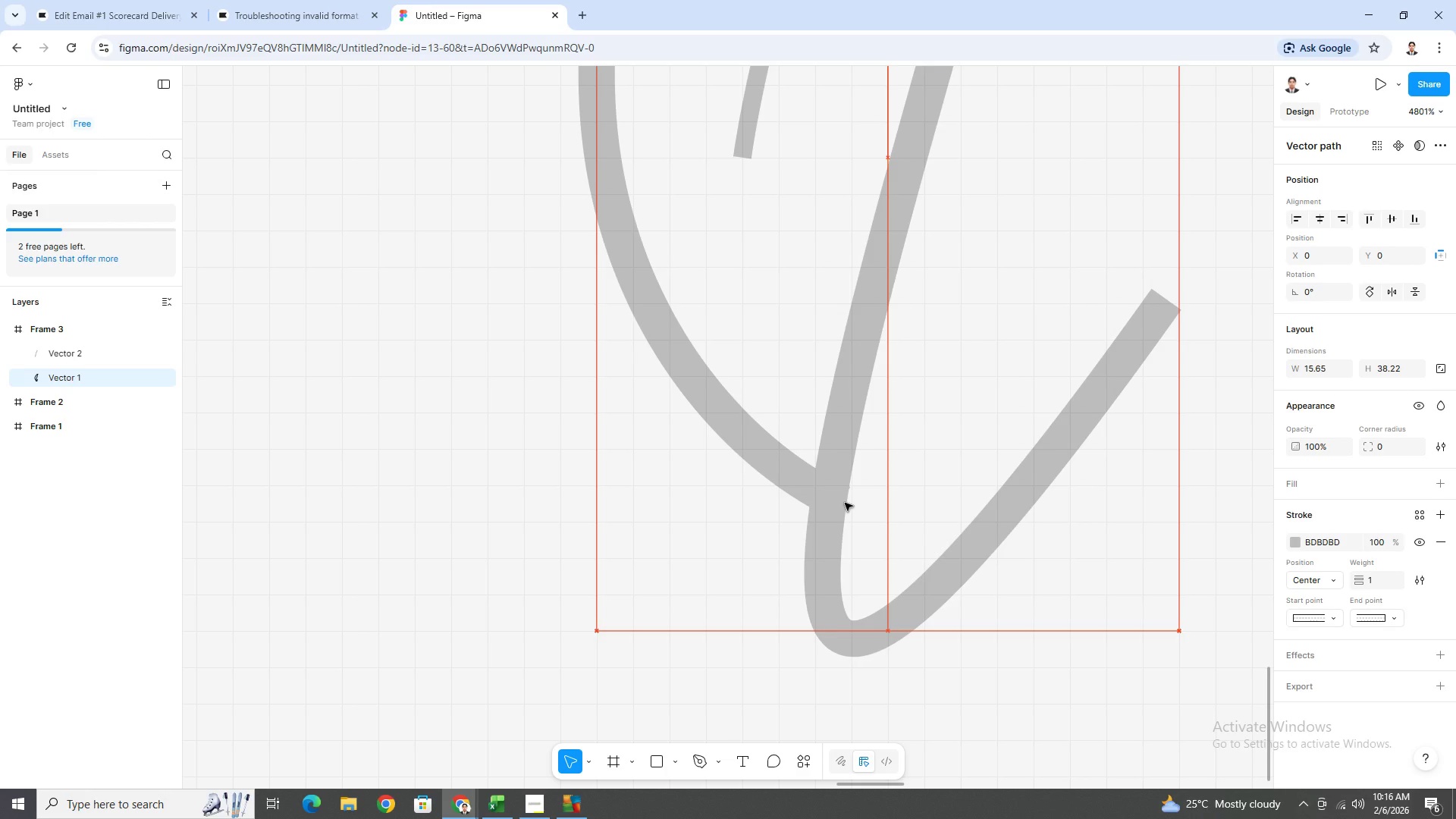 
key(Control+ControlLeft)
 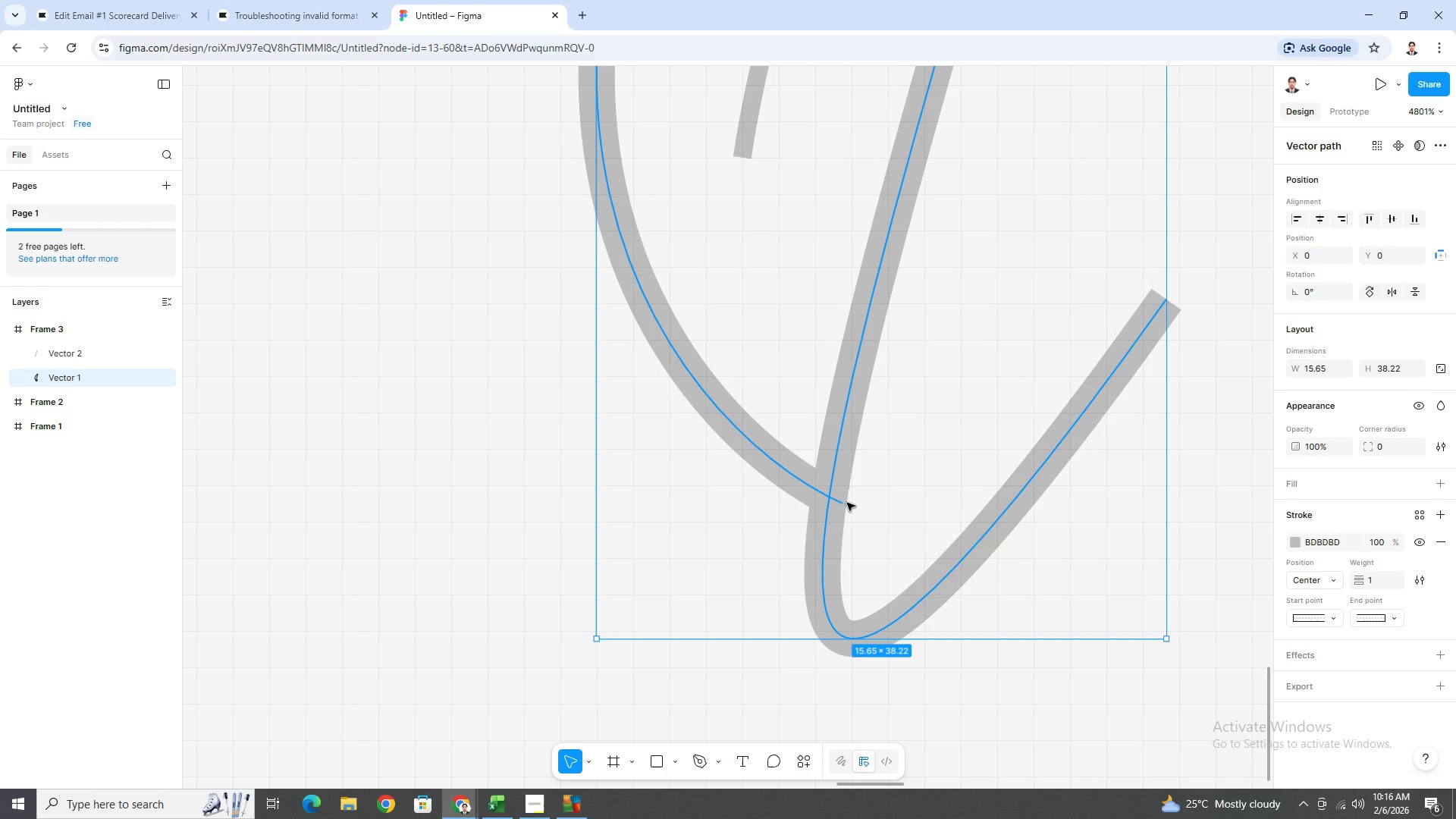 
key(Control+Z)
 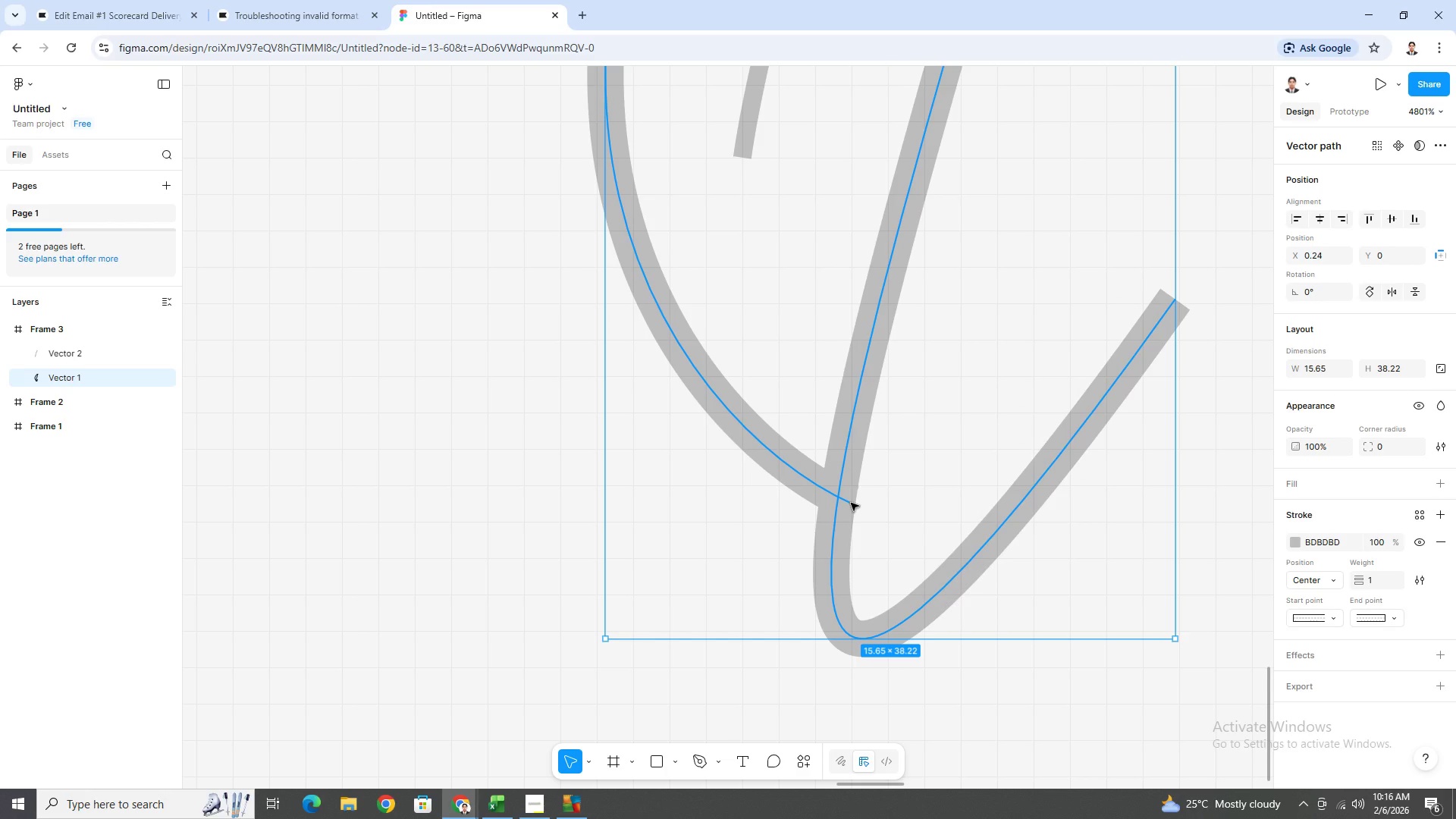 
double_click([851, 503])
 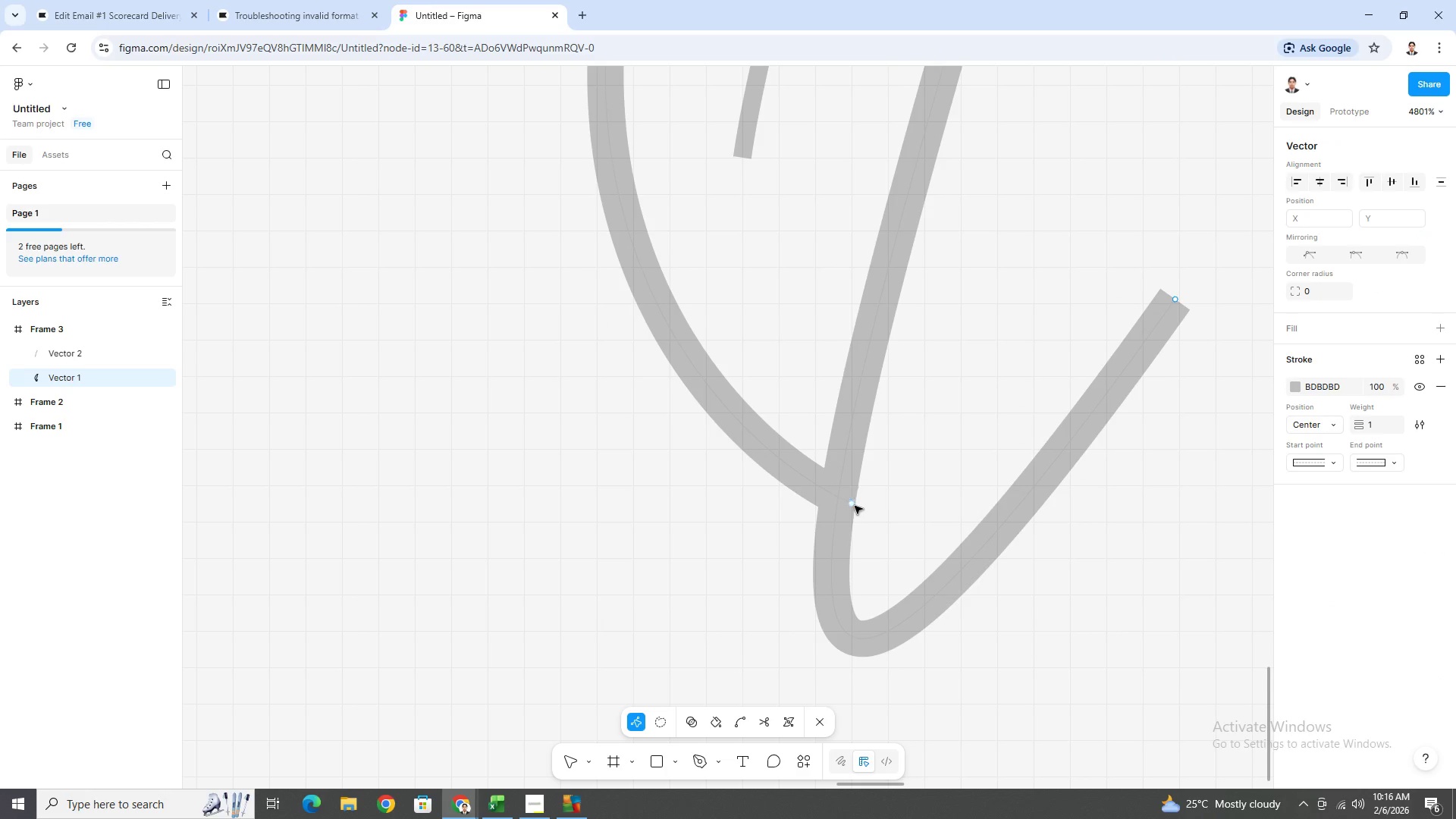 
left_click_drag(start_coordinate=[852, 504], to_coordinate=[841, 500])
 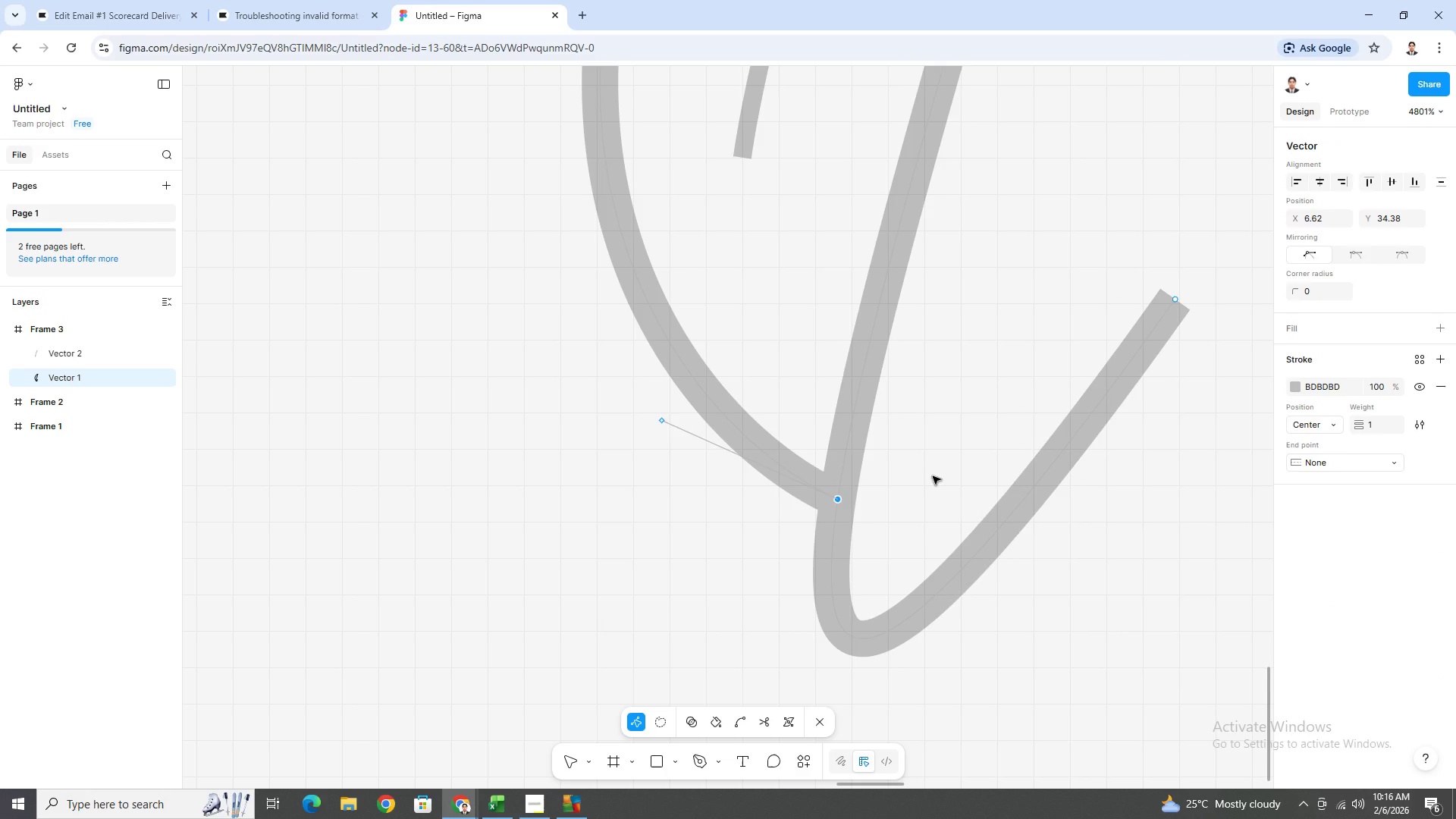 
key(Escape)
 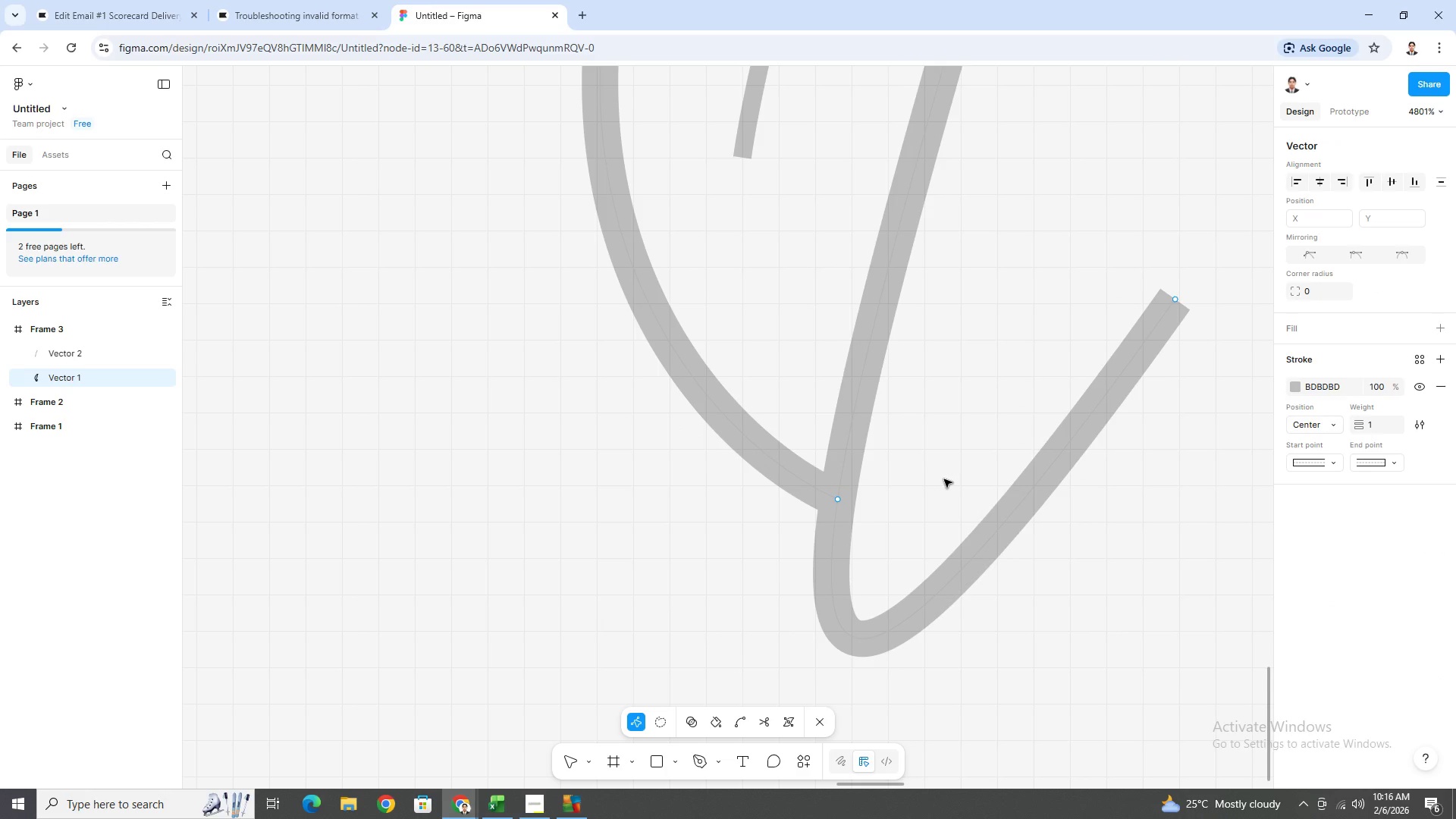 
key(Escape)
 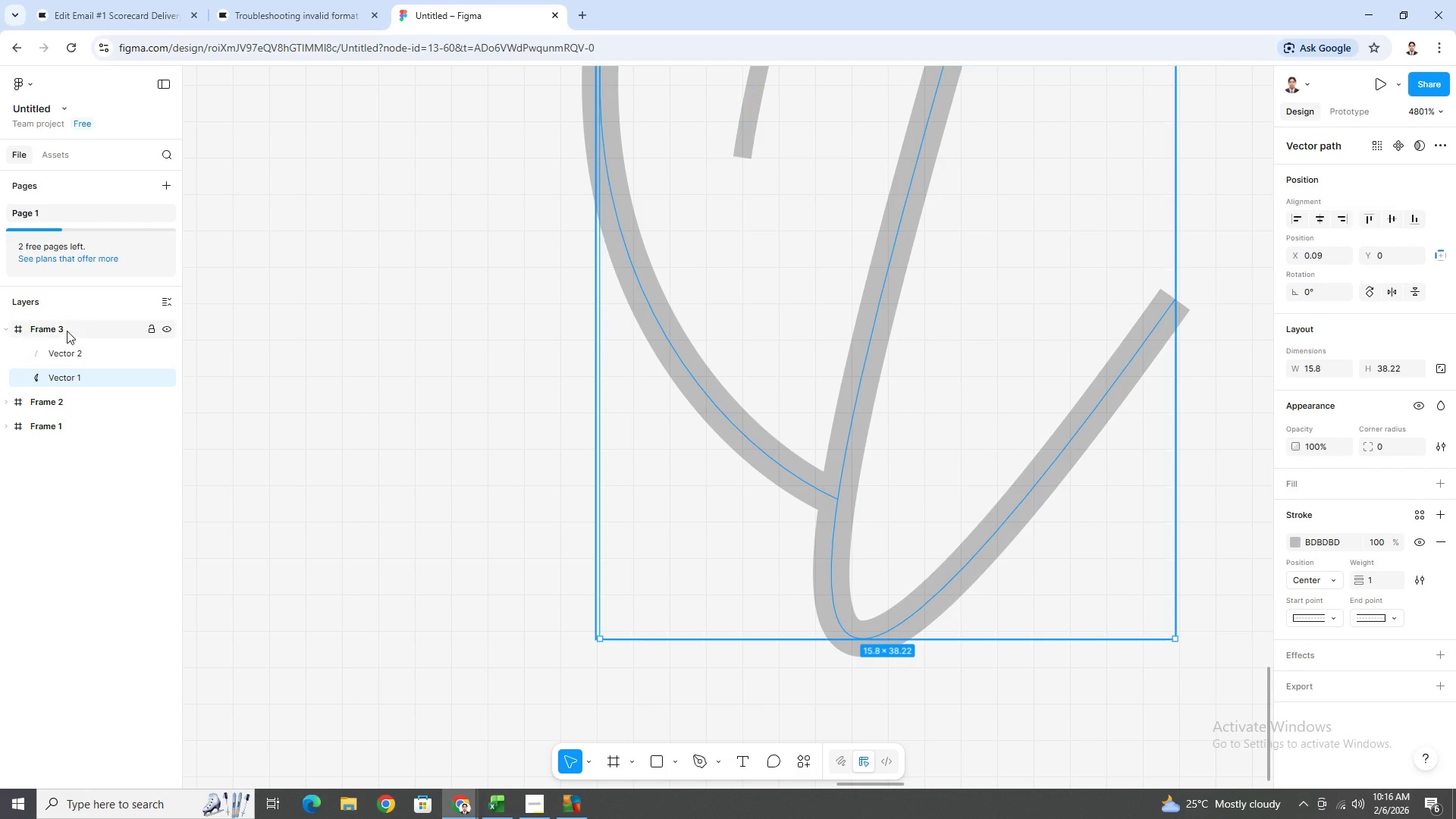 
left_click([69, 359])
 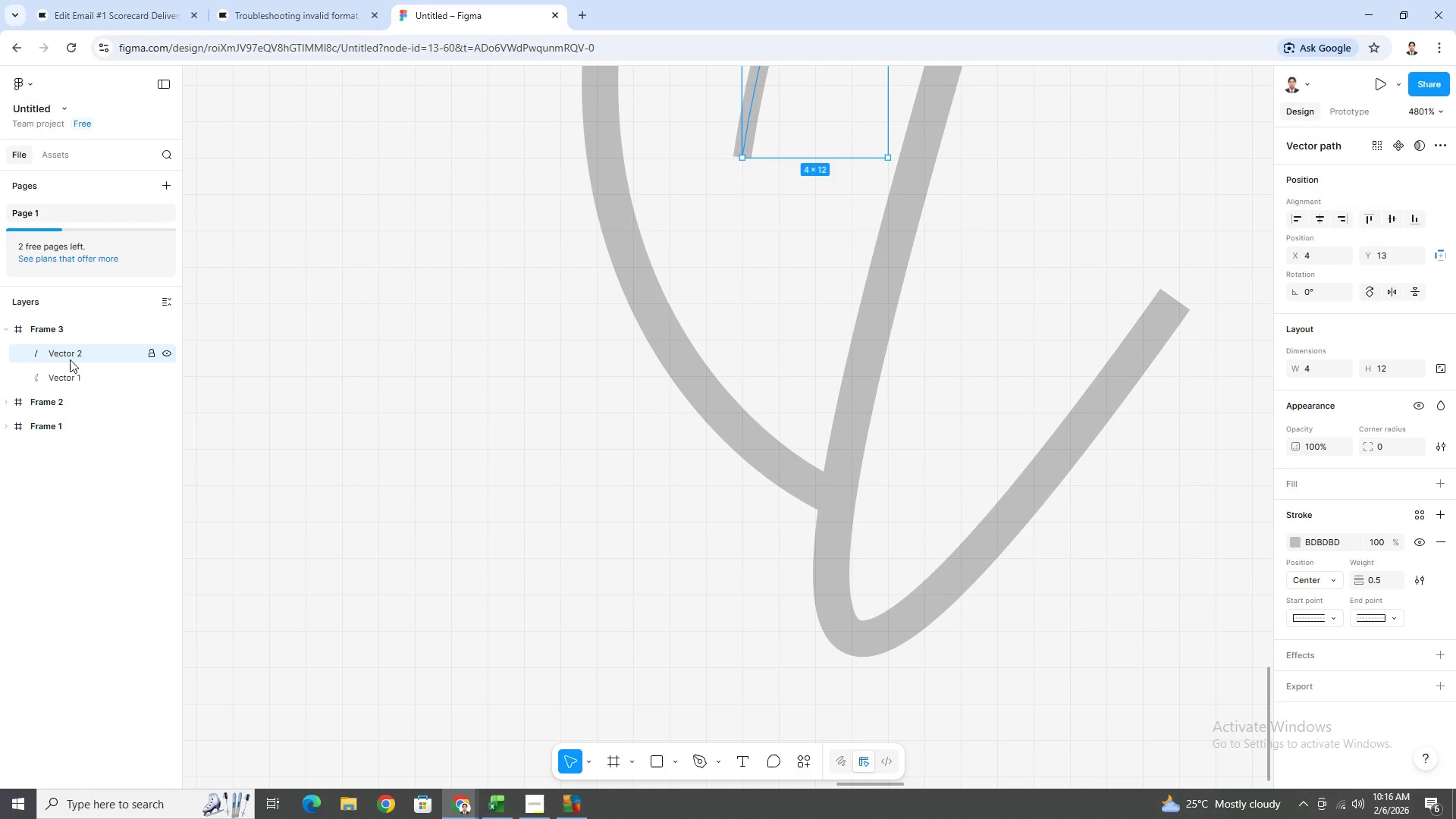 
hold_key(key=ShiftLeft, duration=0.31)
double_click([77, 376])
 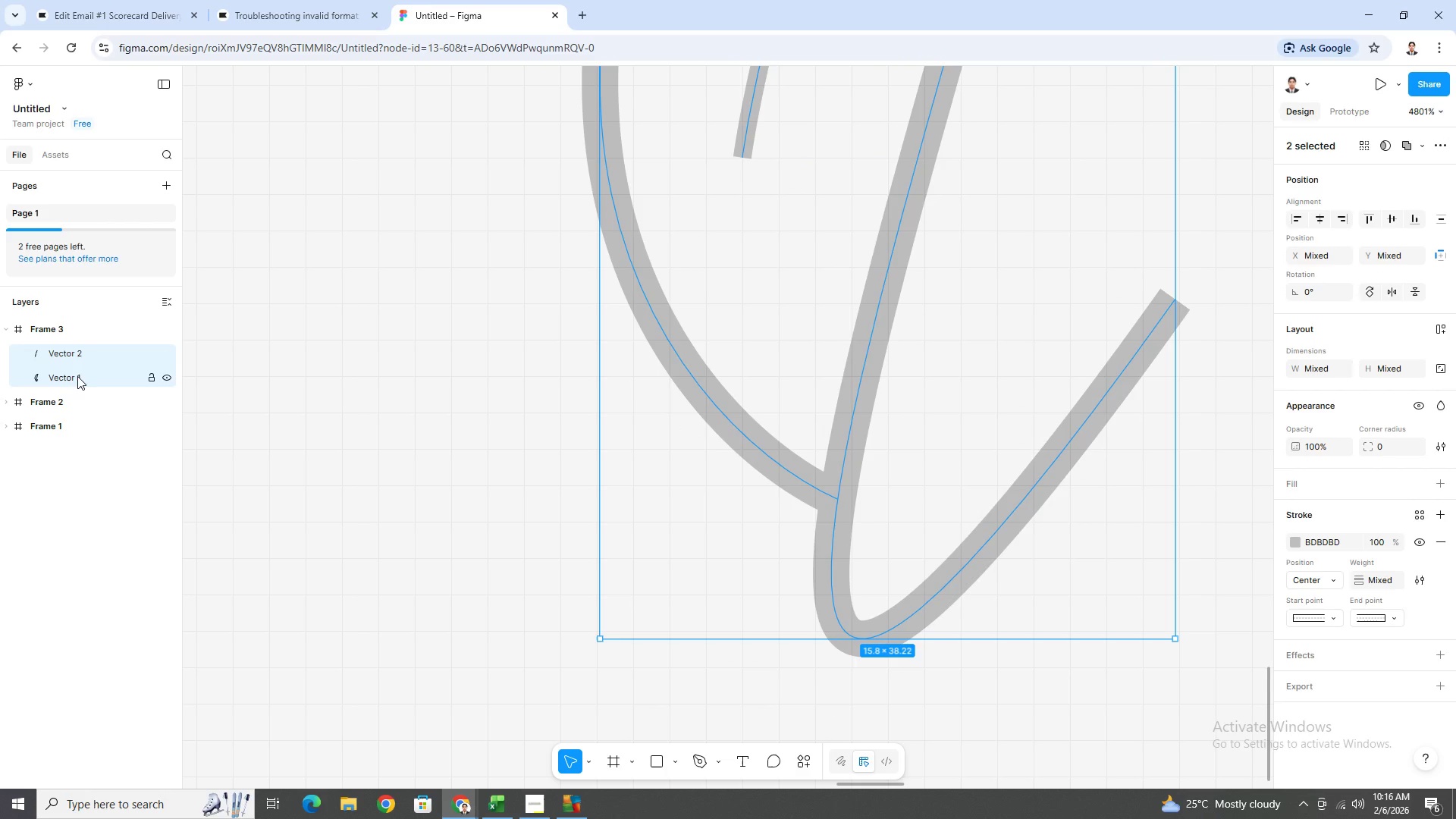 
right_click([77, 376])
 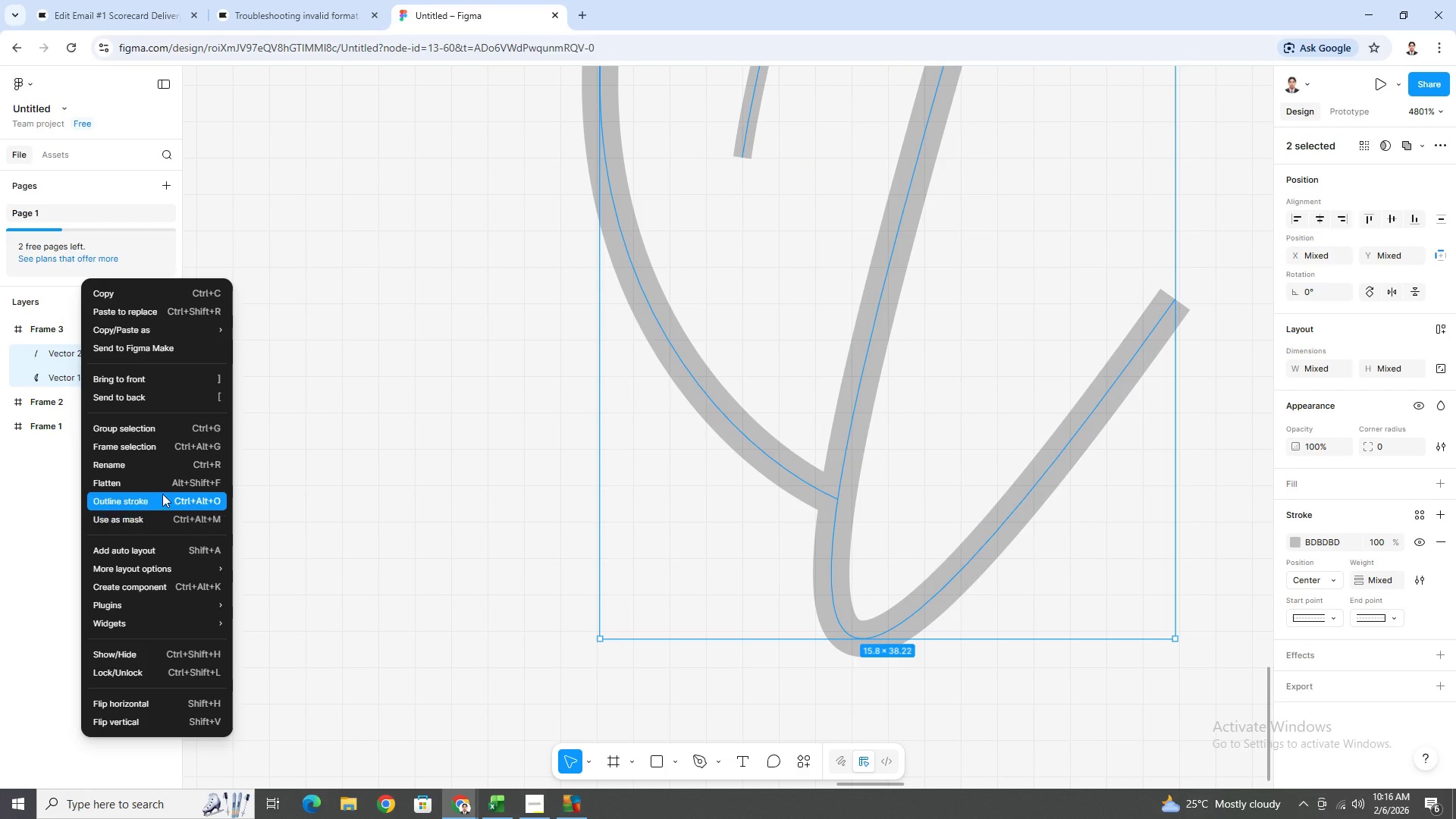 
left_click([160, 488])
 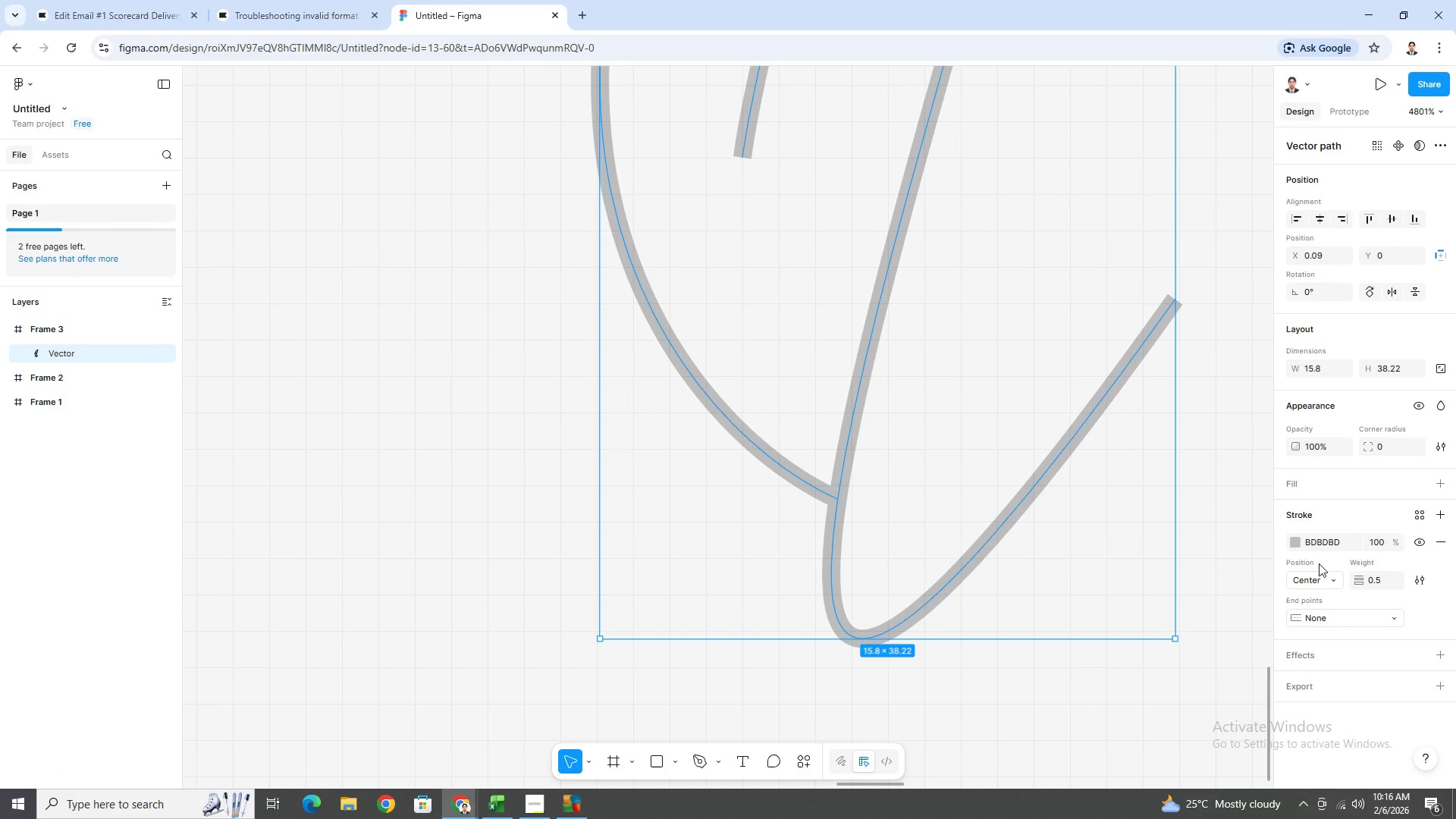 
hold_key(key=ControlLeft, duration=1.0)
hold_key(key=ControlLeft, duration=12.28)
scroll: coordinate [1122, 385], scroll_direction: down, amount: 2.0
 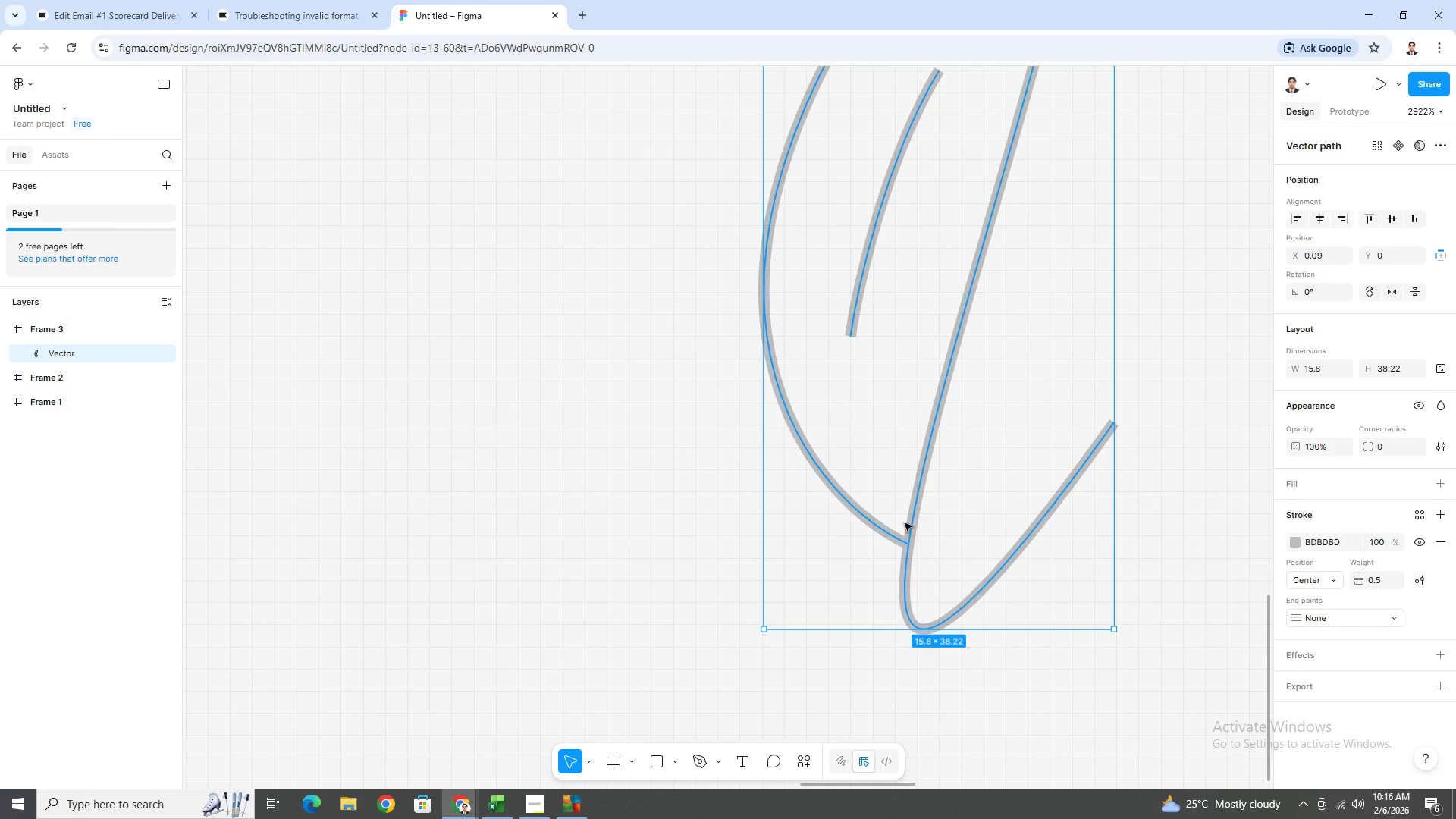 
double_click([913, 522])
 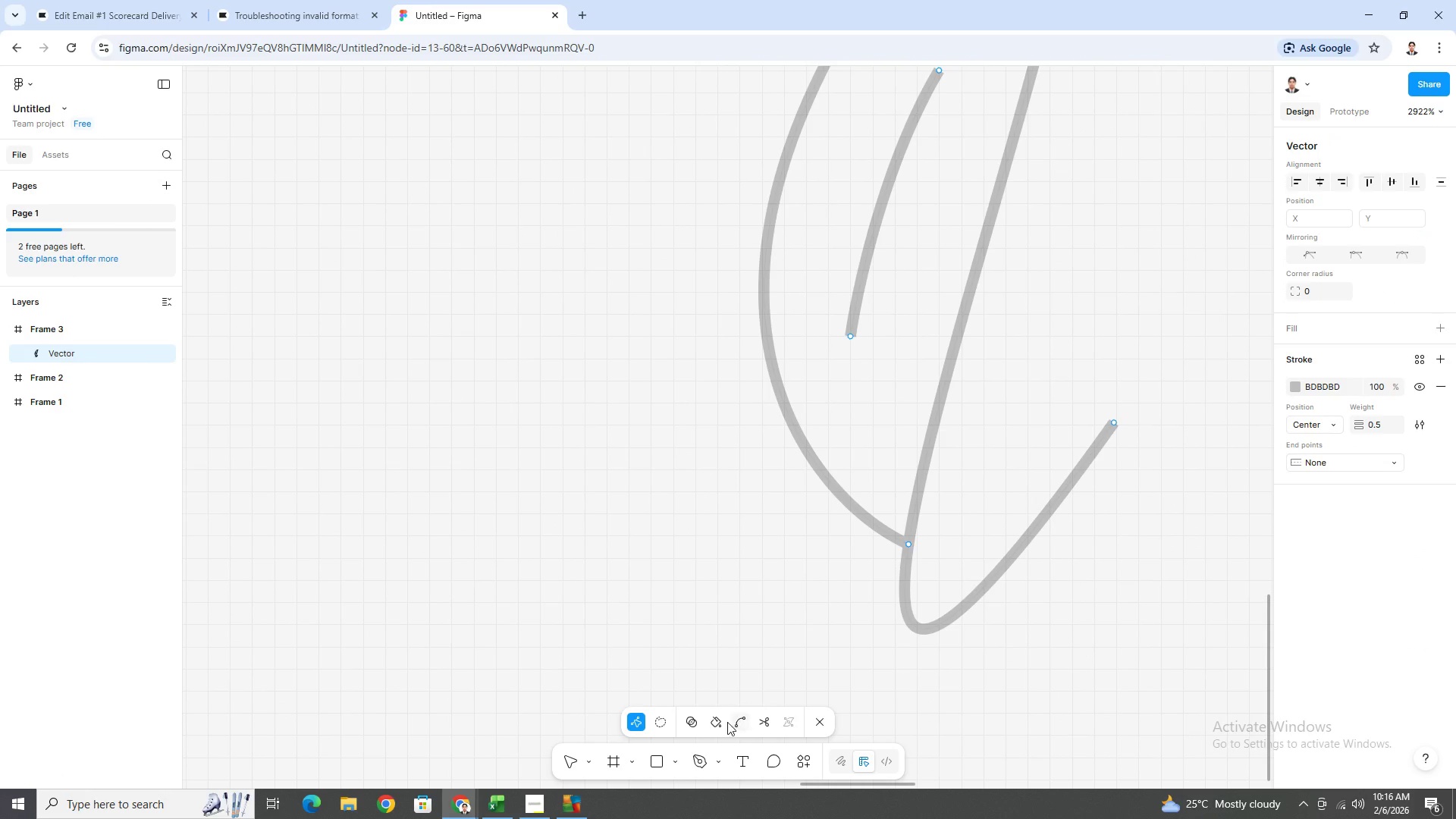 
left_click([714, 722])
 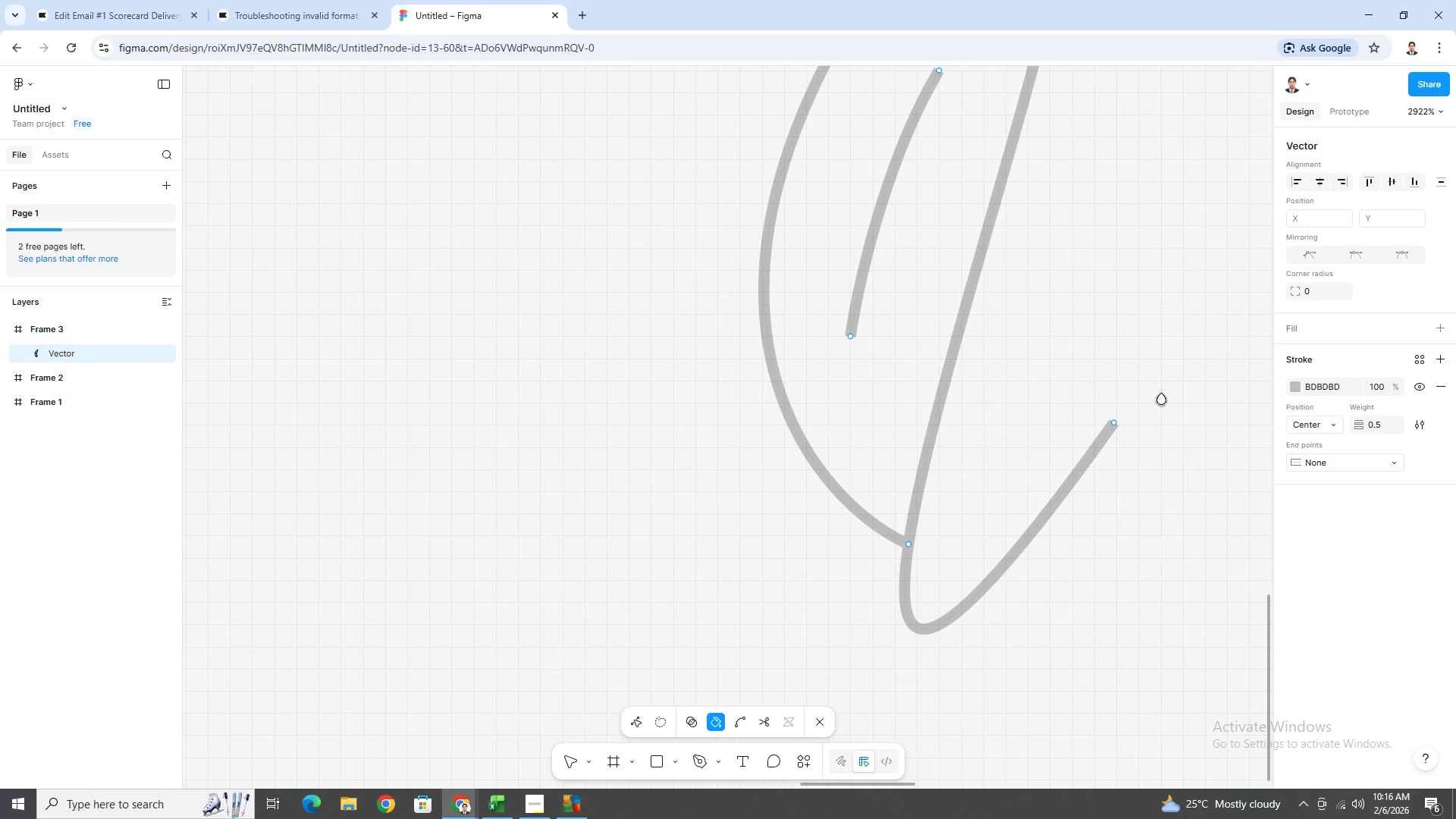 
left_click([1298, 393])
 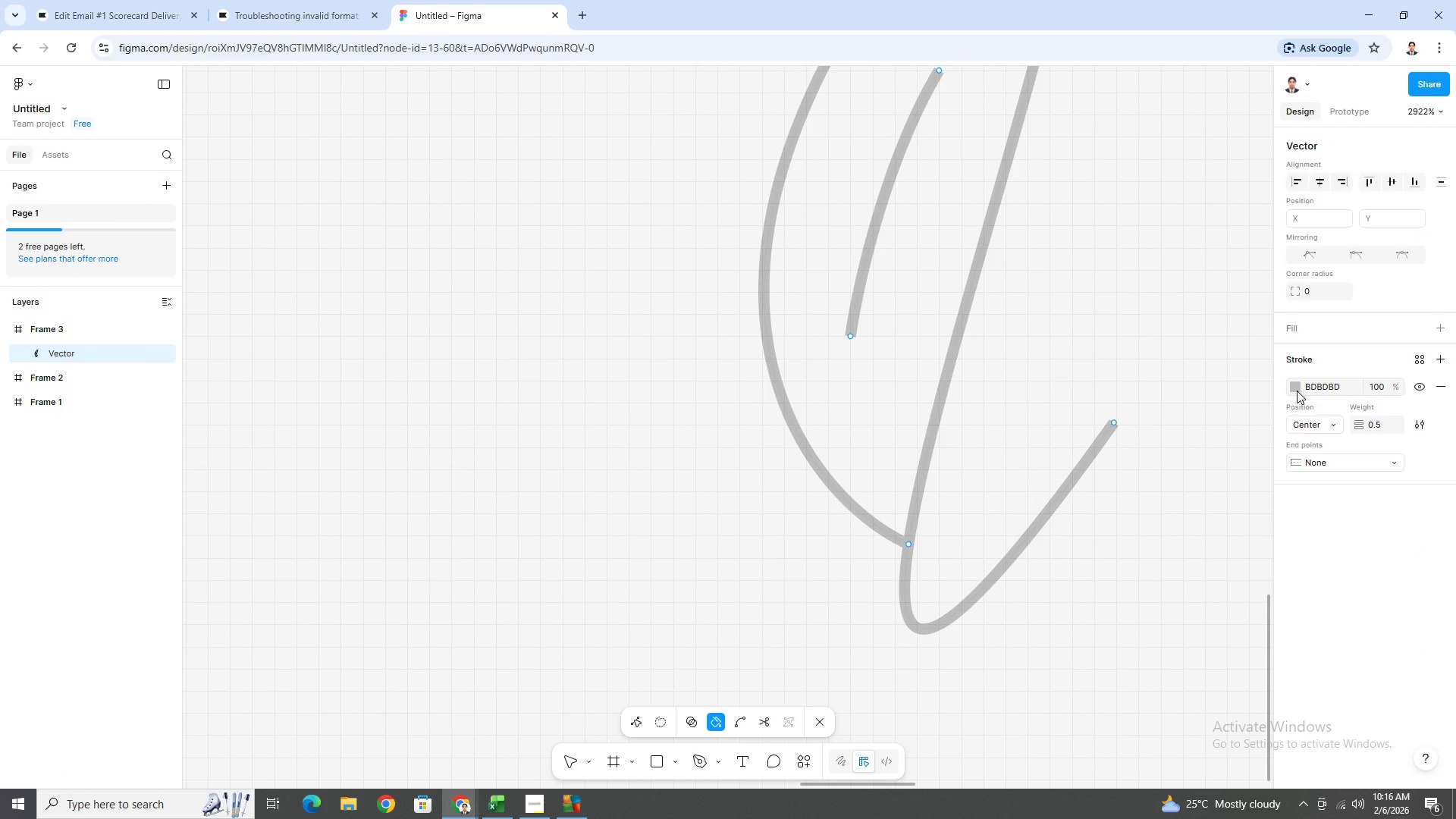 
left_click([1297, 389])
 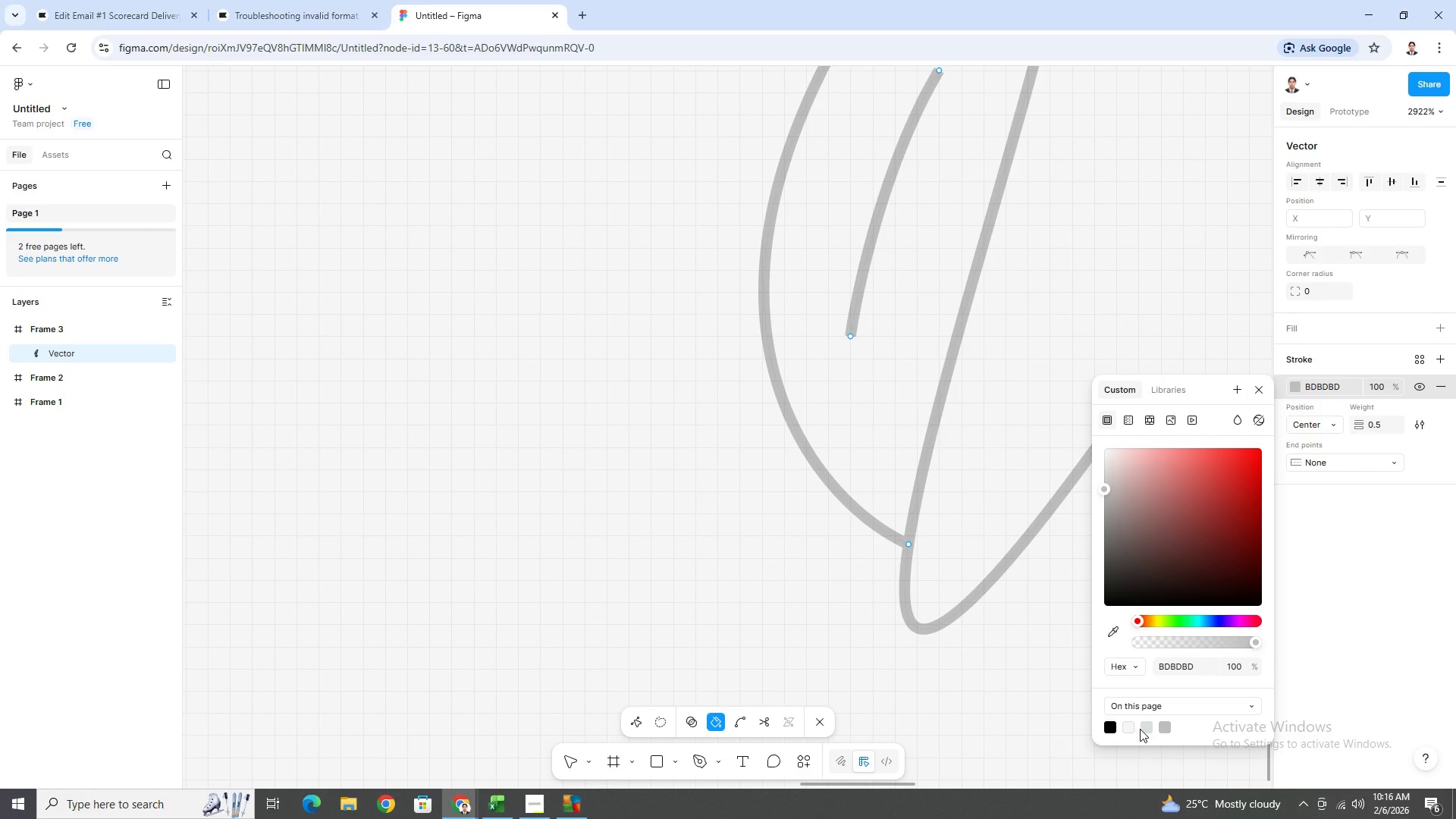 
left_click([1149, 726])
 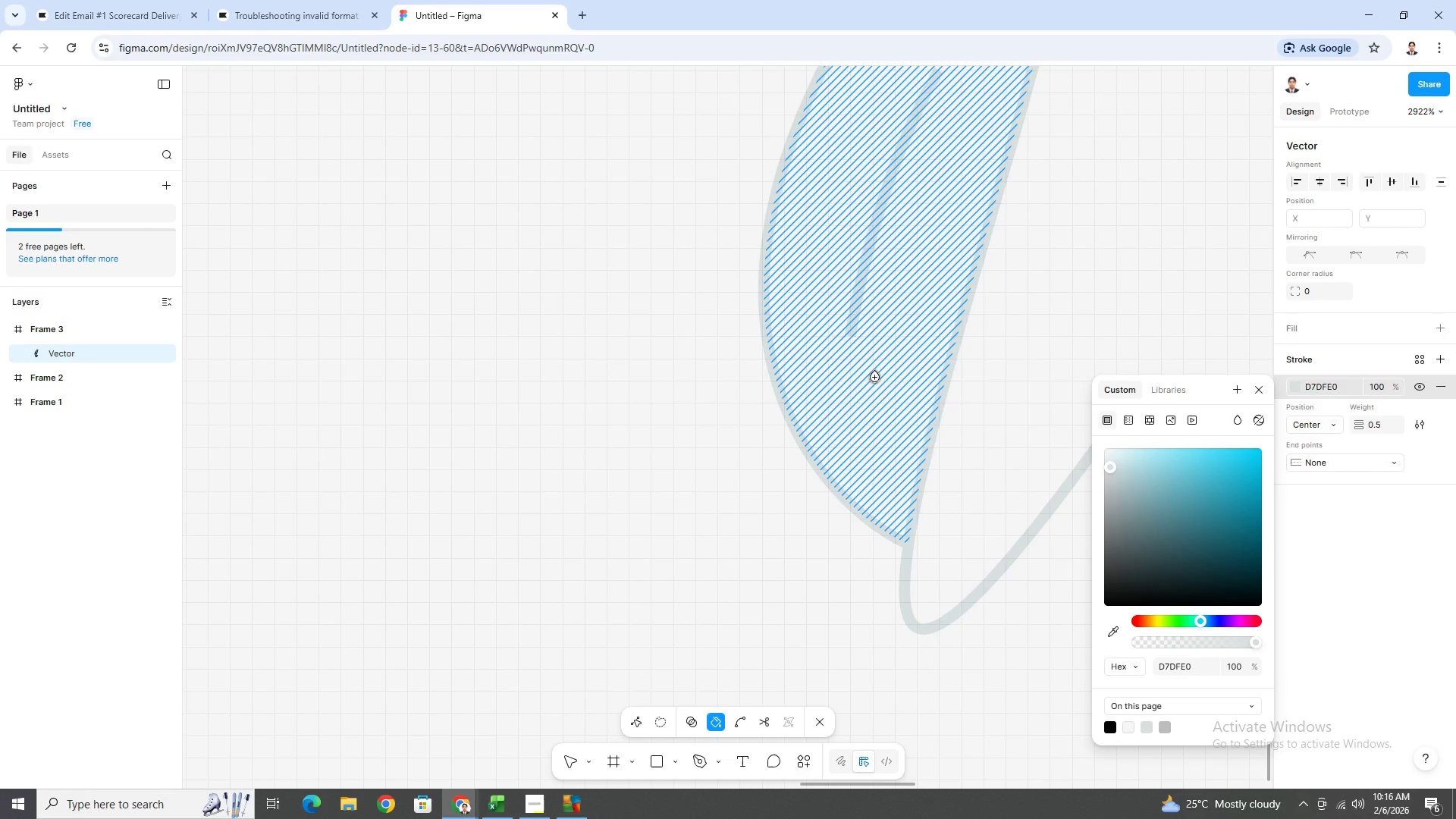 
left_click([875, 378])
 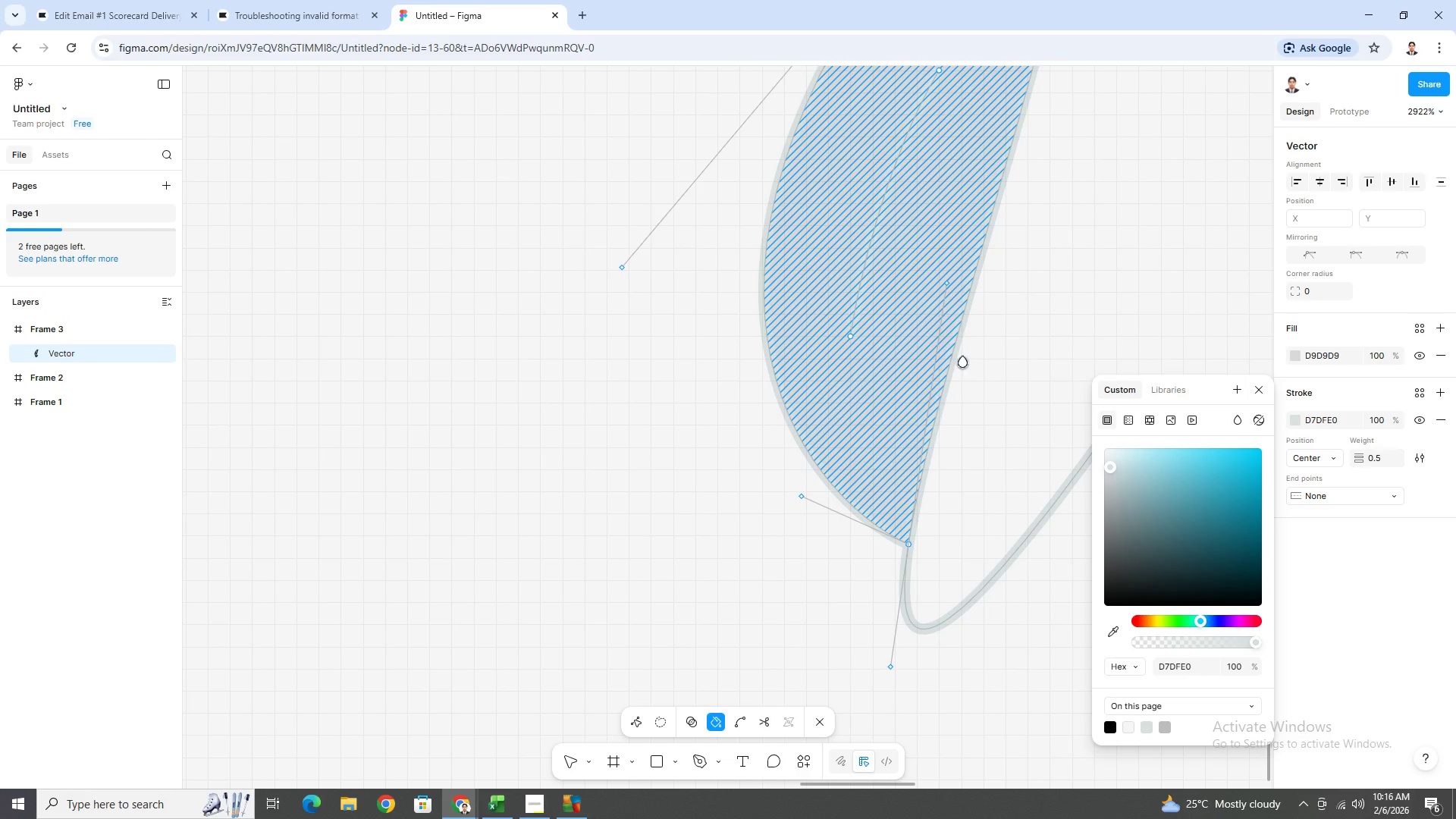 
hold_key(key=ControlLeft, duration=1.12)
scroll: coordinate [1054, 306], scroll_direction: down, amount: 2.0
 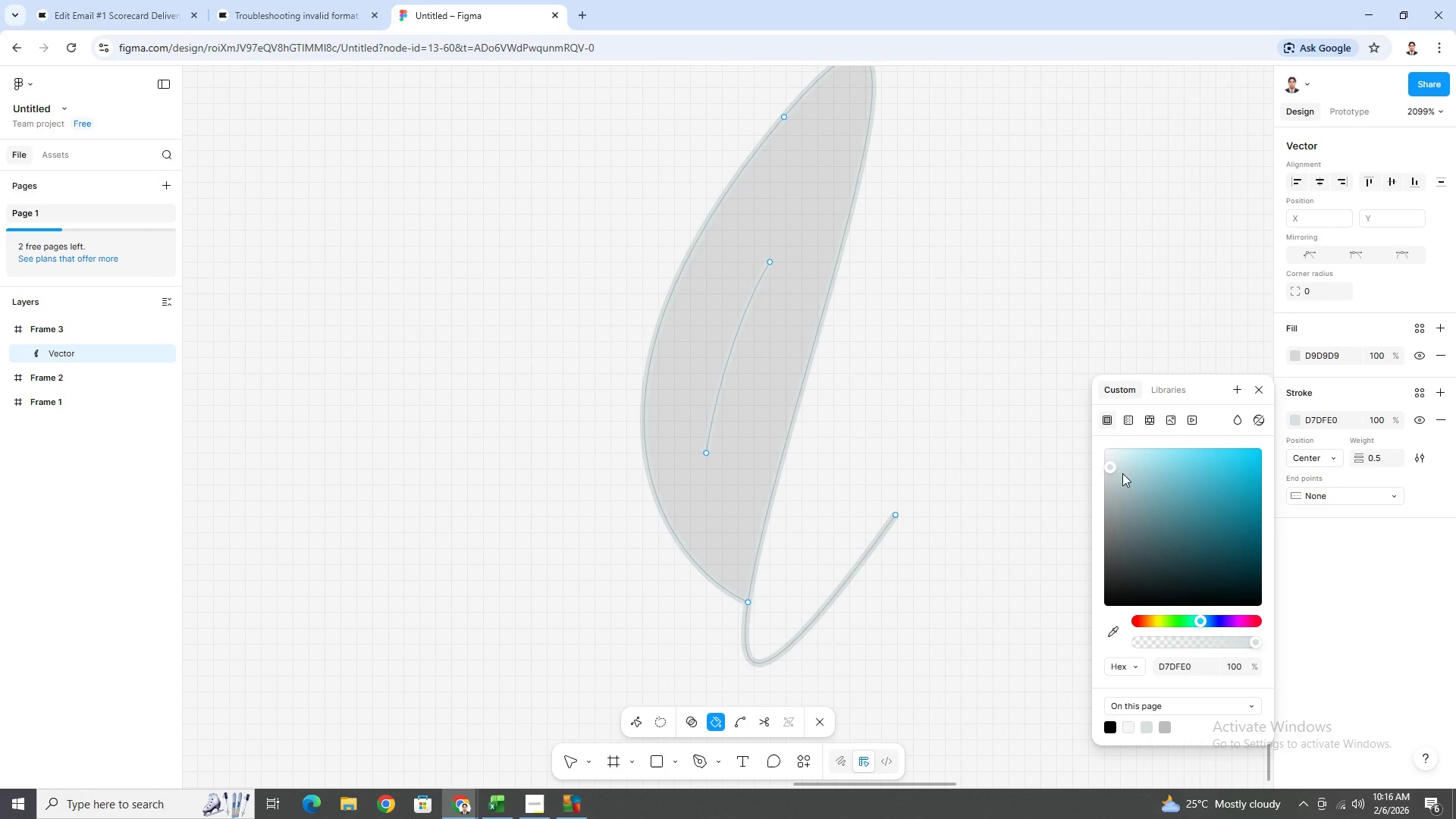 
left_click([1131, 420])
 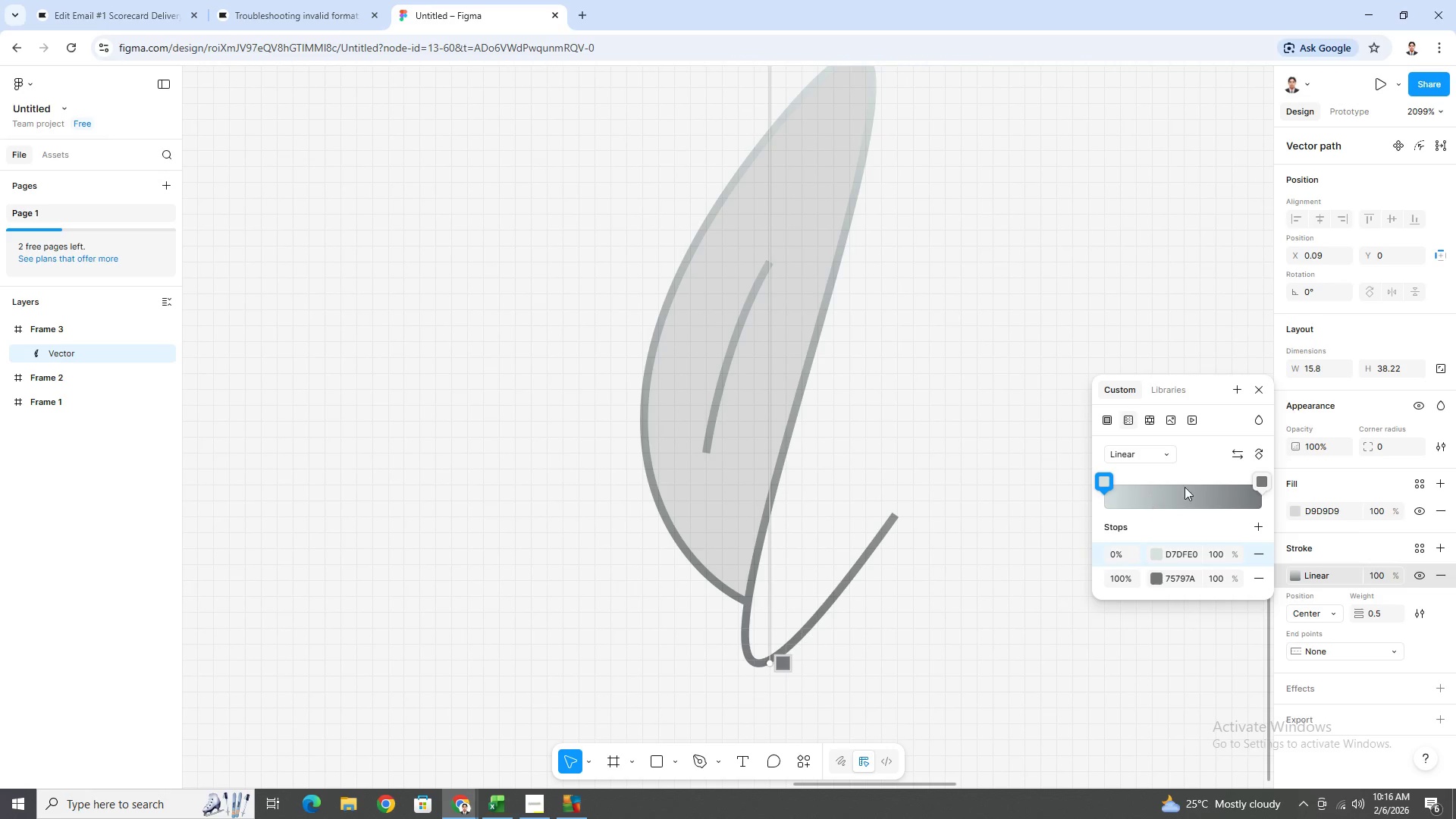 
wait(5.25)
 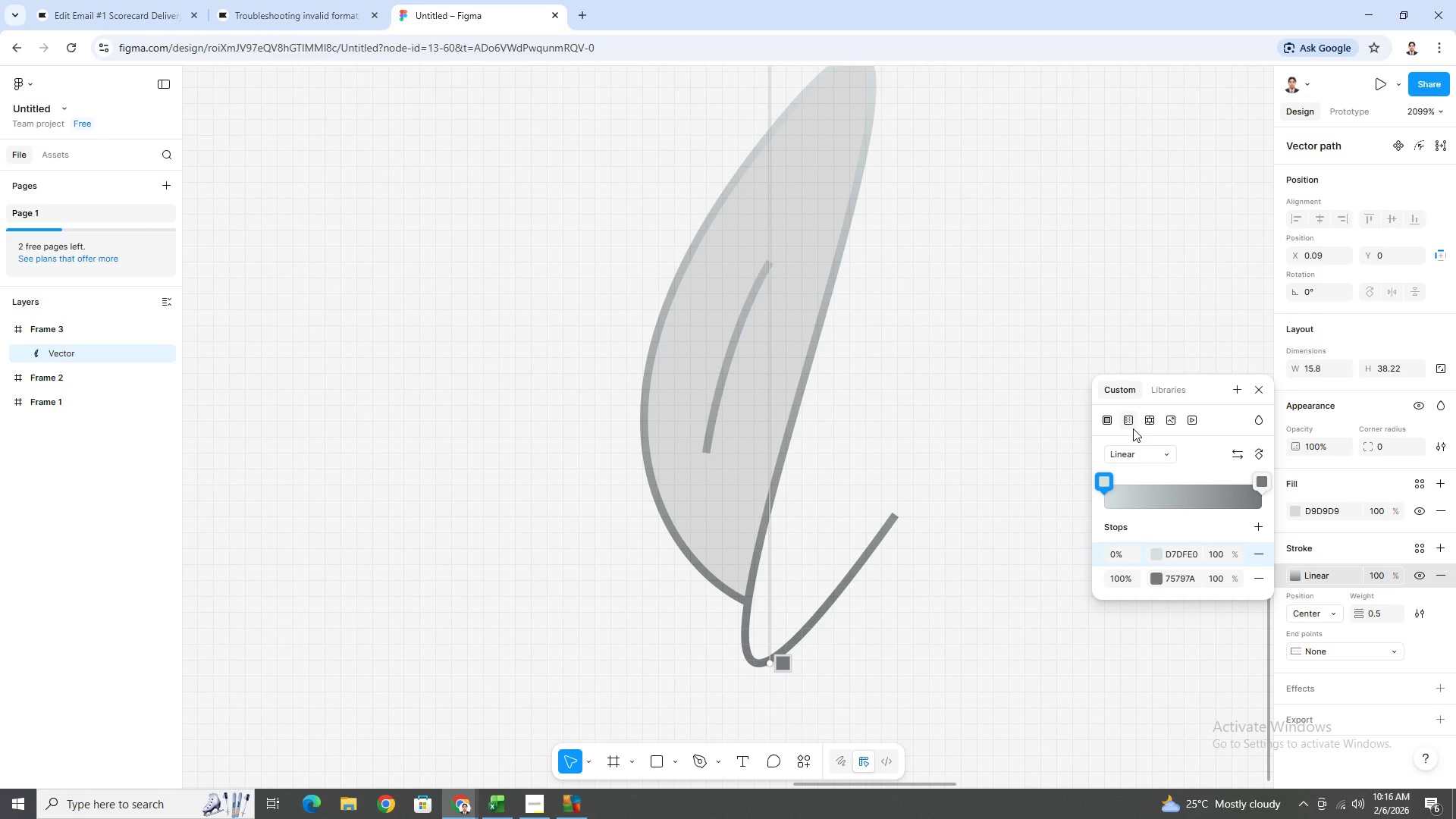 
left_click([1158, 582])
 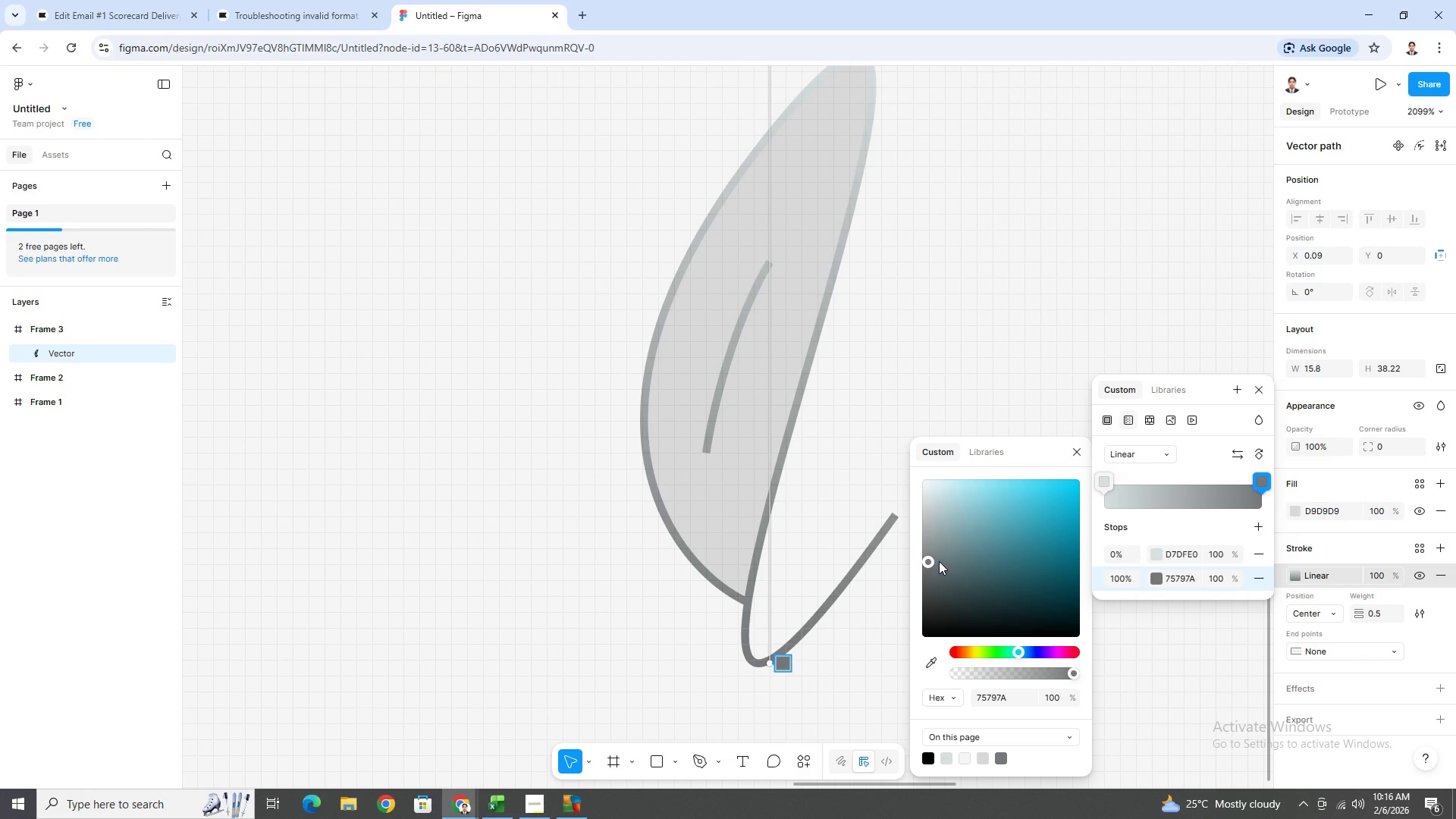 
left_click_drag(start_coordinate=[930, 556], to_coordinate=[908, 487])
 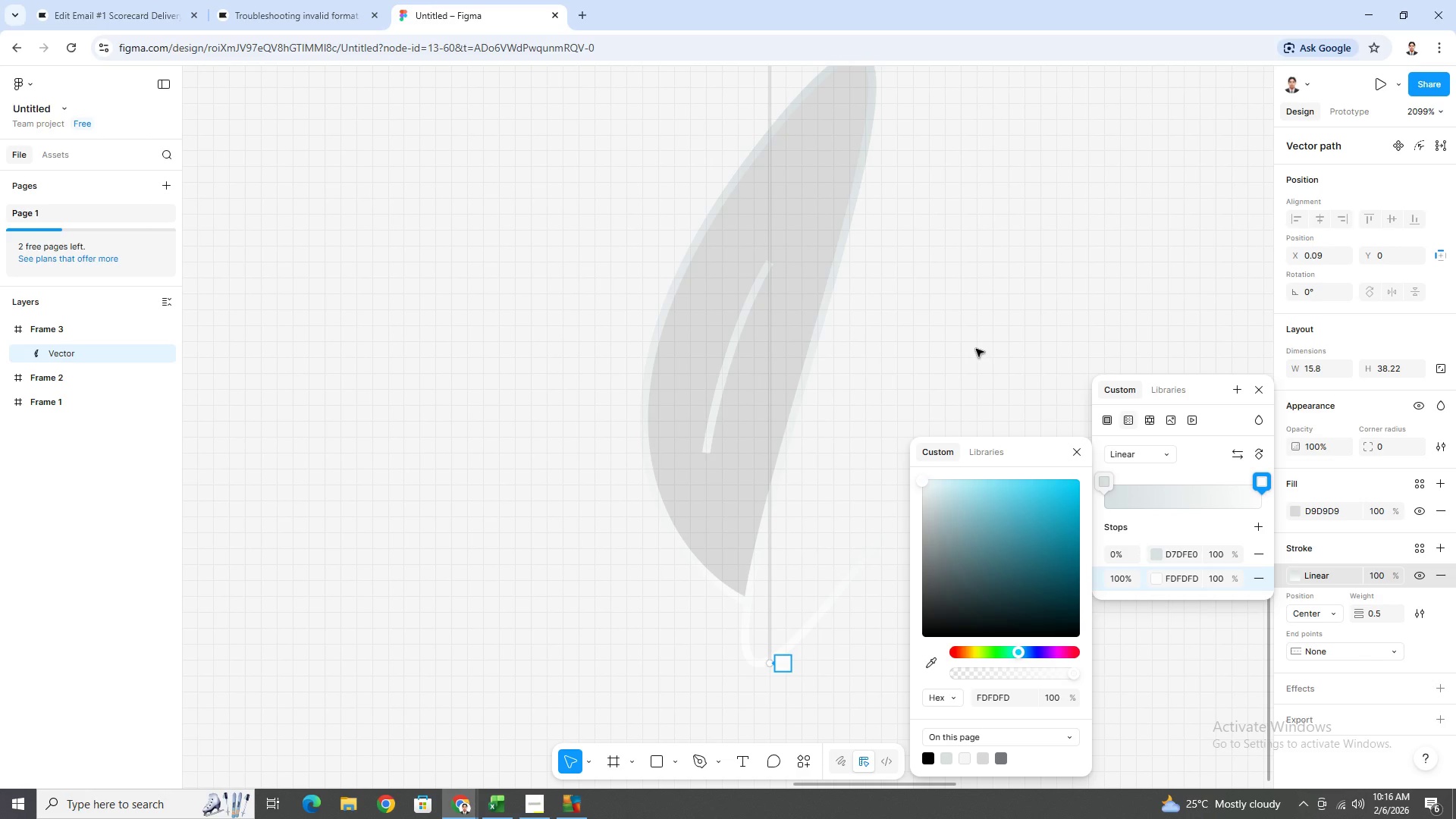 
hold_key(key=ControlLeft, duration=1.5)
 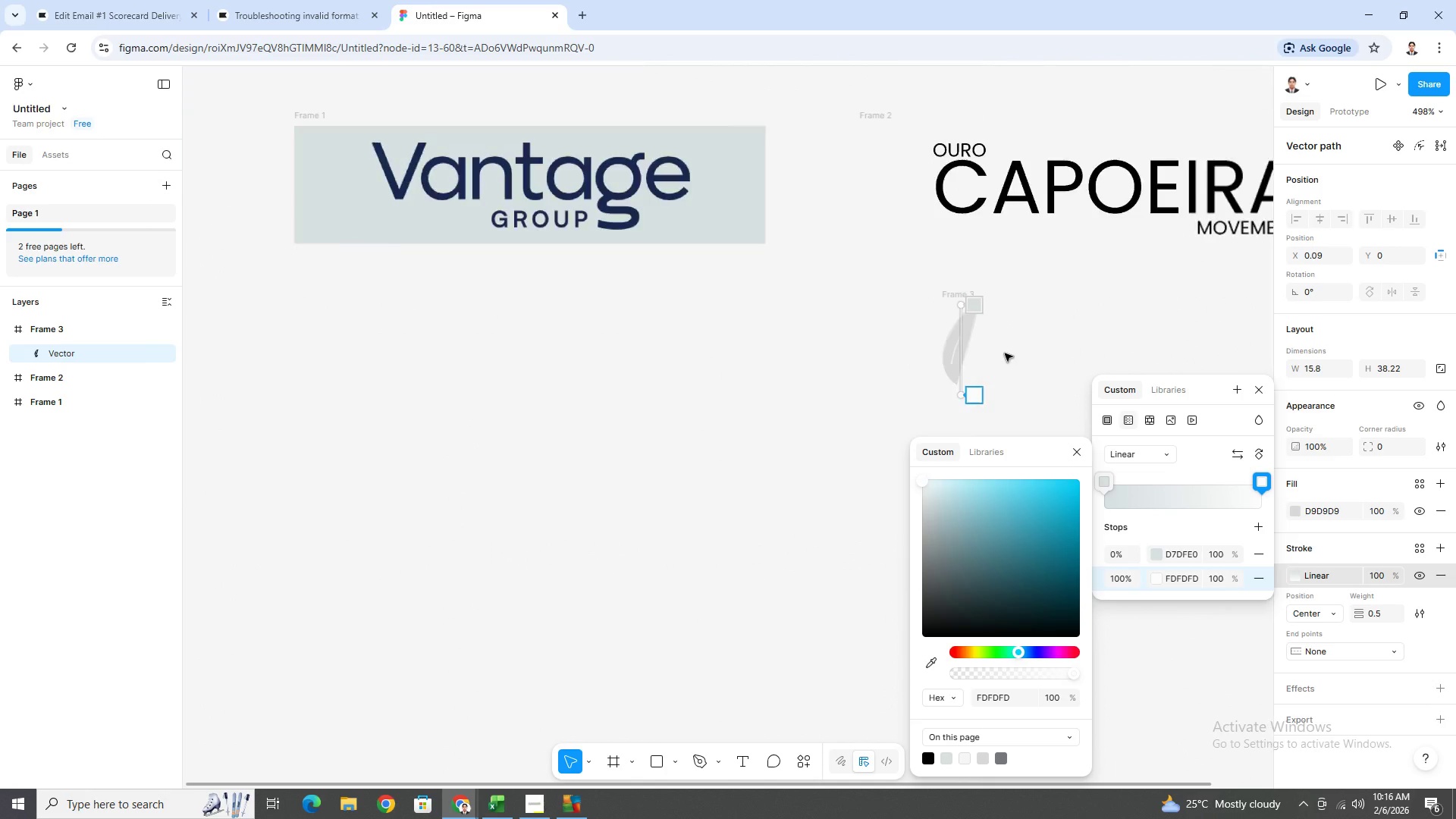 
hold_key(key=ControlLeft, duration=1.51)
 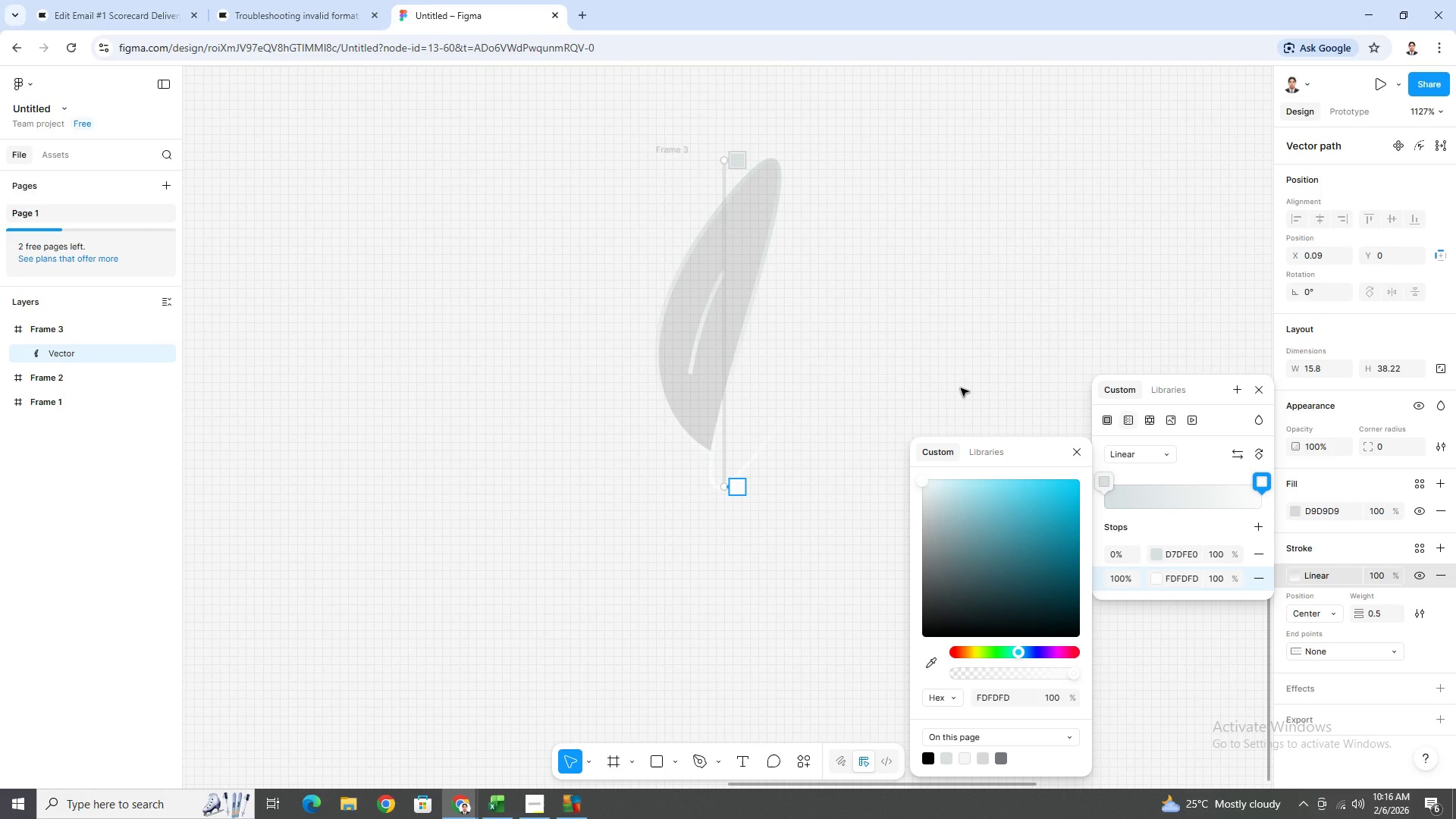 
hold_key(key=ControlLeft, duration=0.31)
 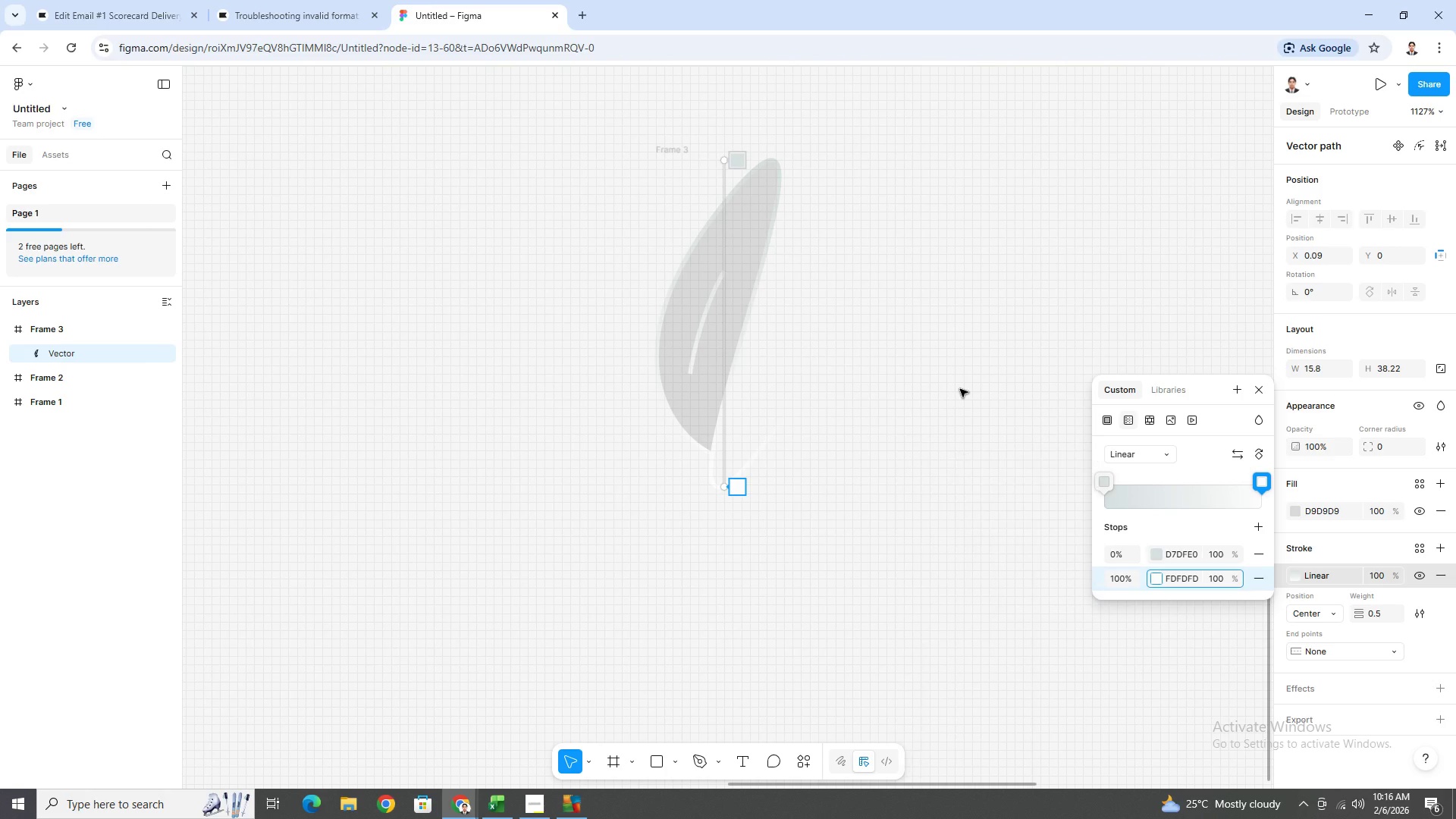 
hold_key(key=ControlLeft, duration=4.75)
 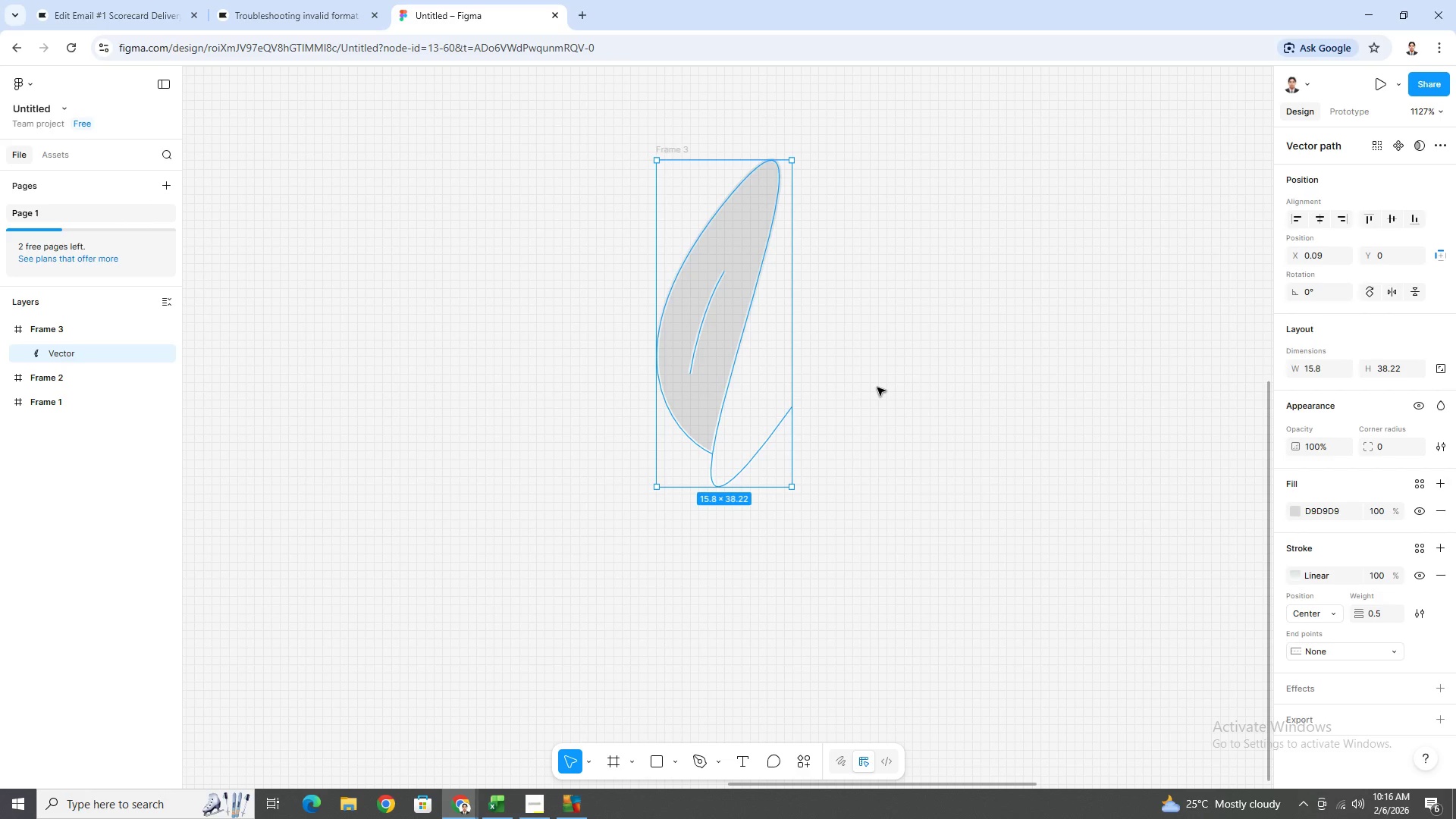 
scroll: coordinate [1022, 362], scroll_direction: down, amount: 4.0
 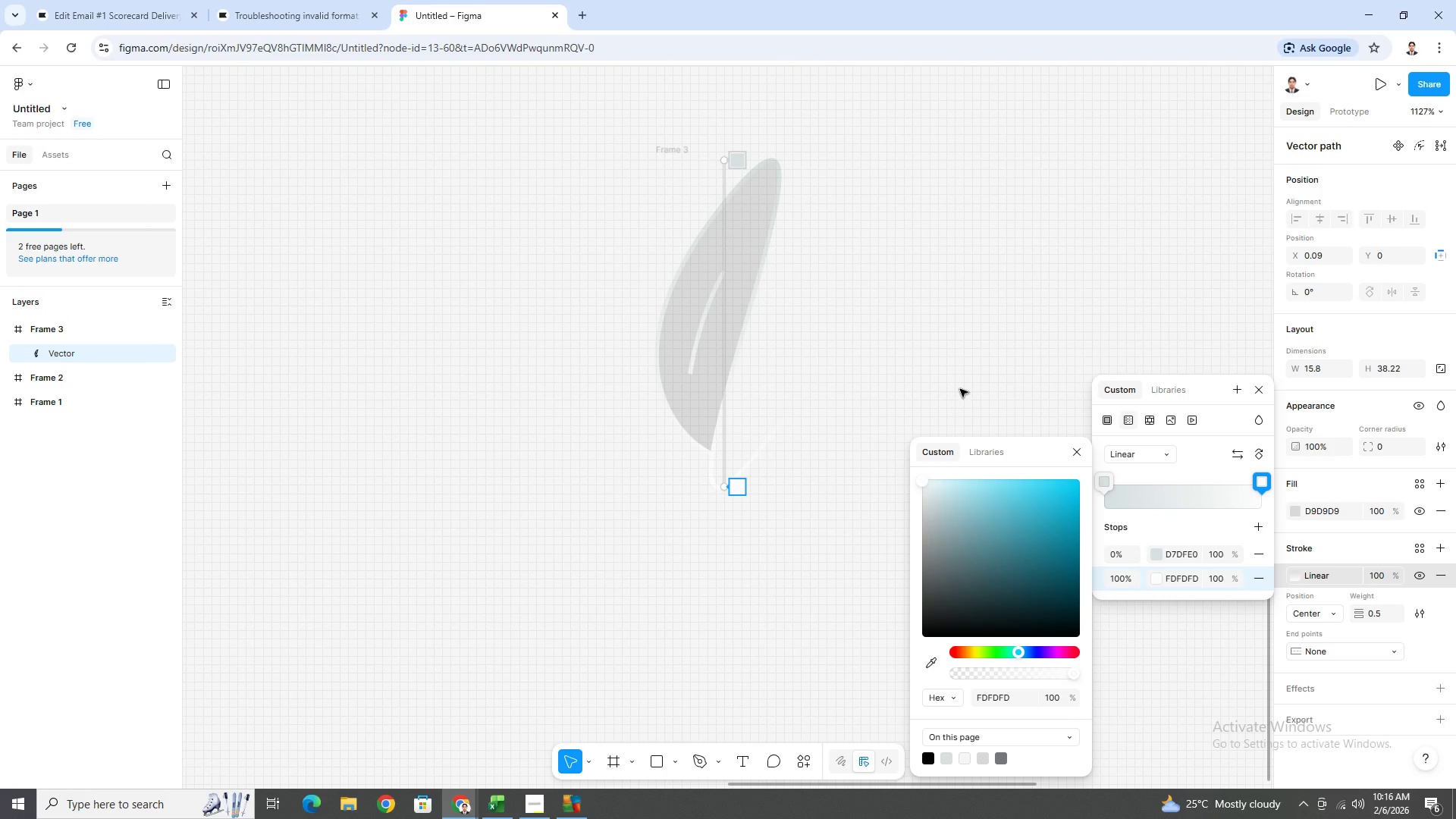 
key(Escape)
 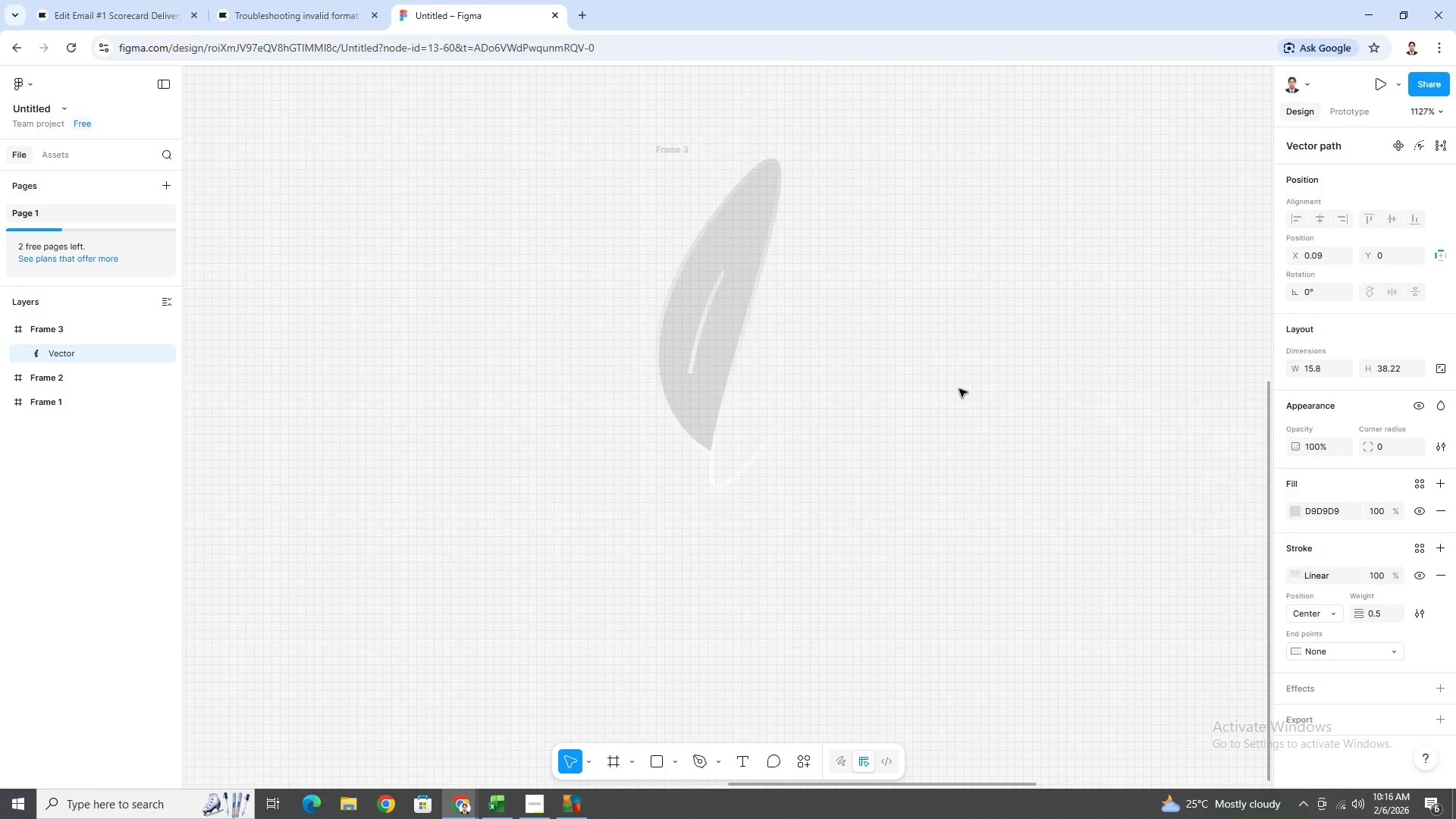 
key(Escape)
 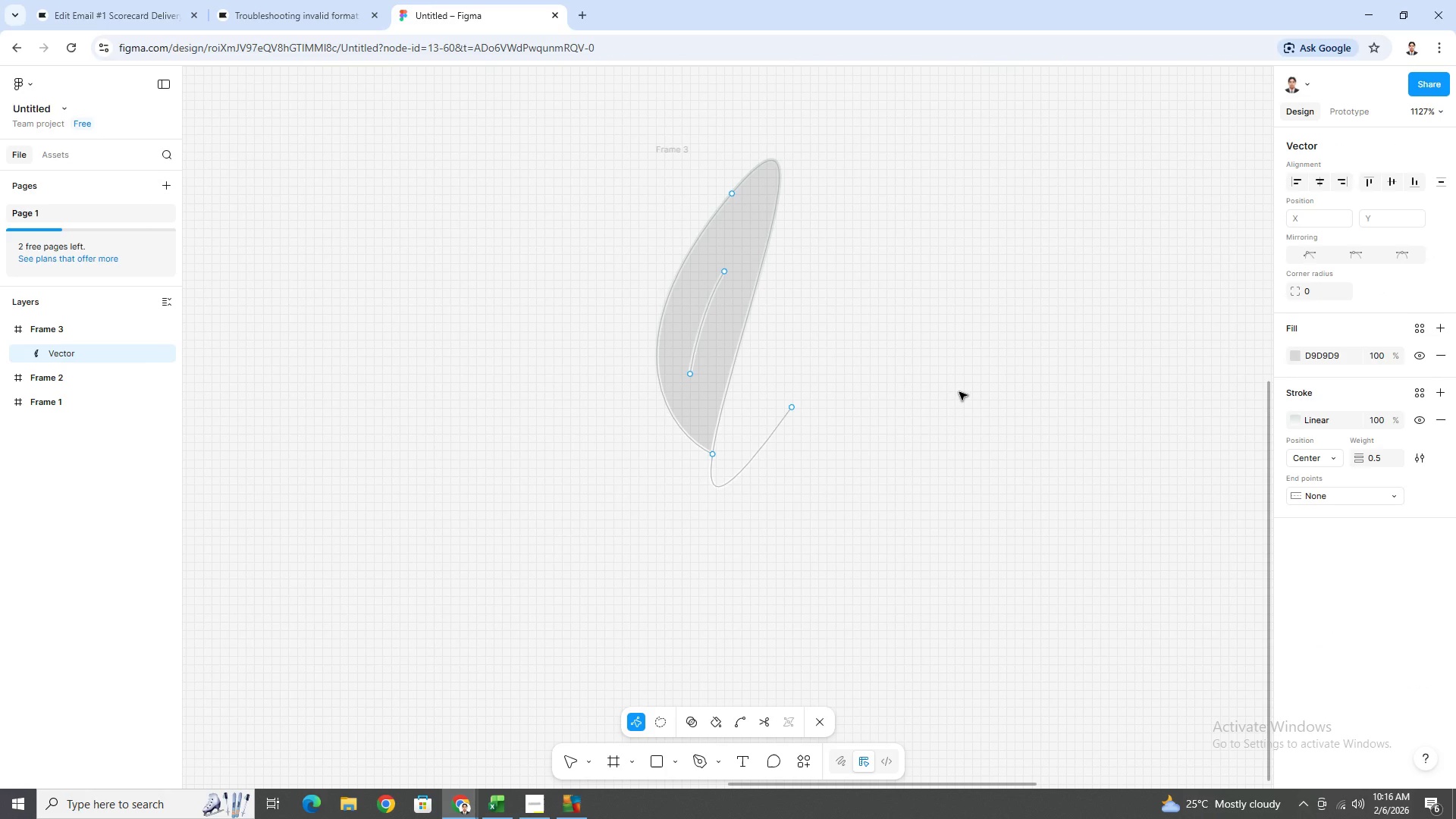 
left_click([960, 392])
 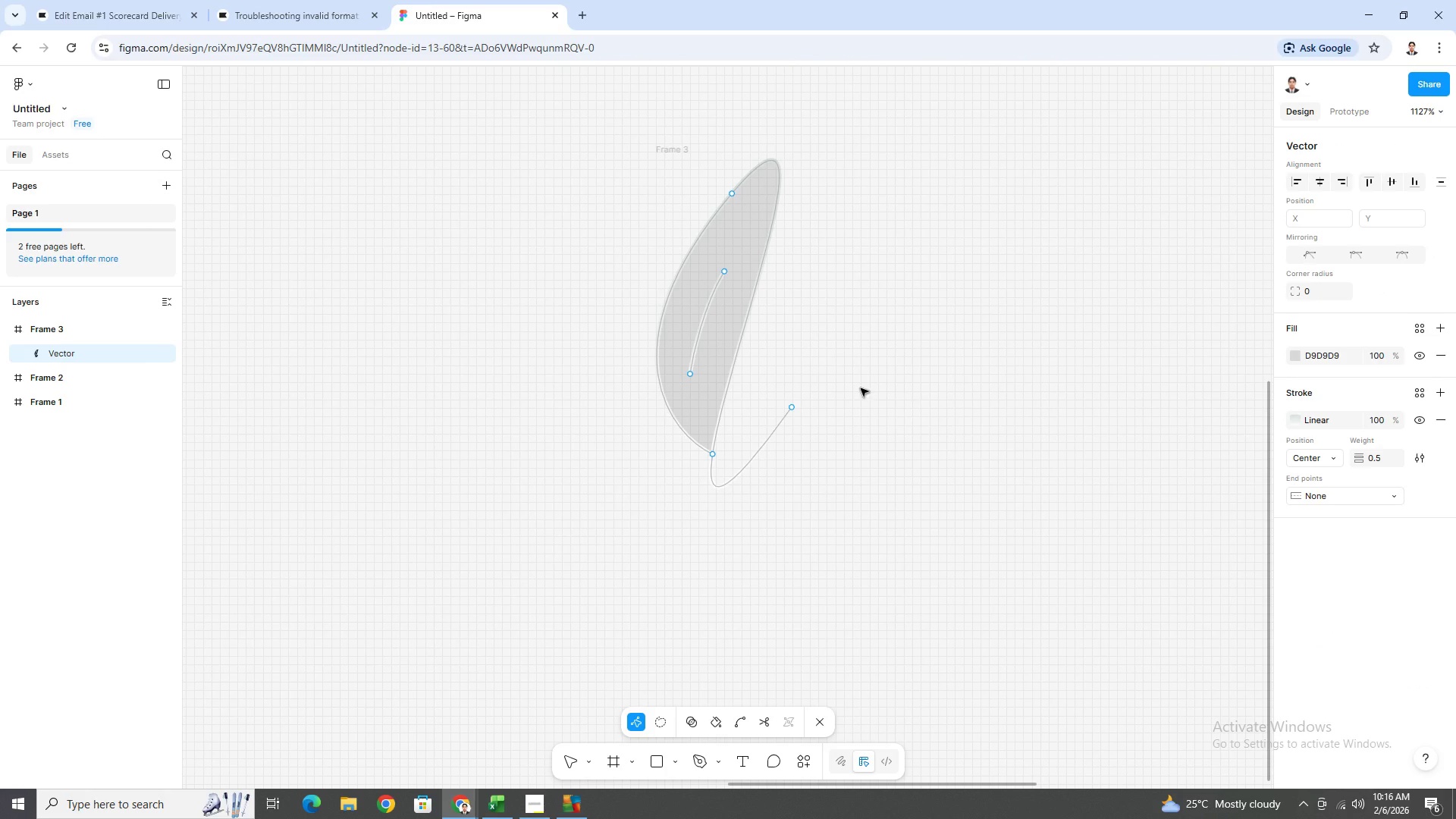 
left_click([850, 385])
 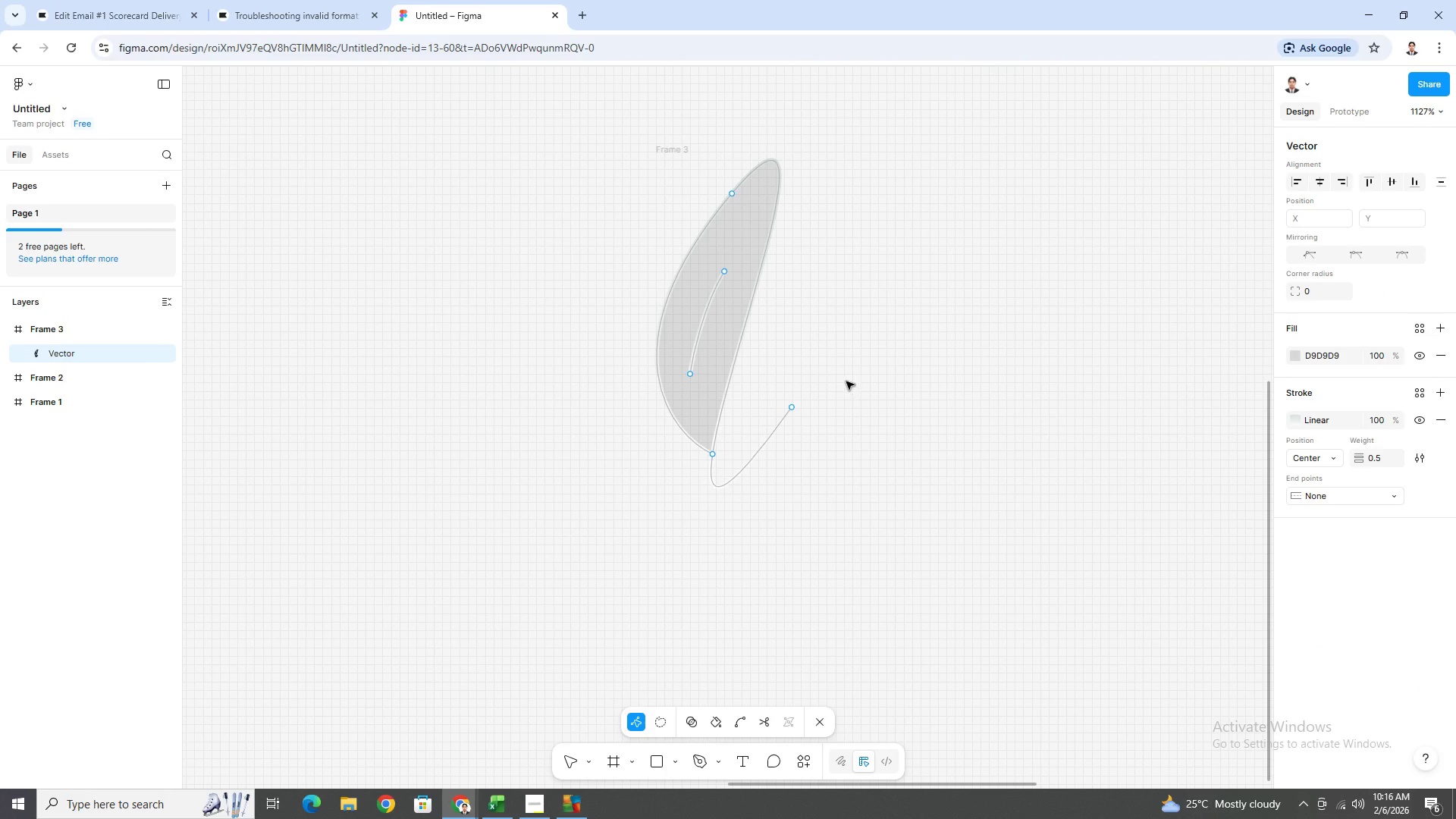 
key(Escape)
 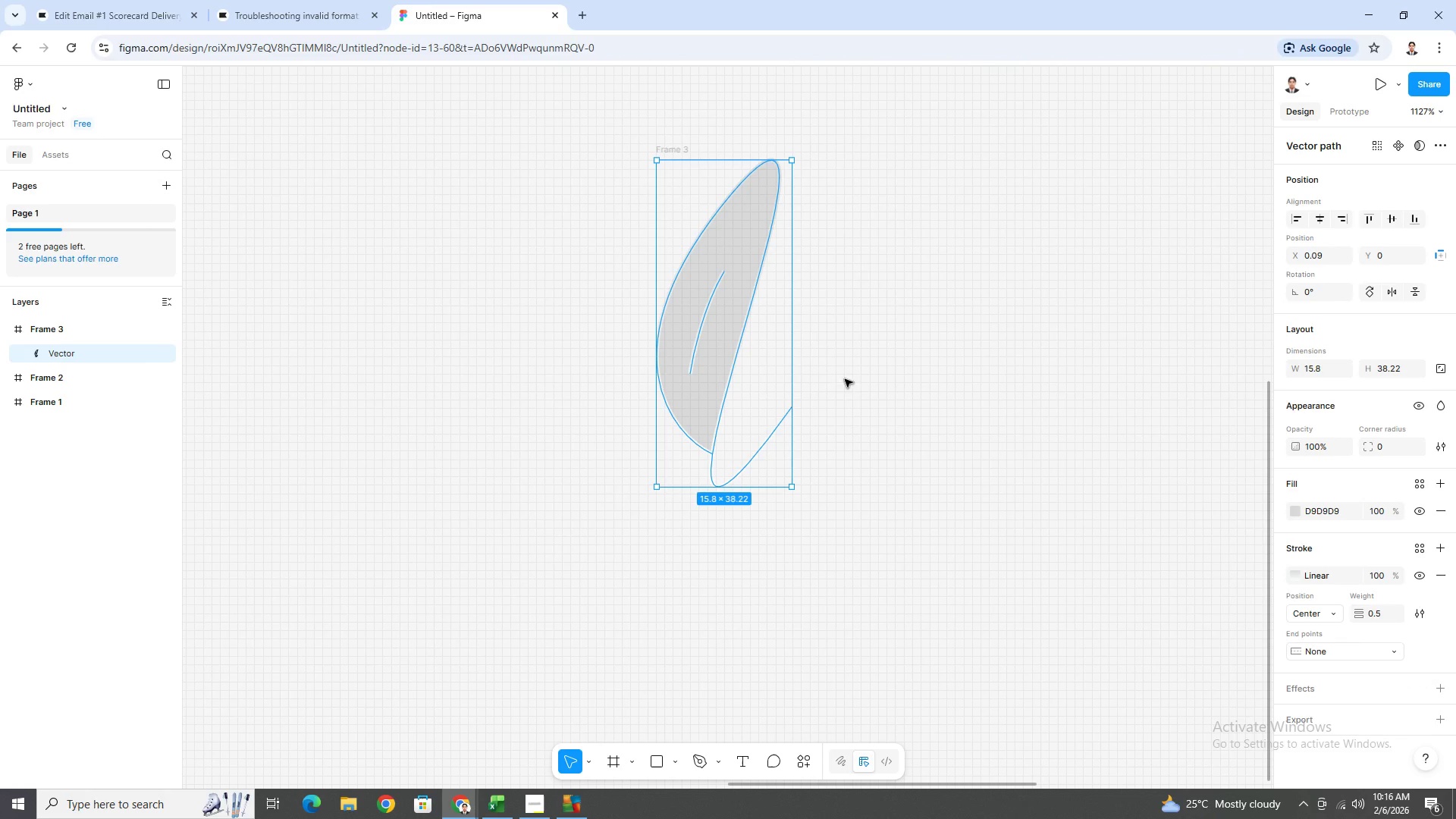 
key(Escape)
 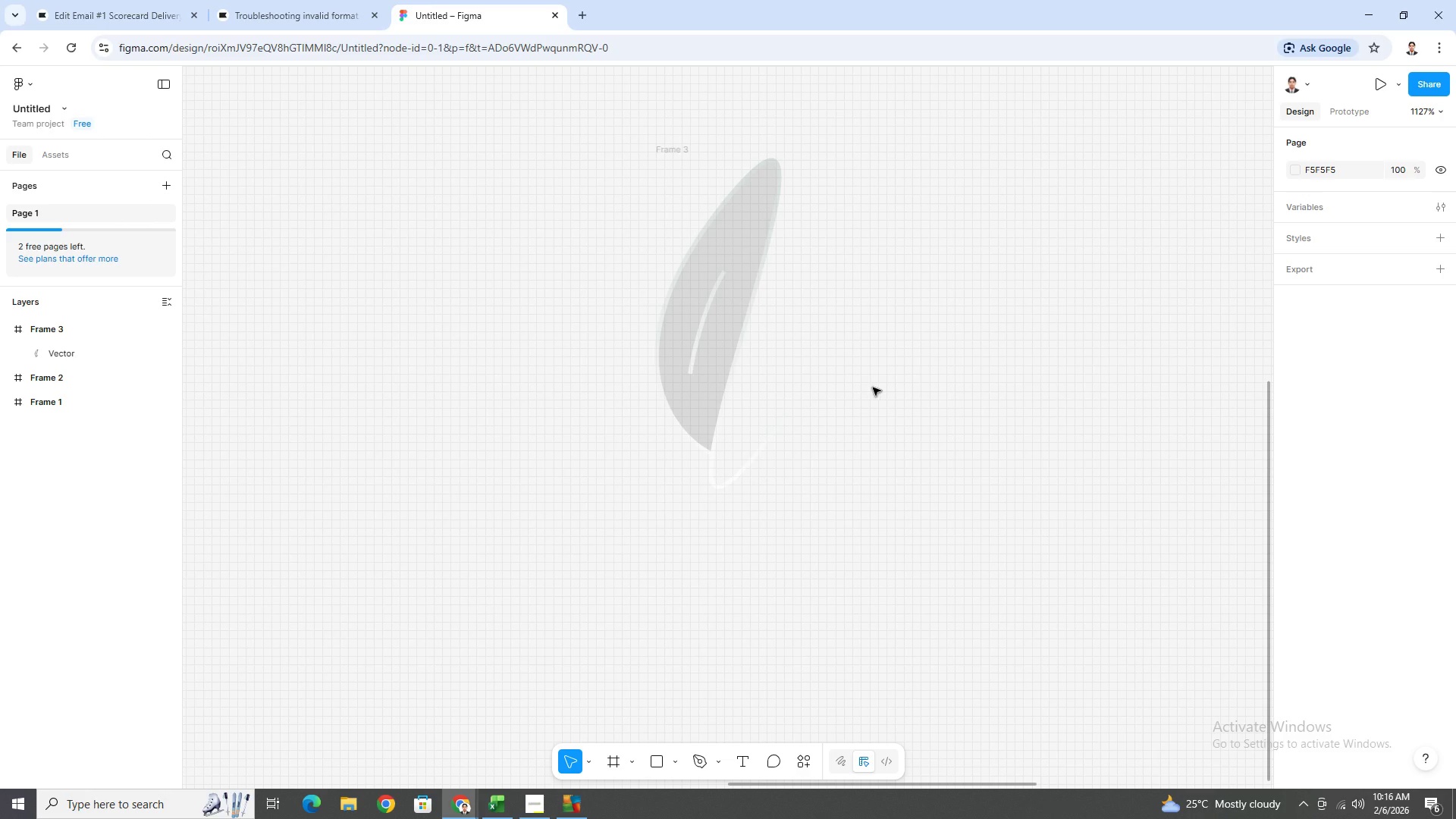 
key(Control+Z)
 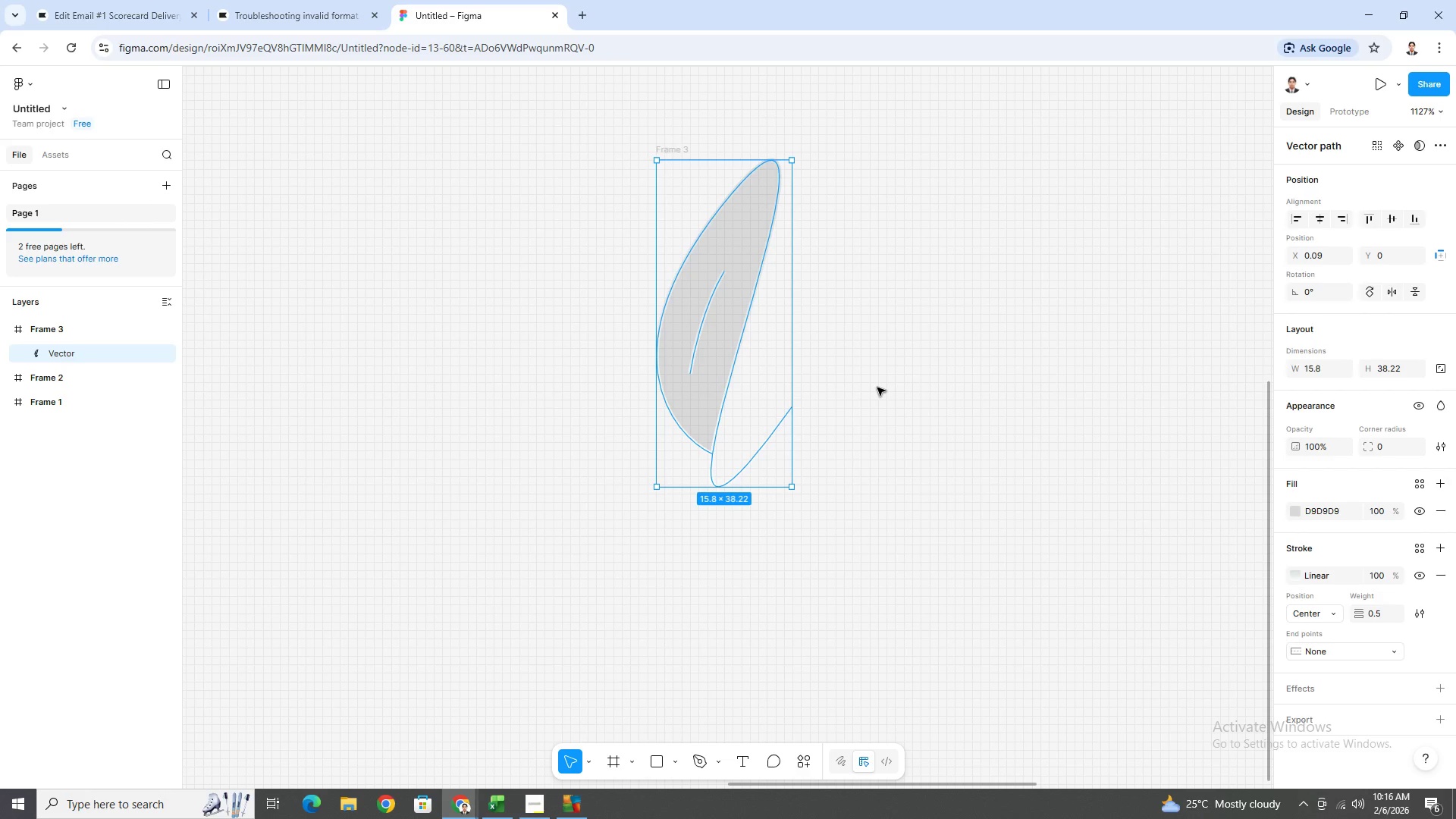 
key(Control+Z)
 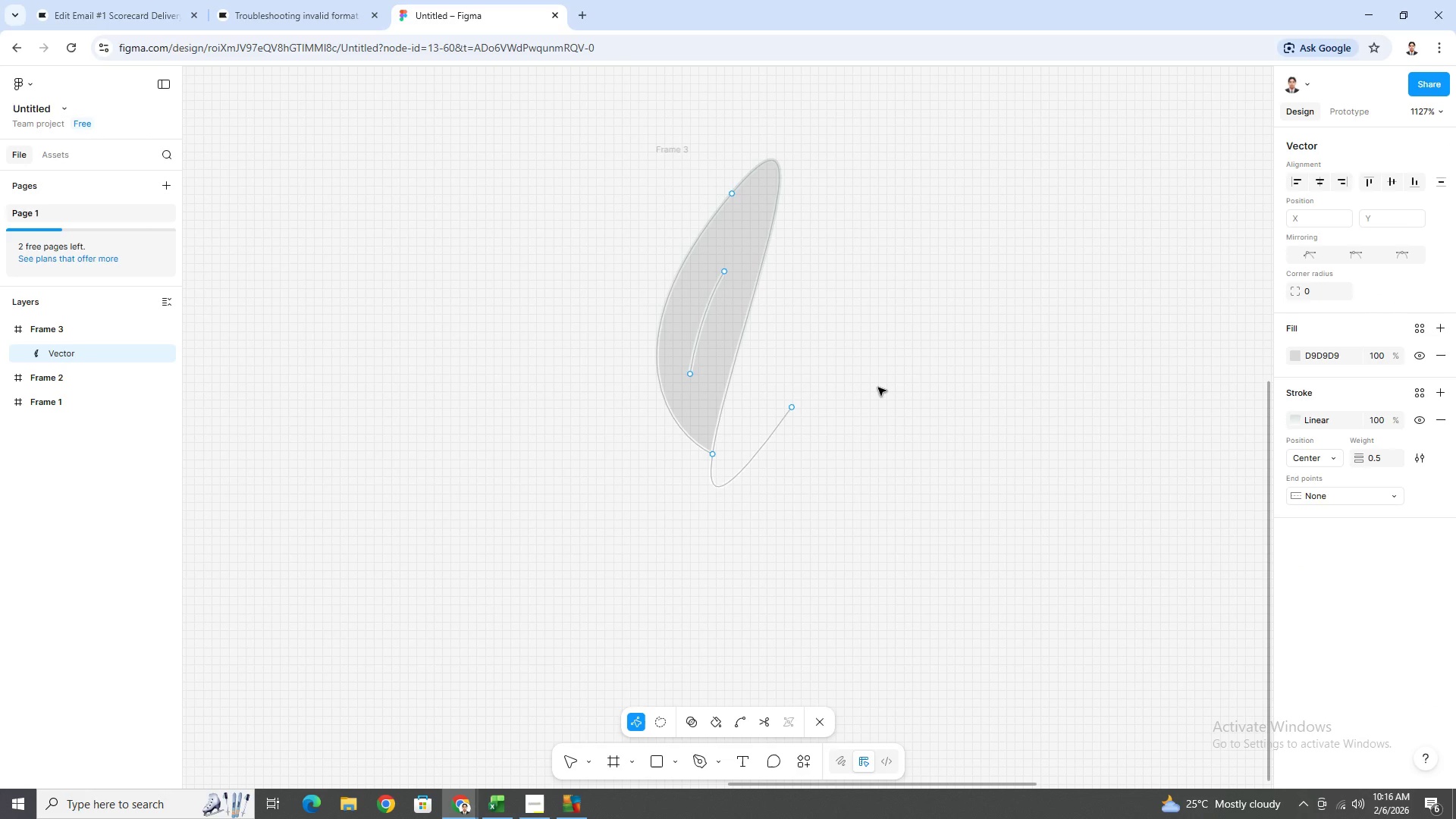 
key(Control+ControlLeft)
 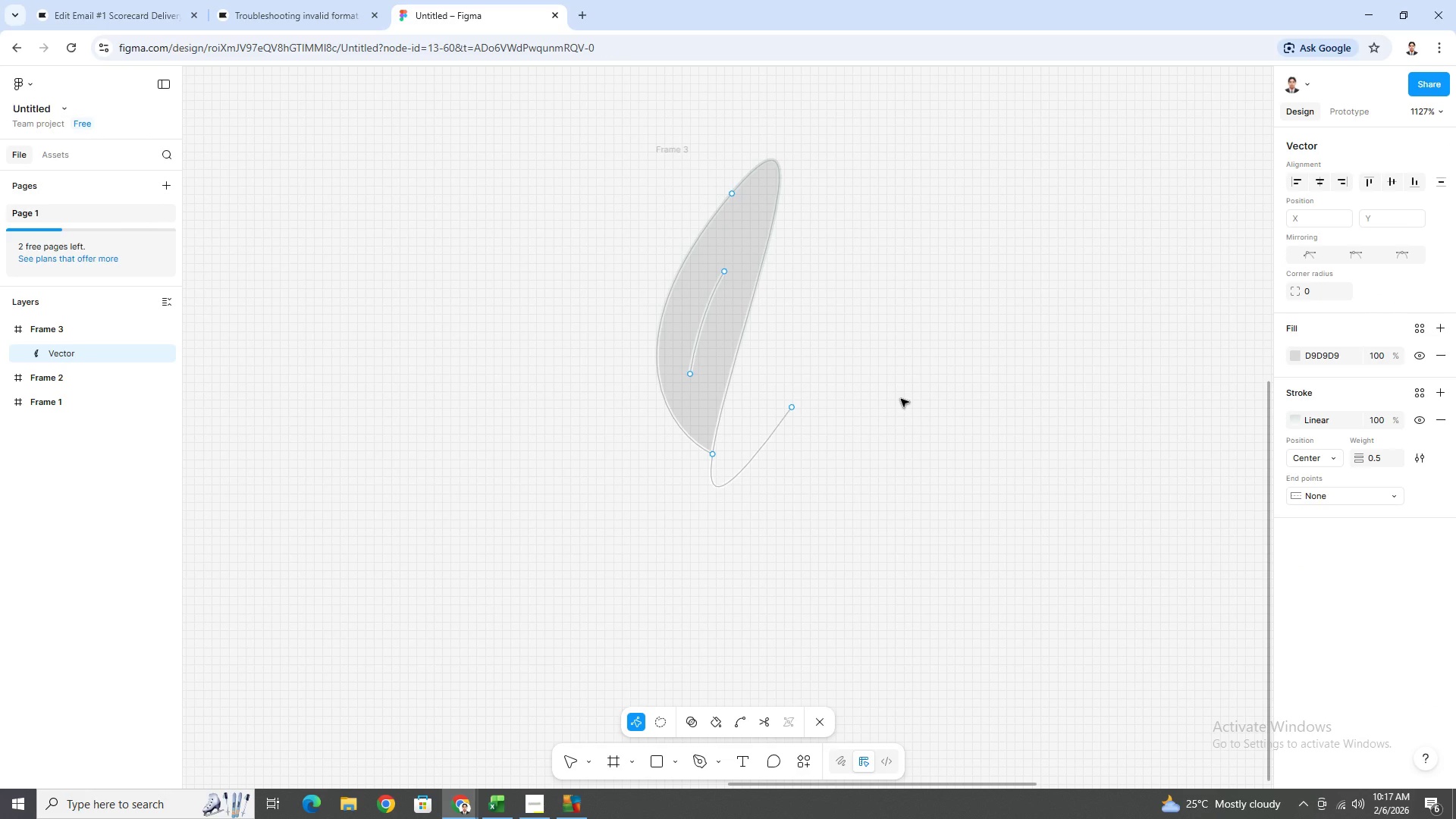 
key(Control+Z)
 